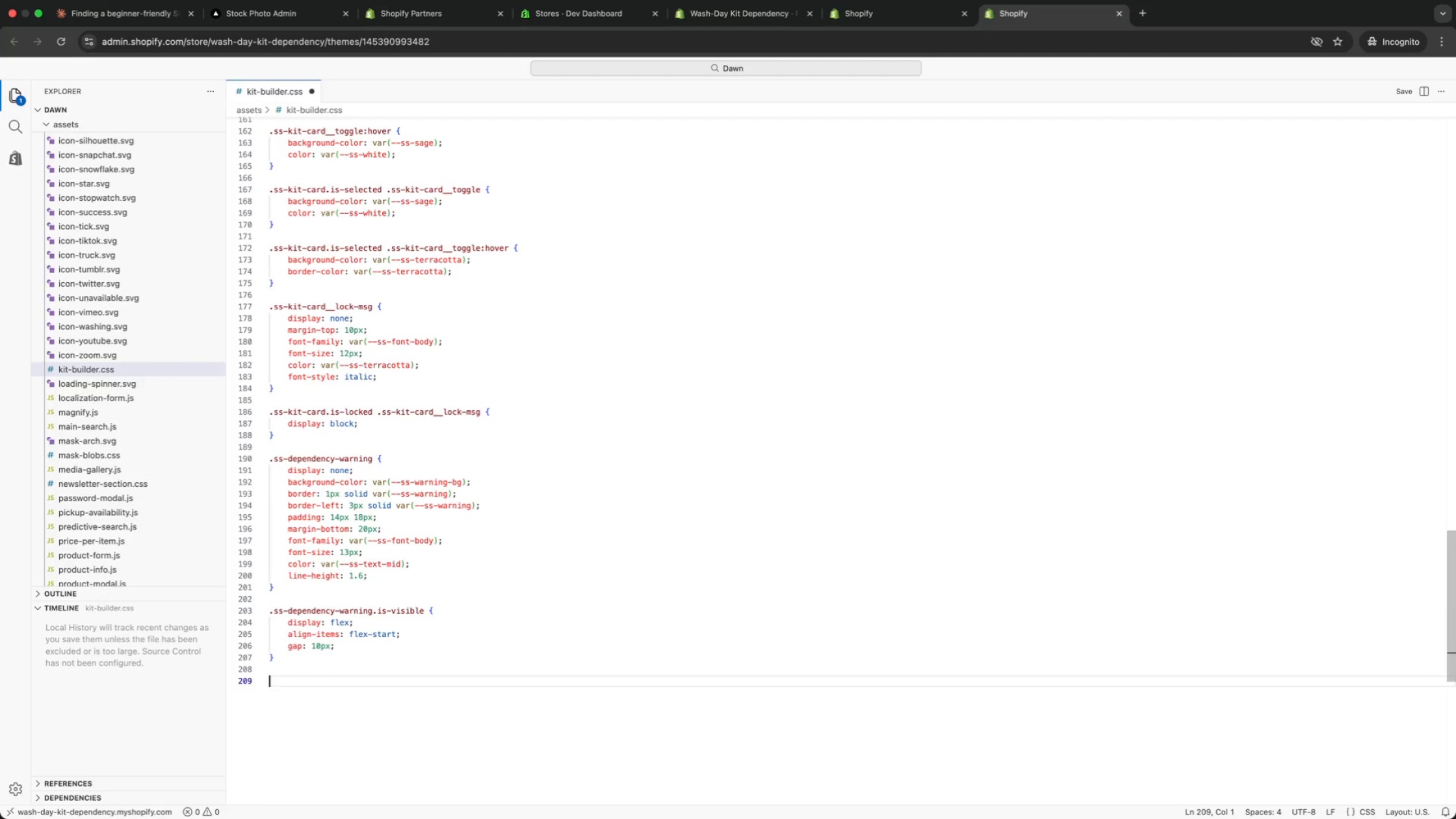 
type(wa)
 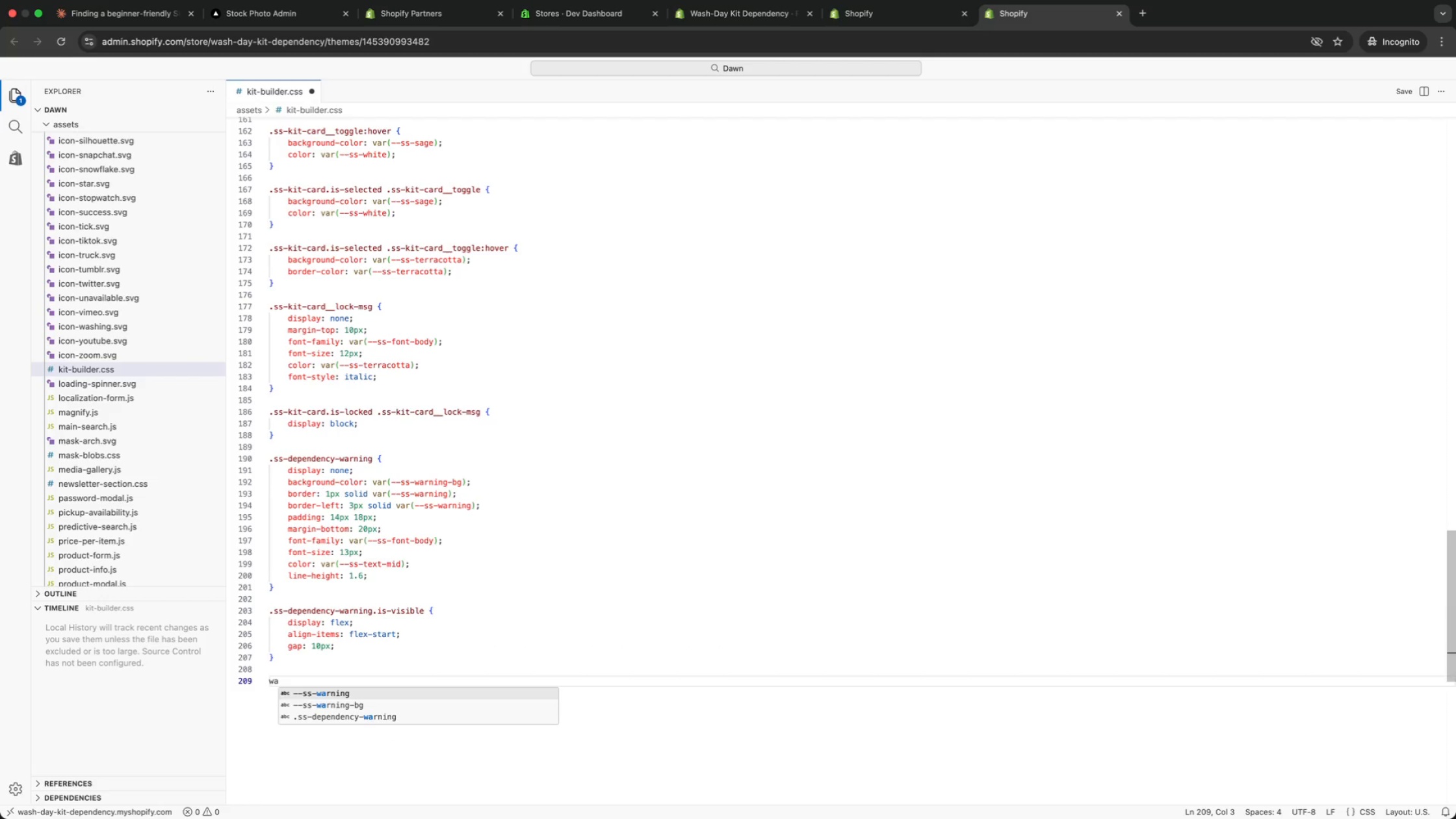 
key(ArrowUp)
 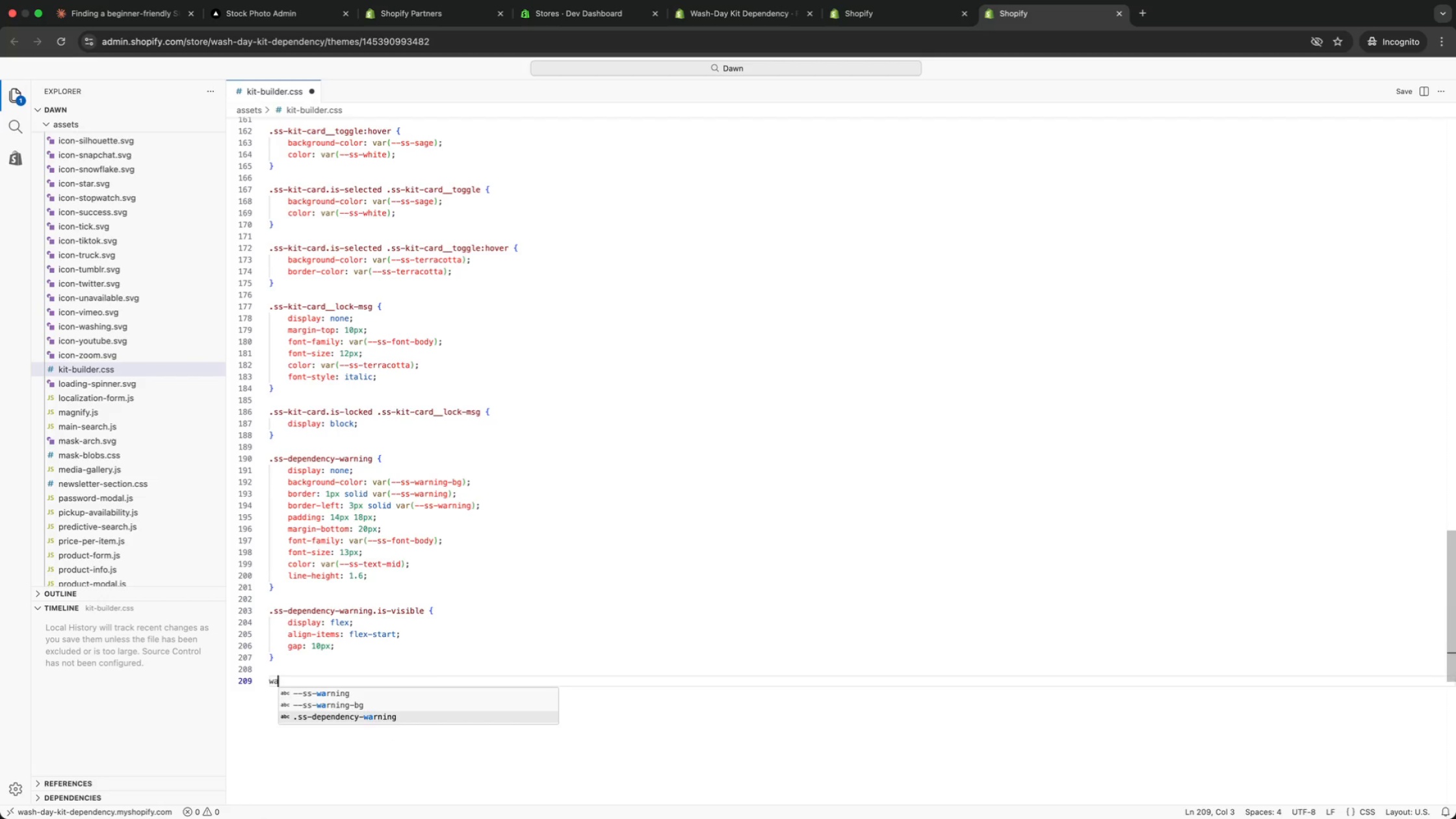 
key(Enter)
 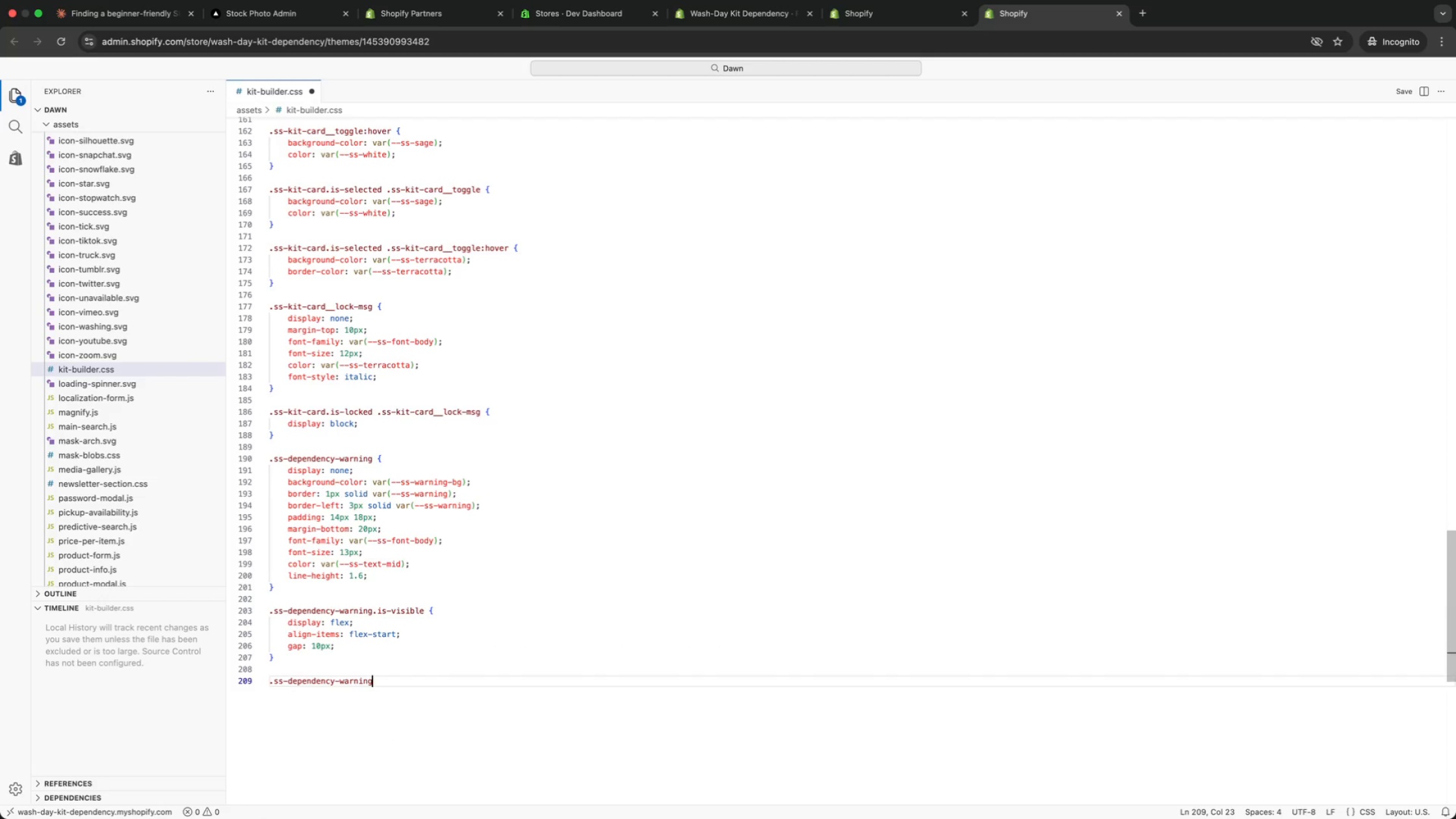 
type(__icon {)
 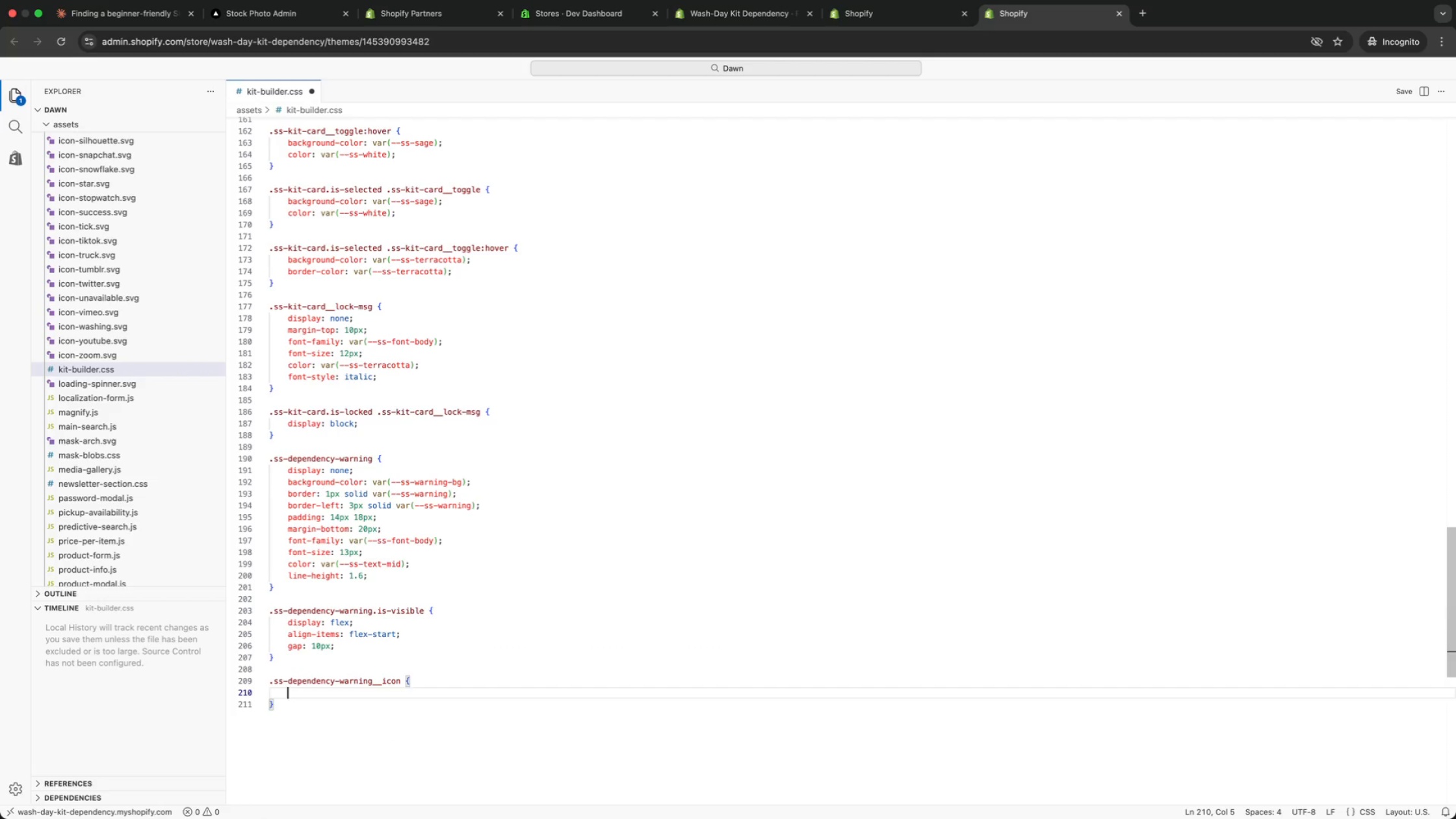 
 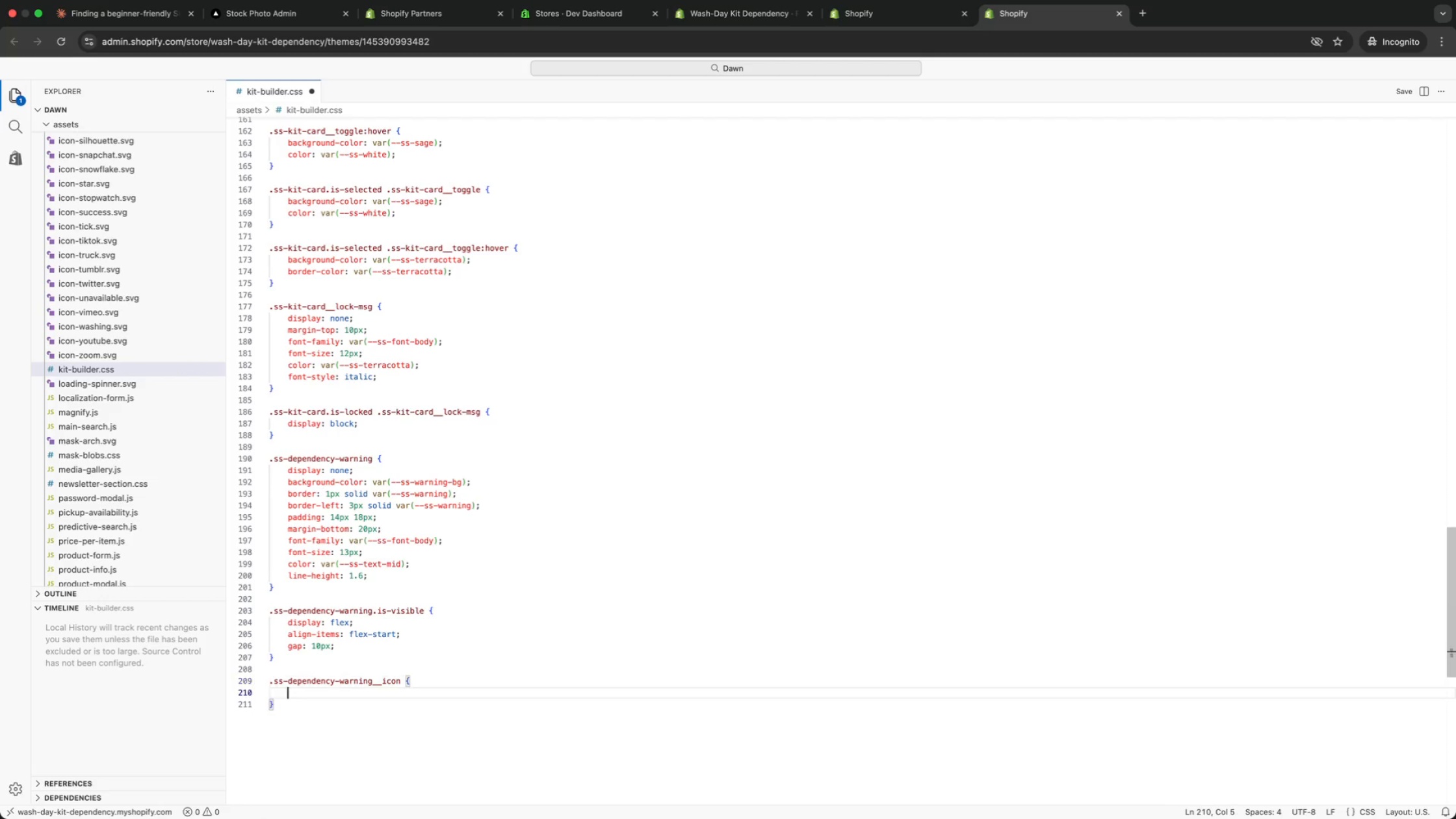 
key(Enter)
 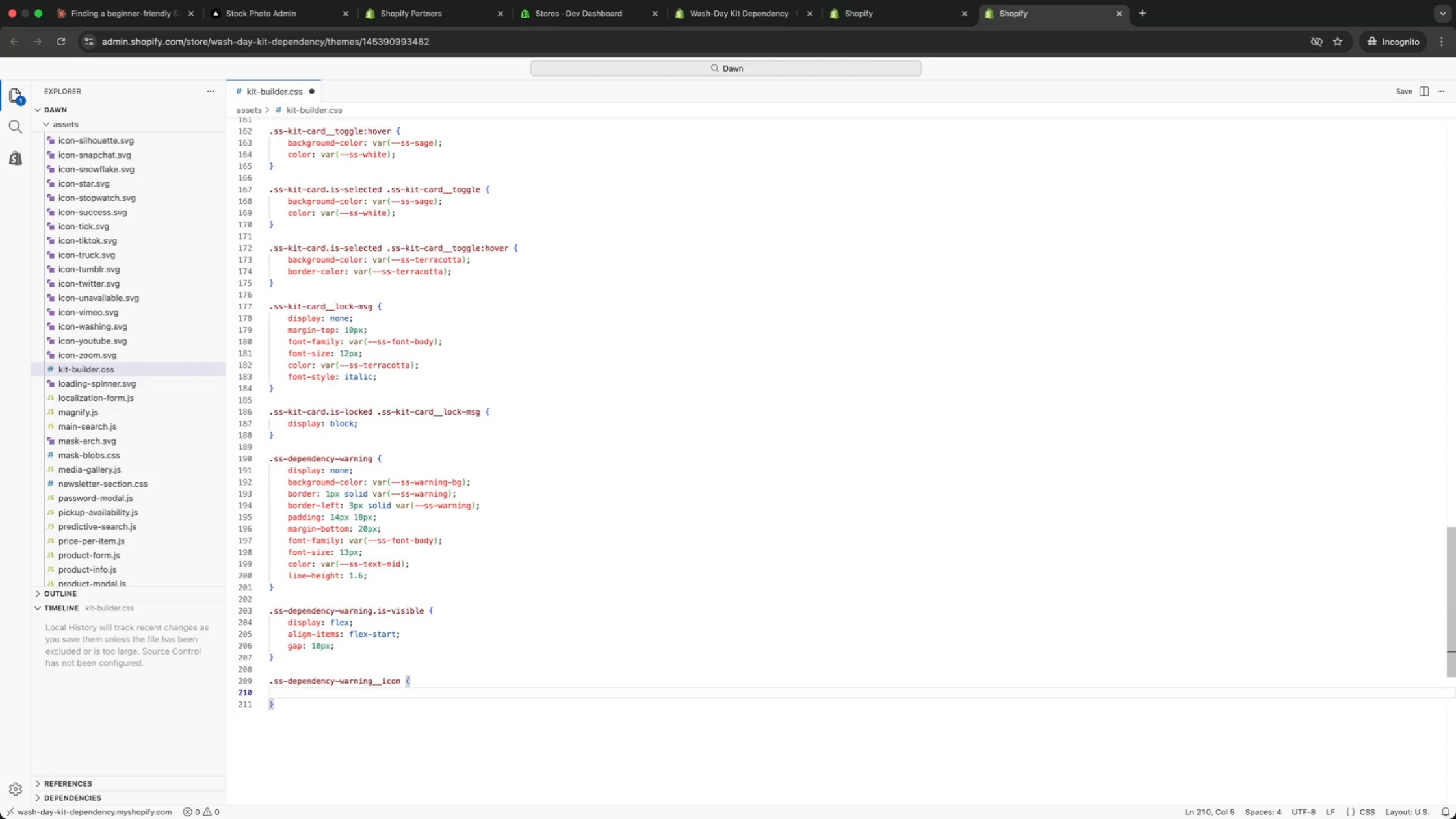 
type(size)
 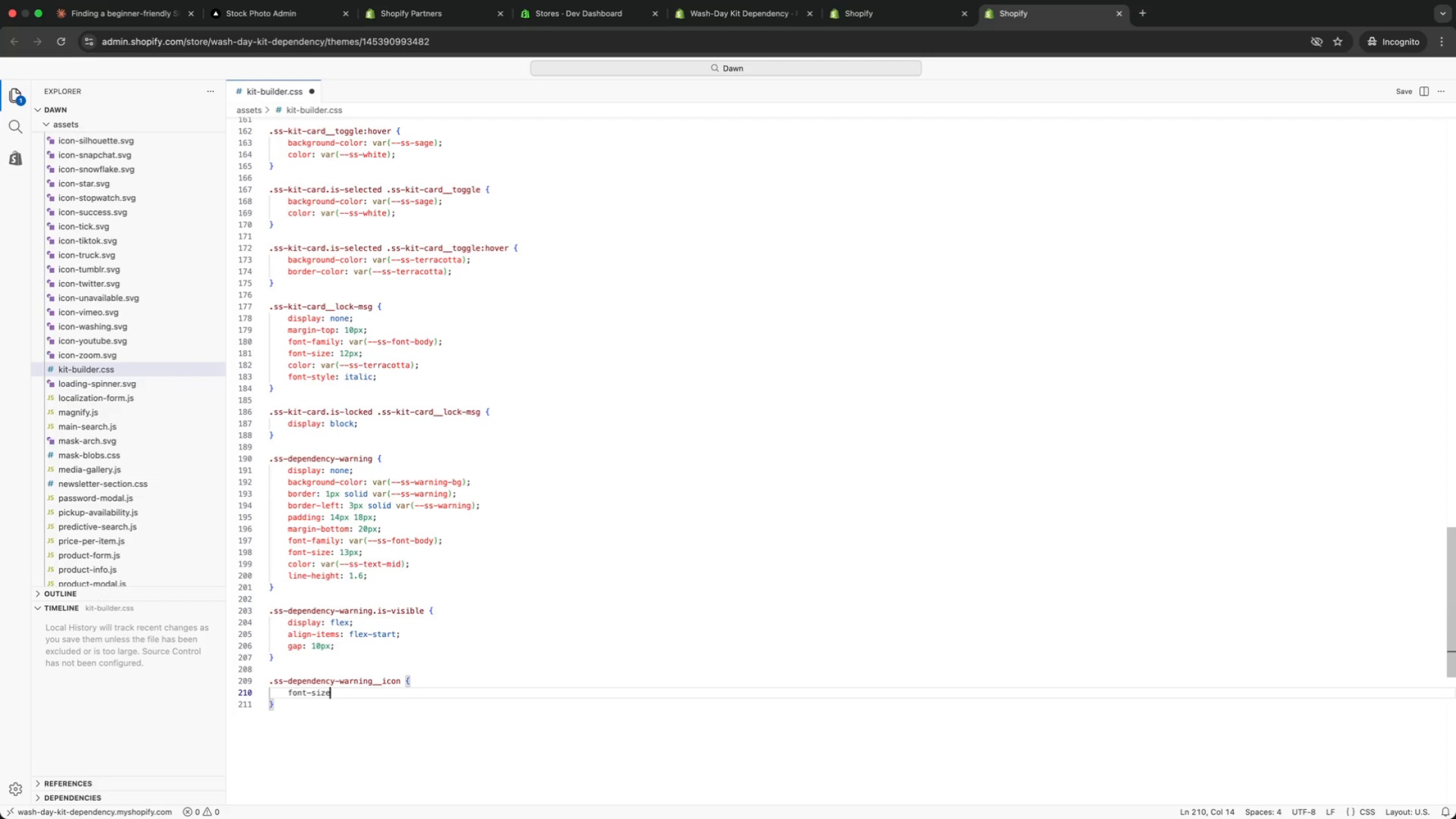 
key(Enter)
 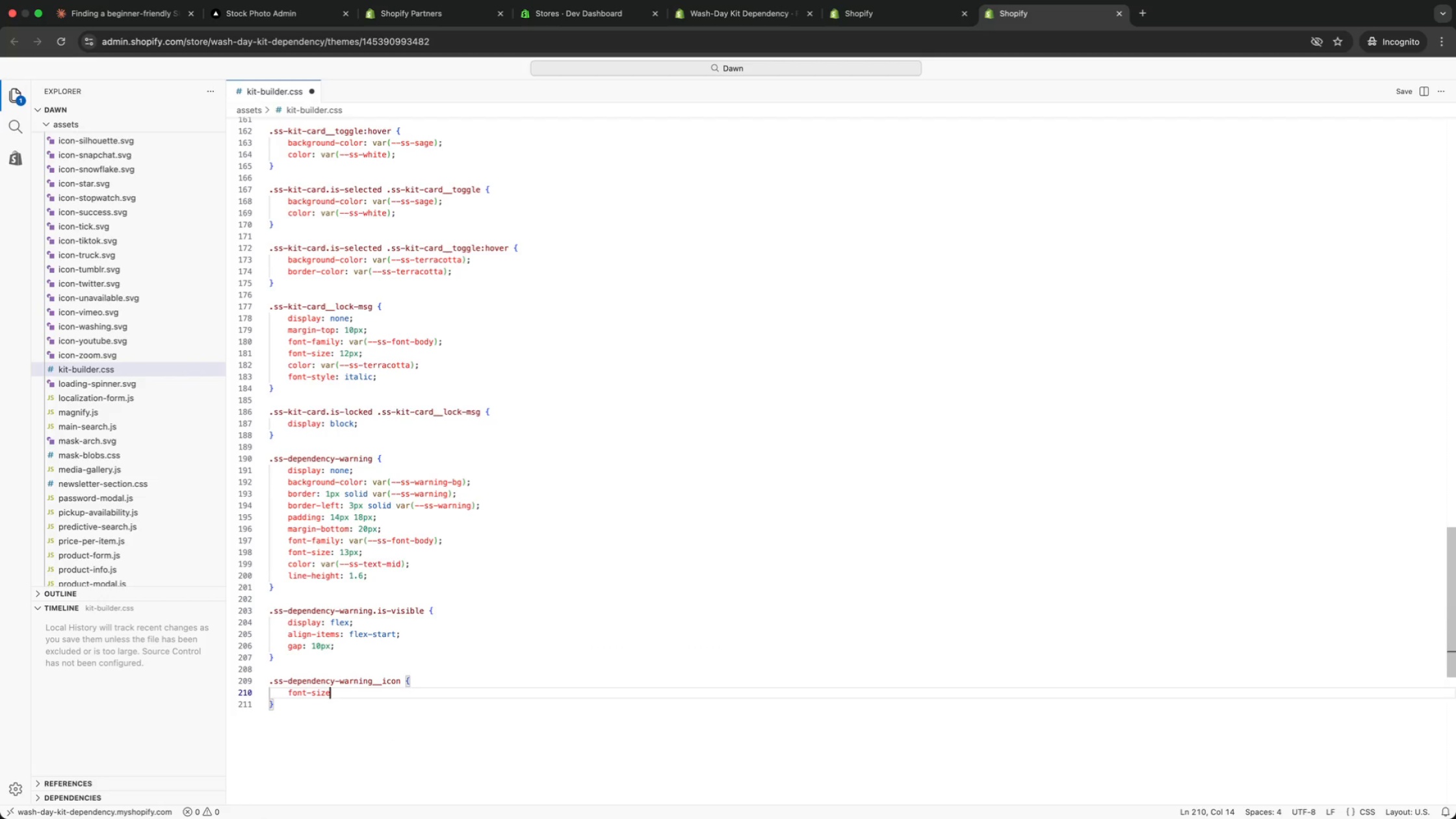 
type(: 16px;)
 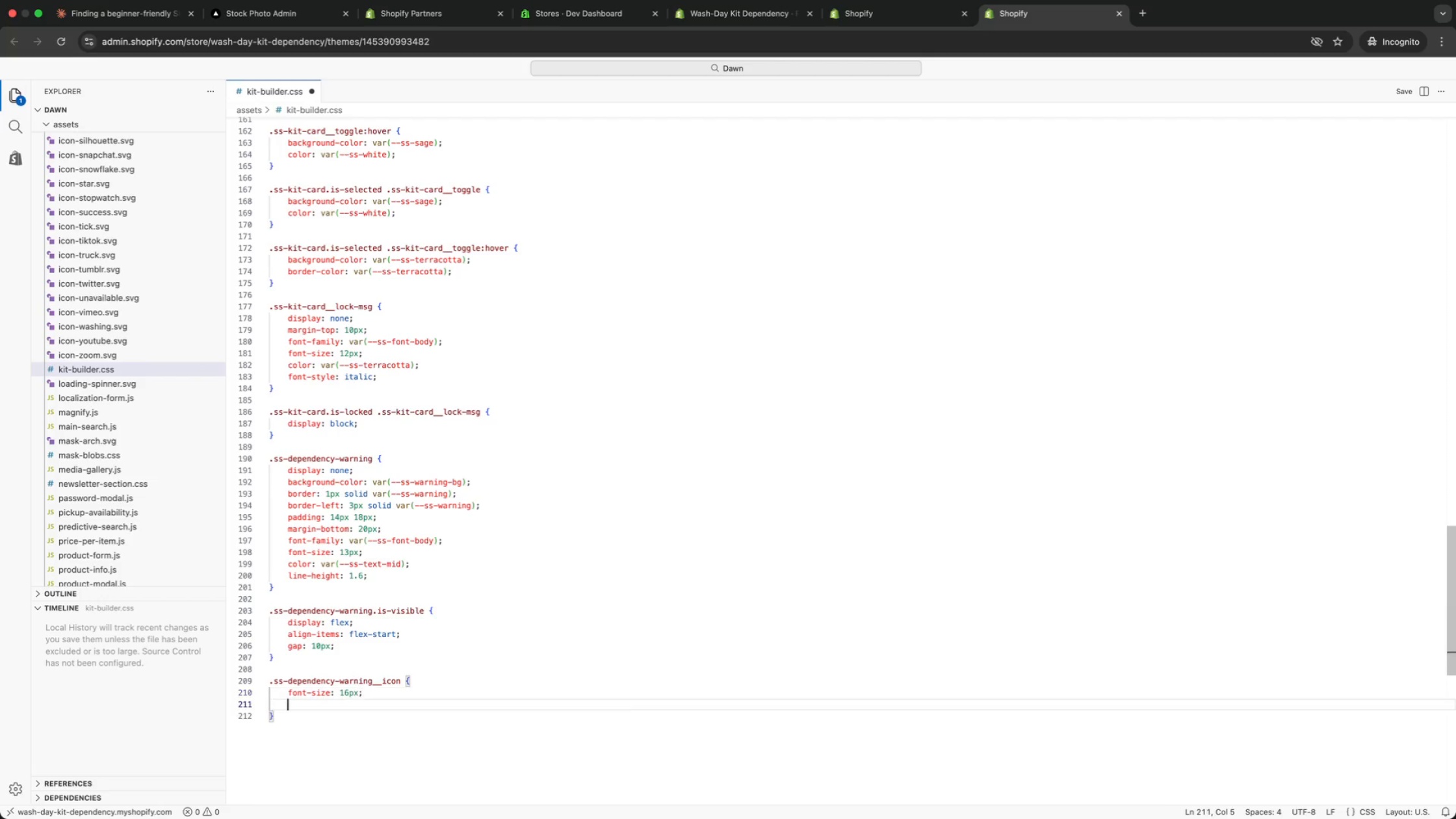 
key(Enter)
 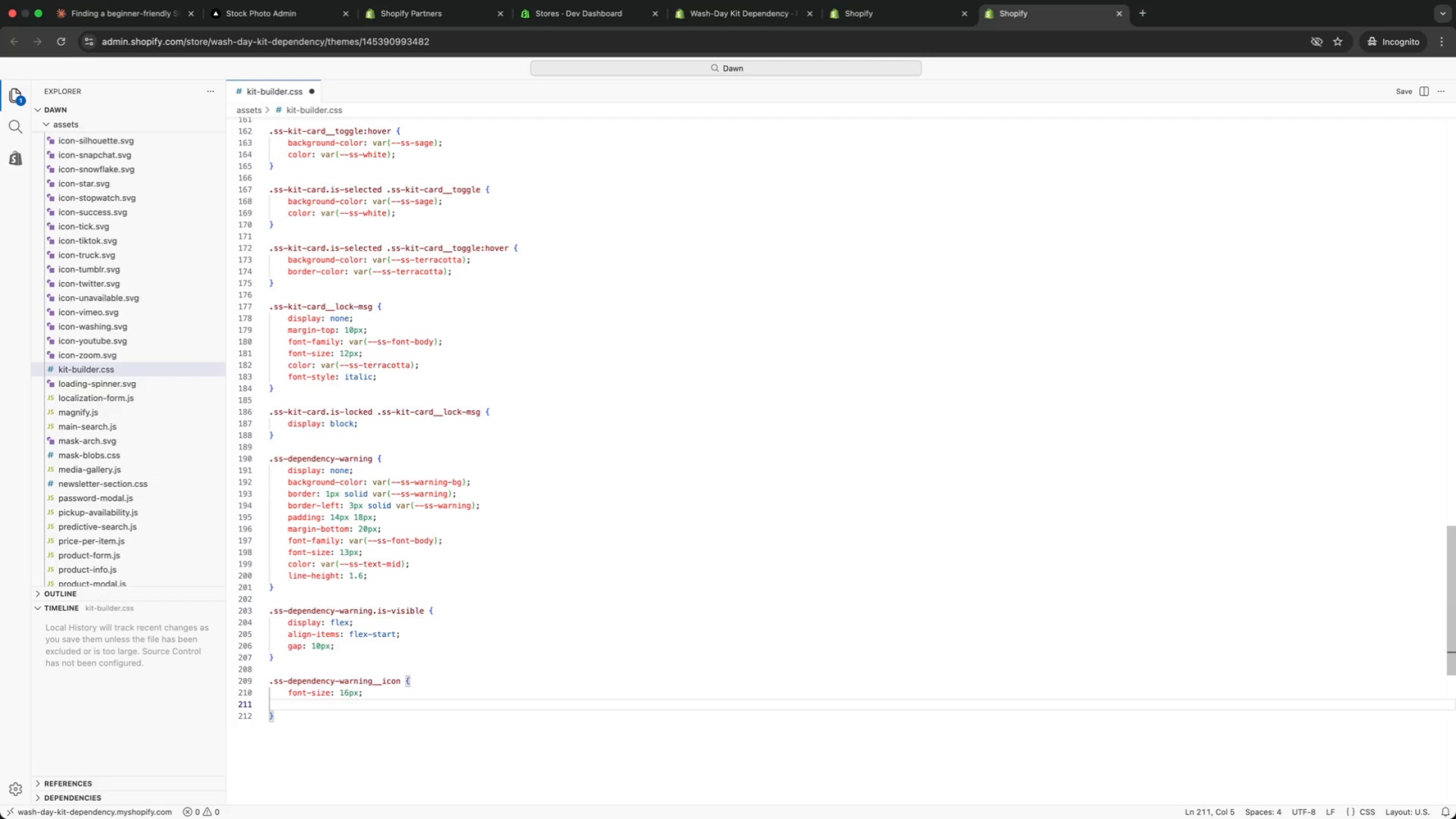 
type(flex-shrink: 0;)
 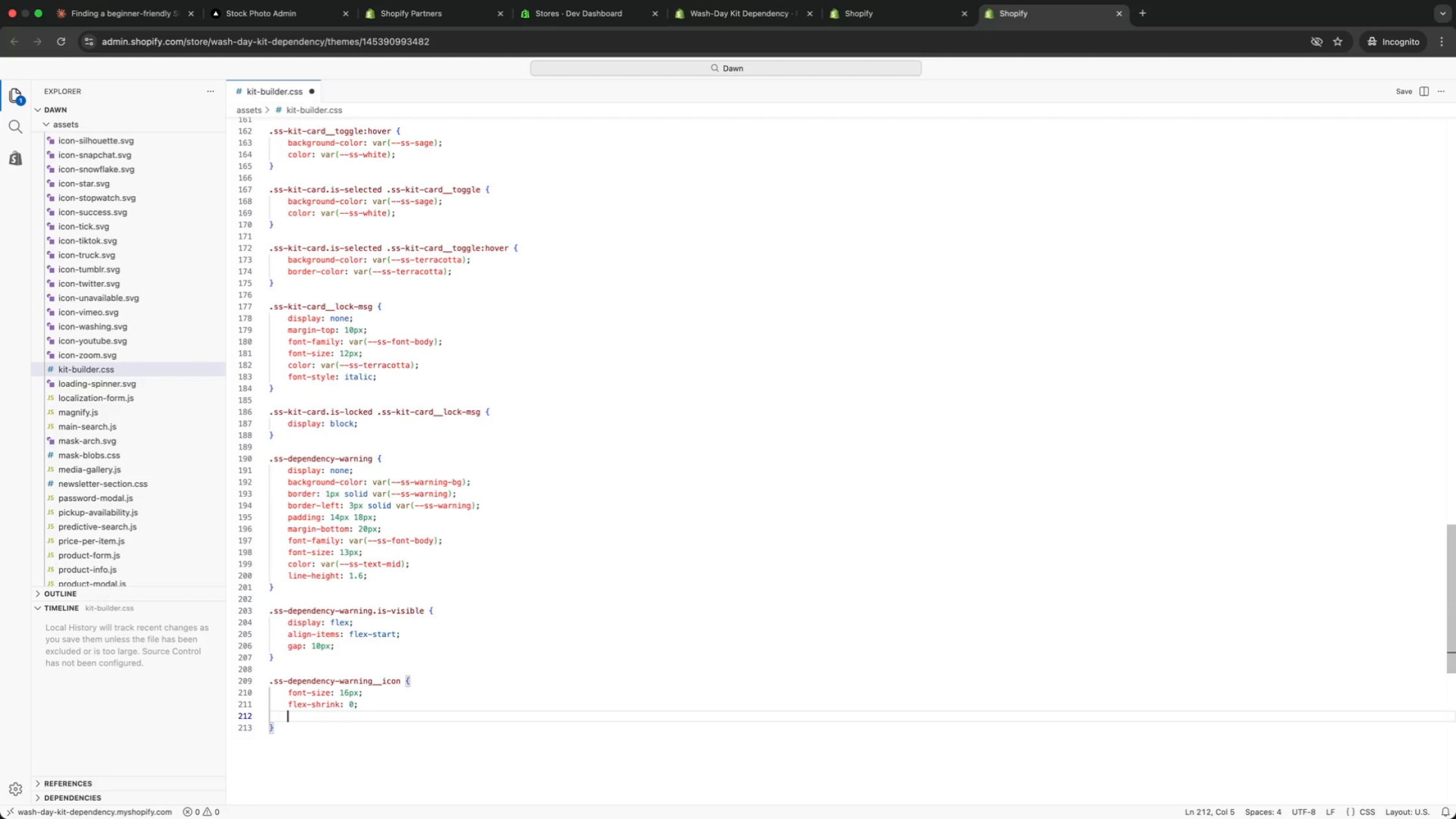 
 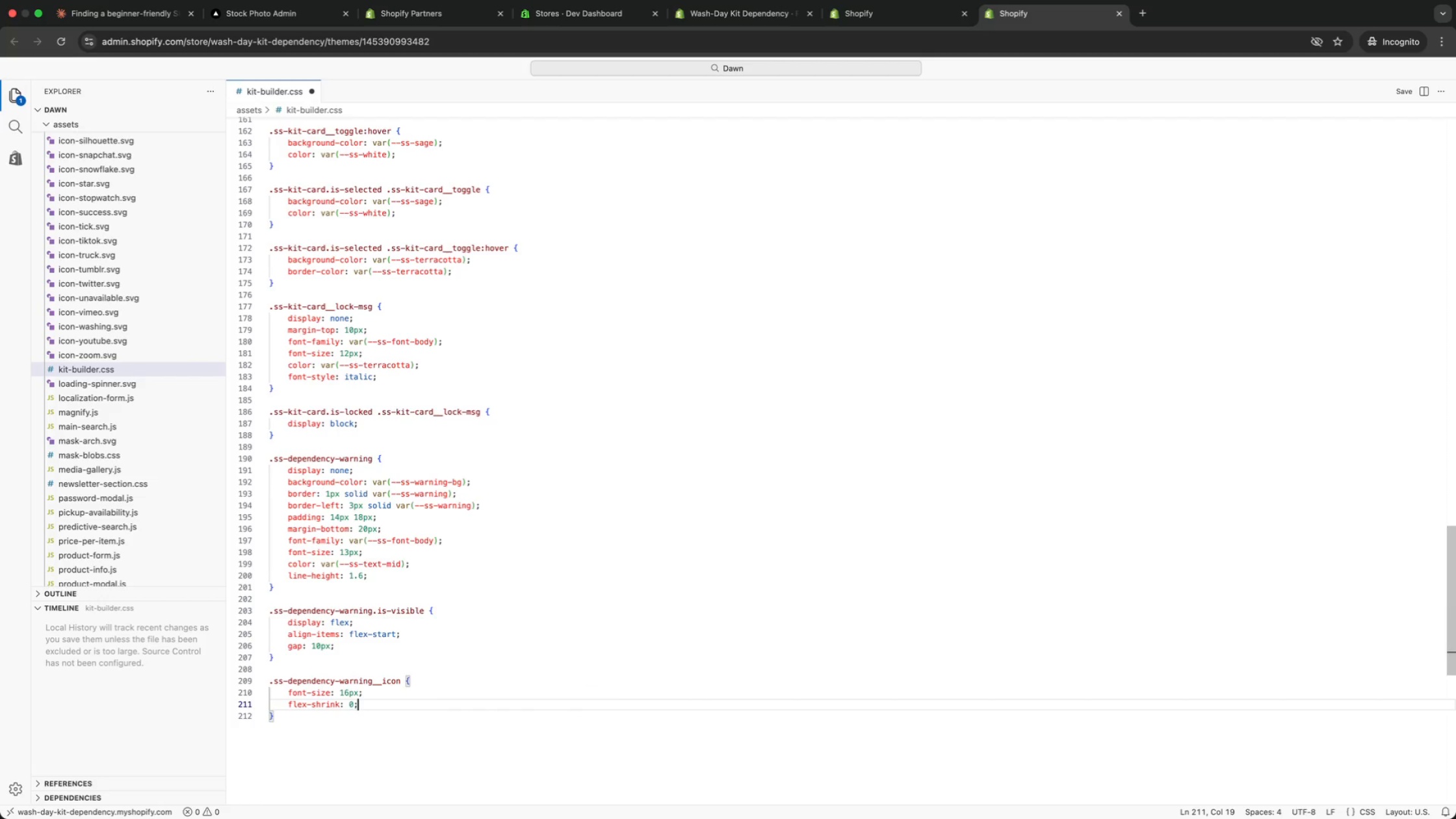 
key(Enter)
 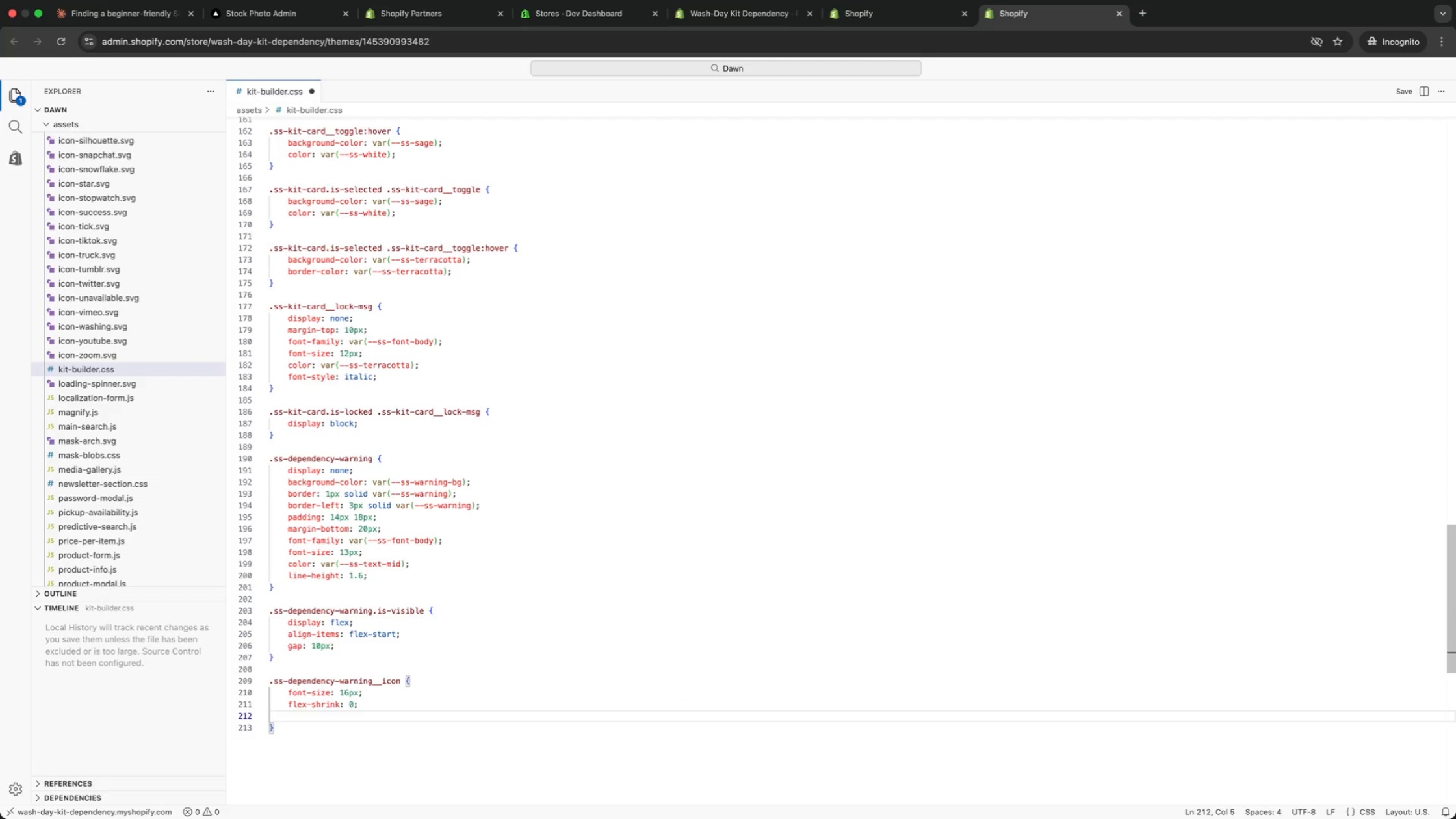 
type(mar)
 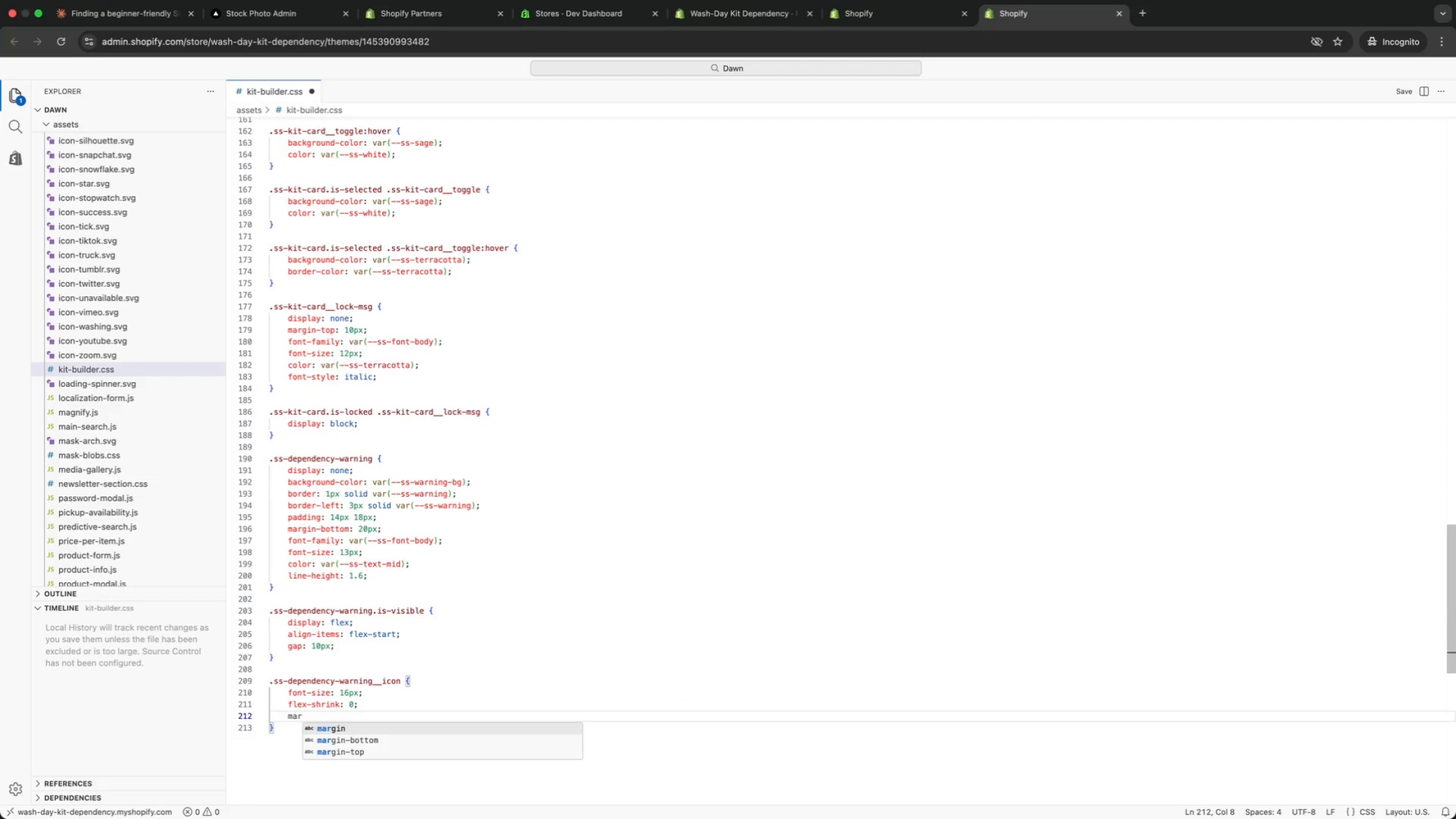 
key(ArrowUp)
 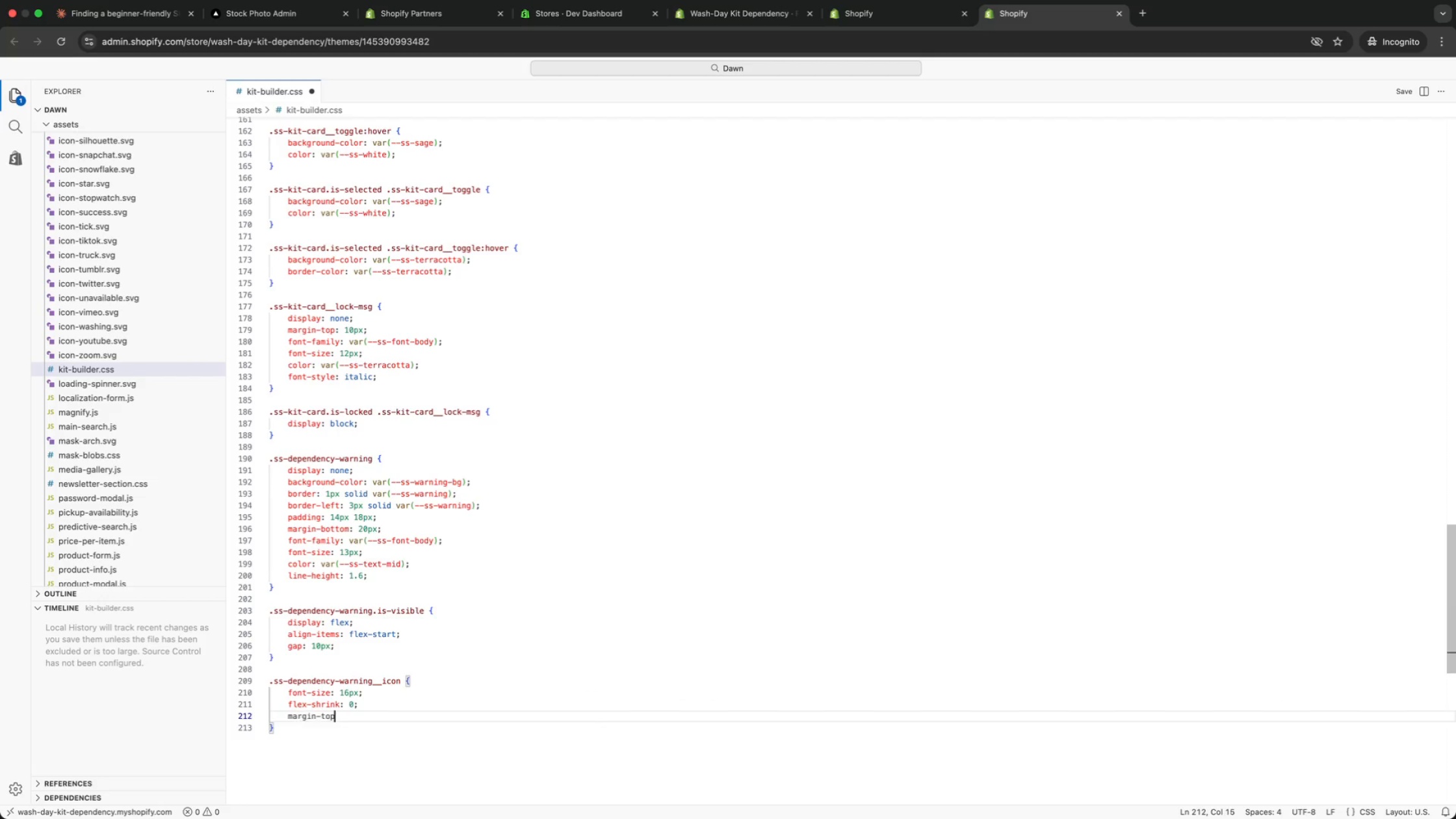 
key(Enter)
 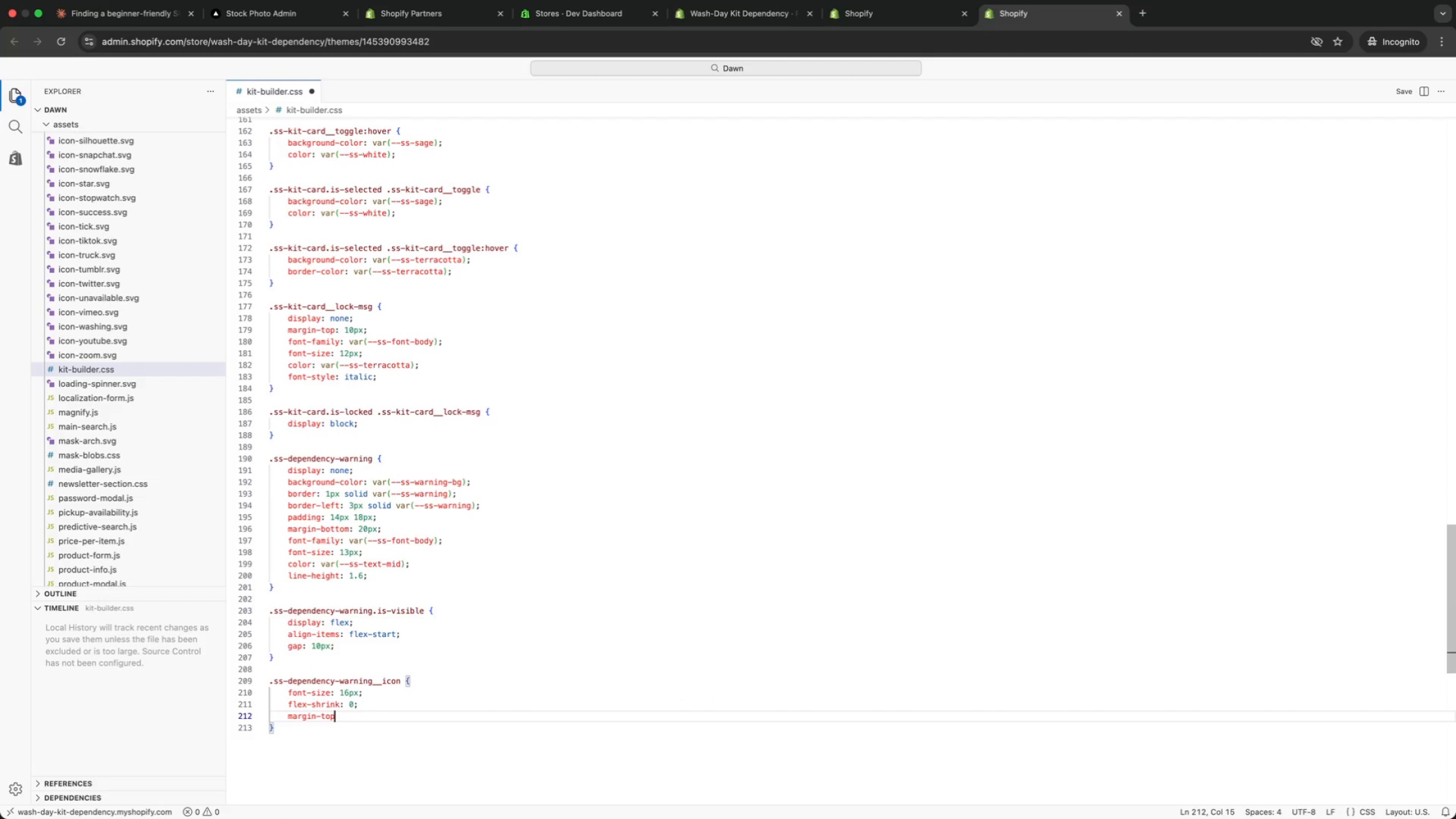 
type(: 1px;)
 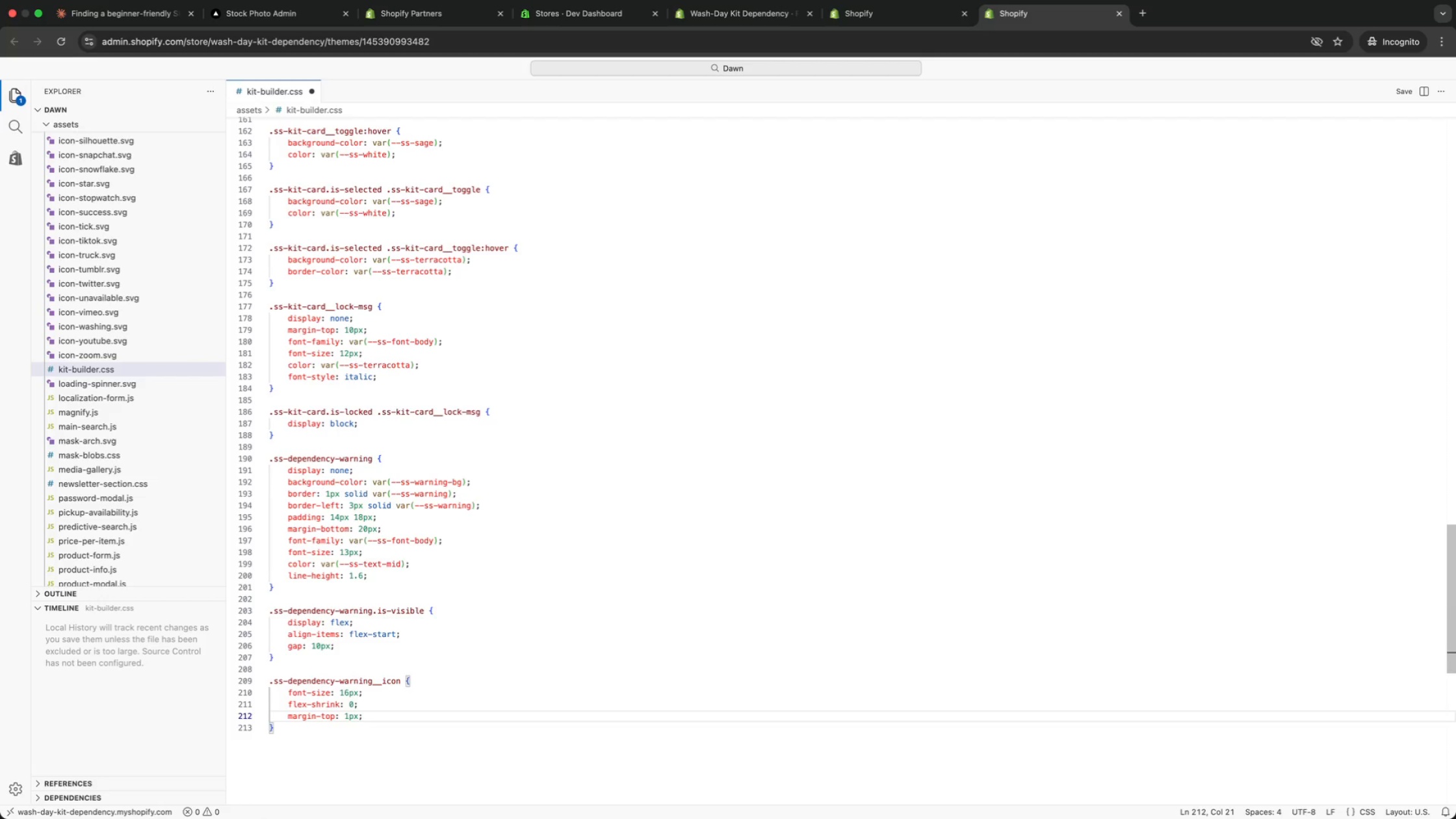 
key(ArrowDown)
 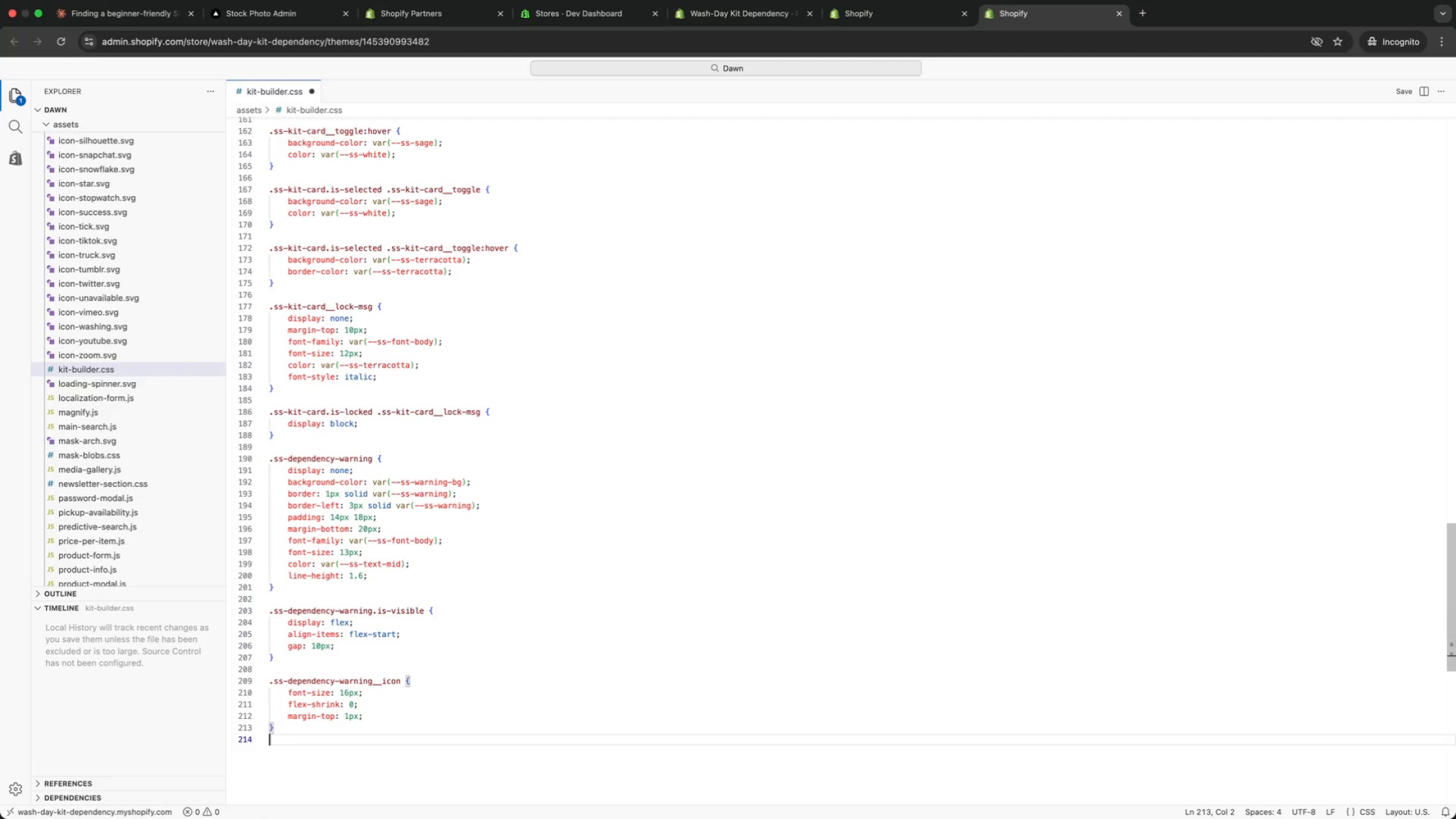 
key(Enter)
 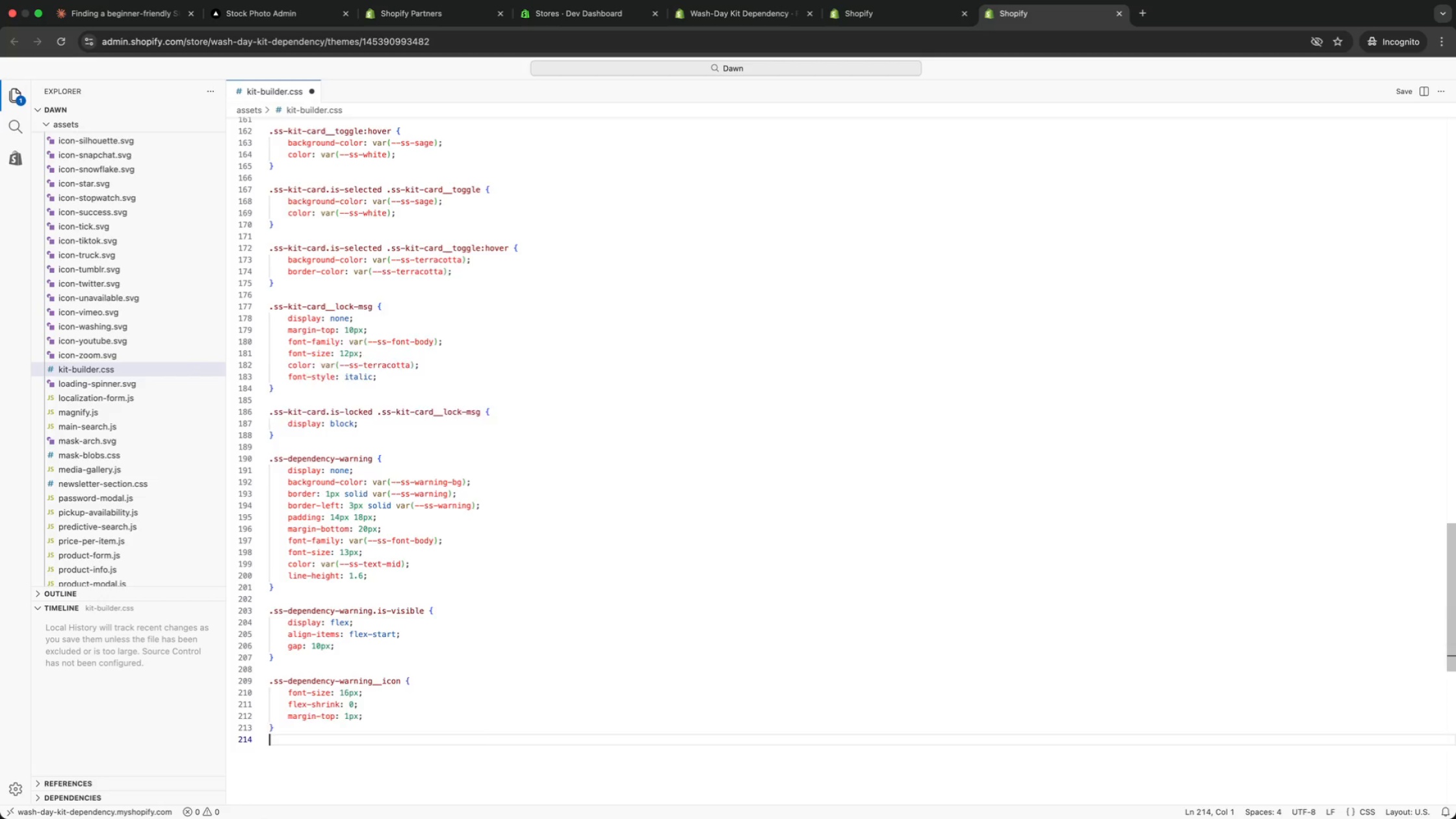 
key(Enter)
 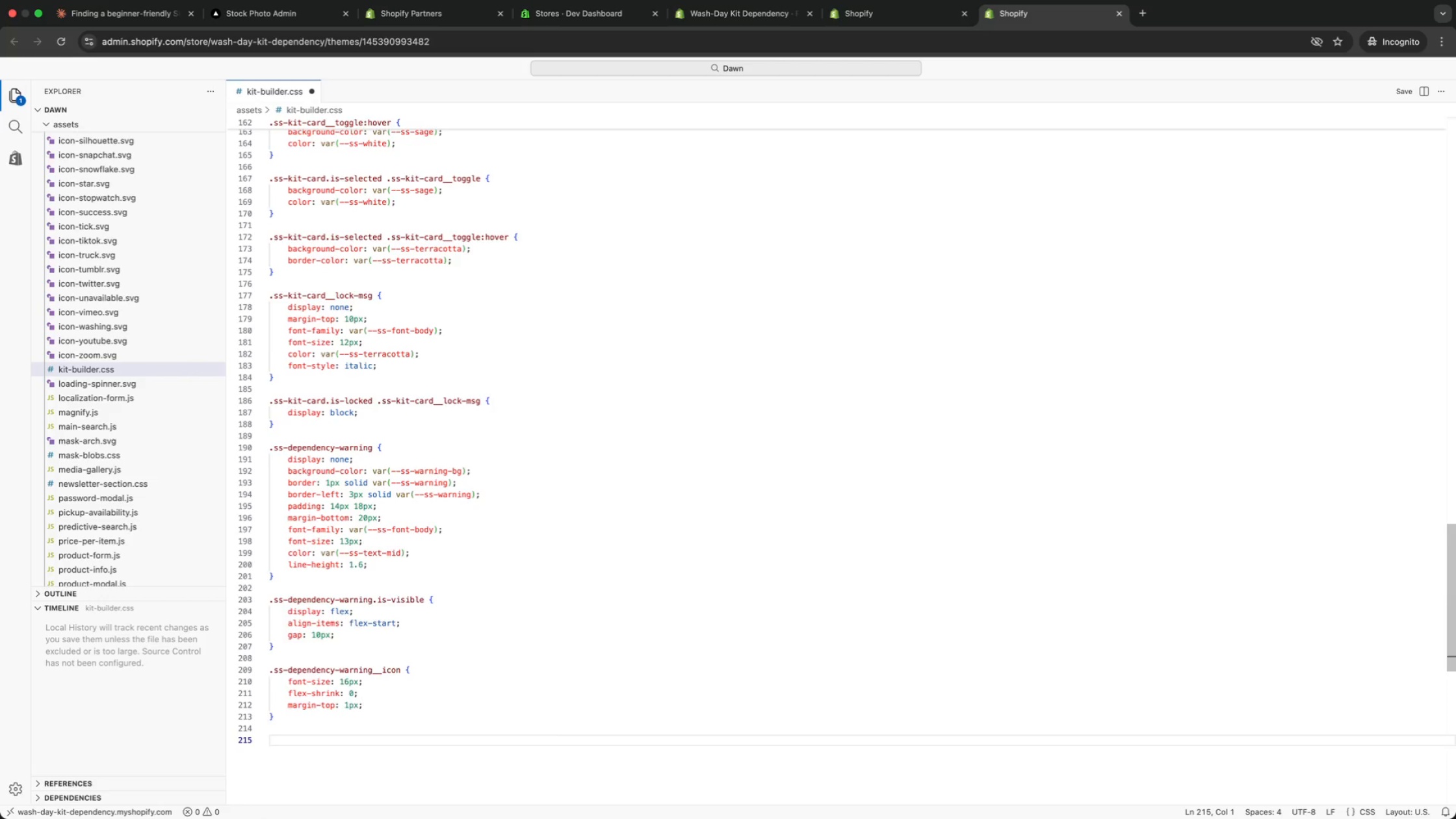 
type(kit)
 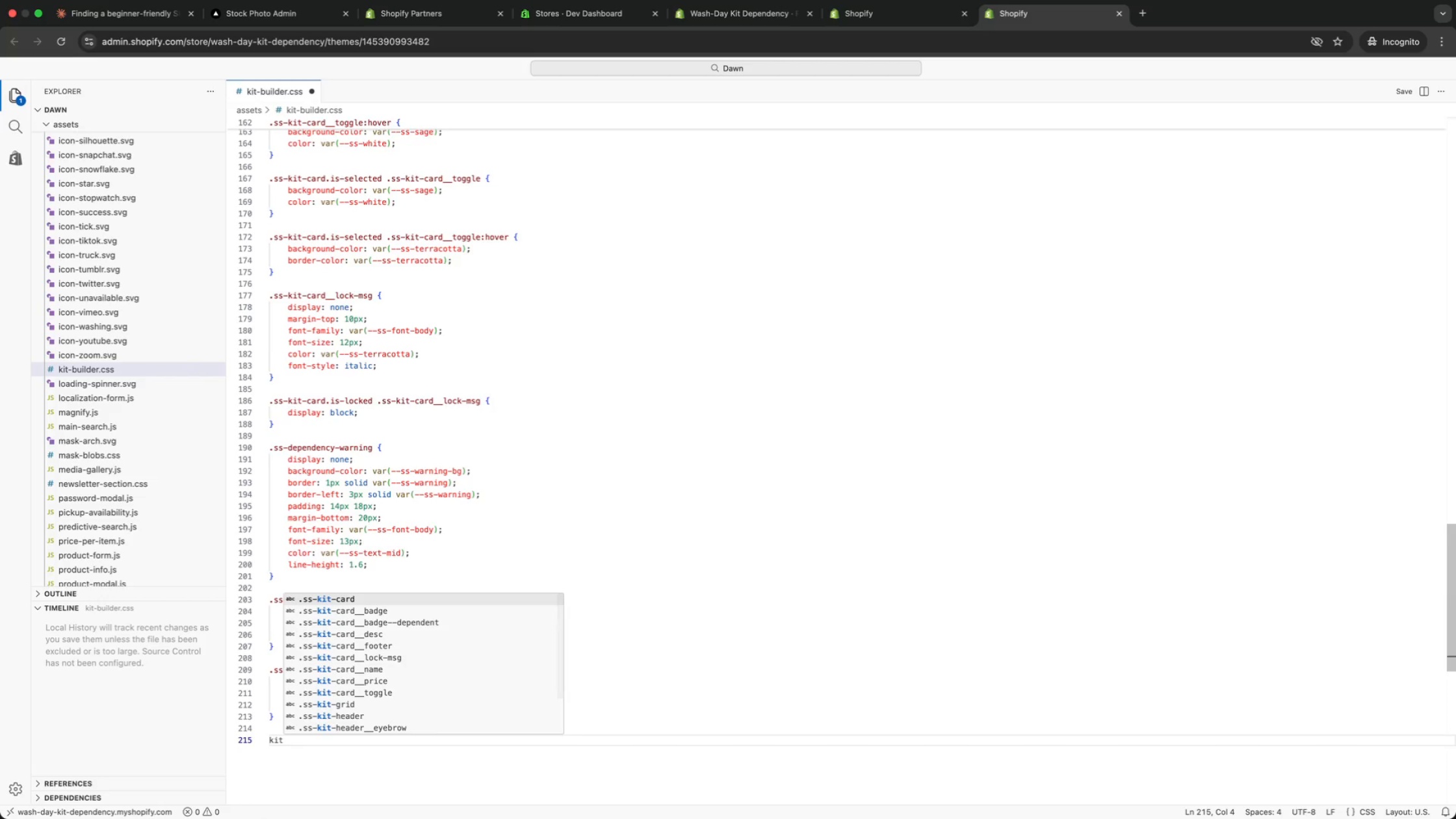 
key(Enter)
 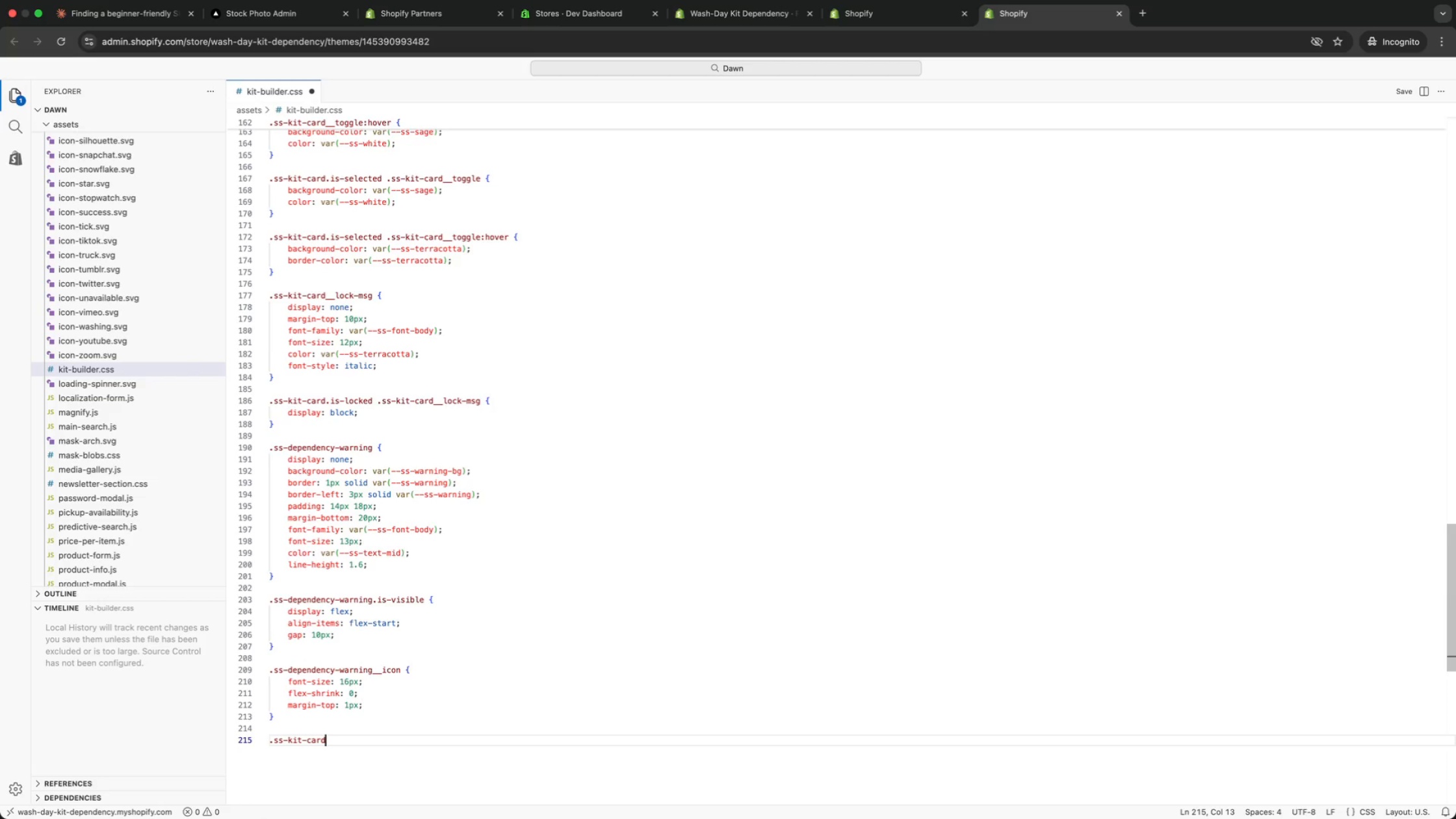 
key(Backspace)
key(Backspace)
key(Backspace)
key(Backspace)
type(summary {)
 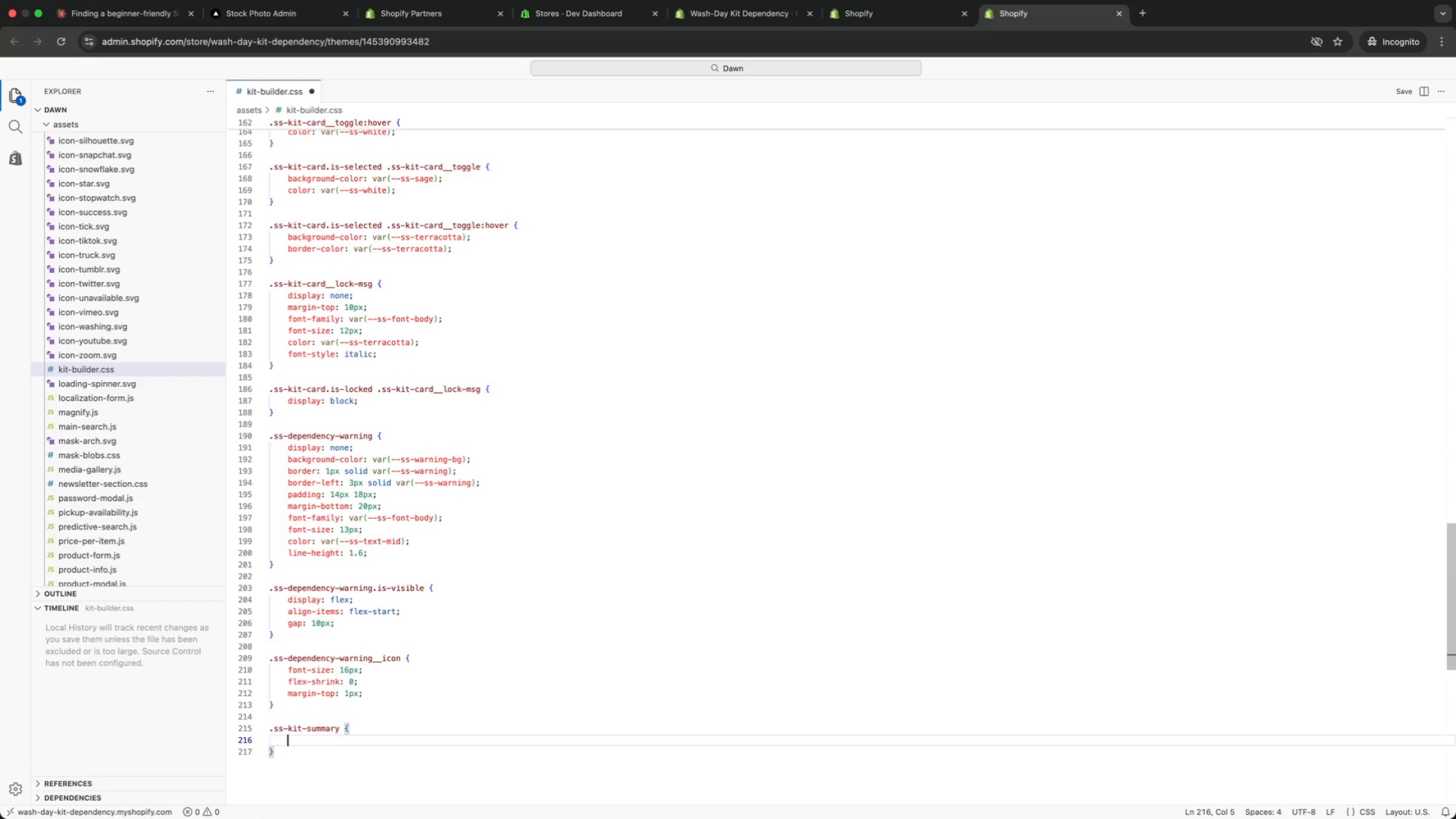 
 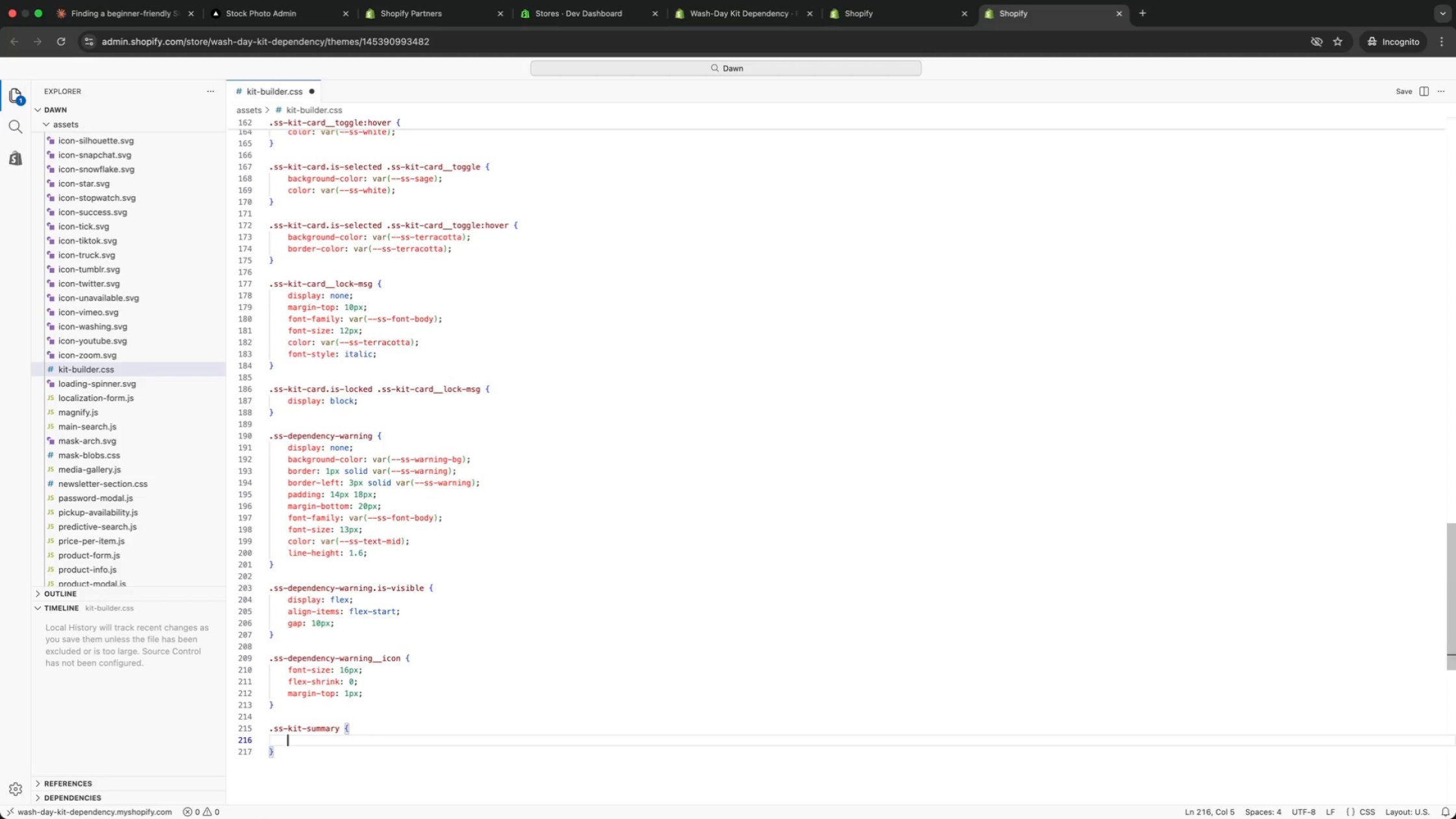 
key(Enter)
 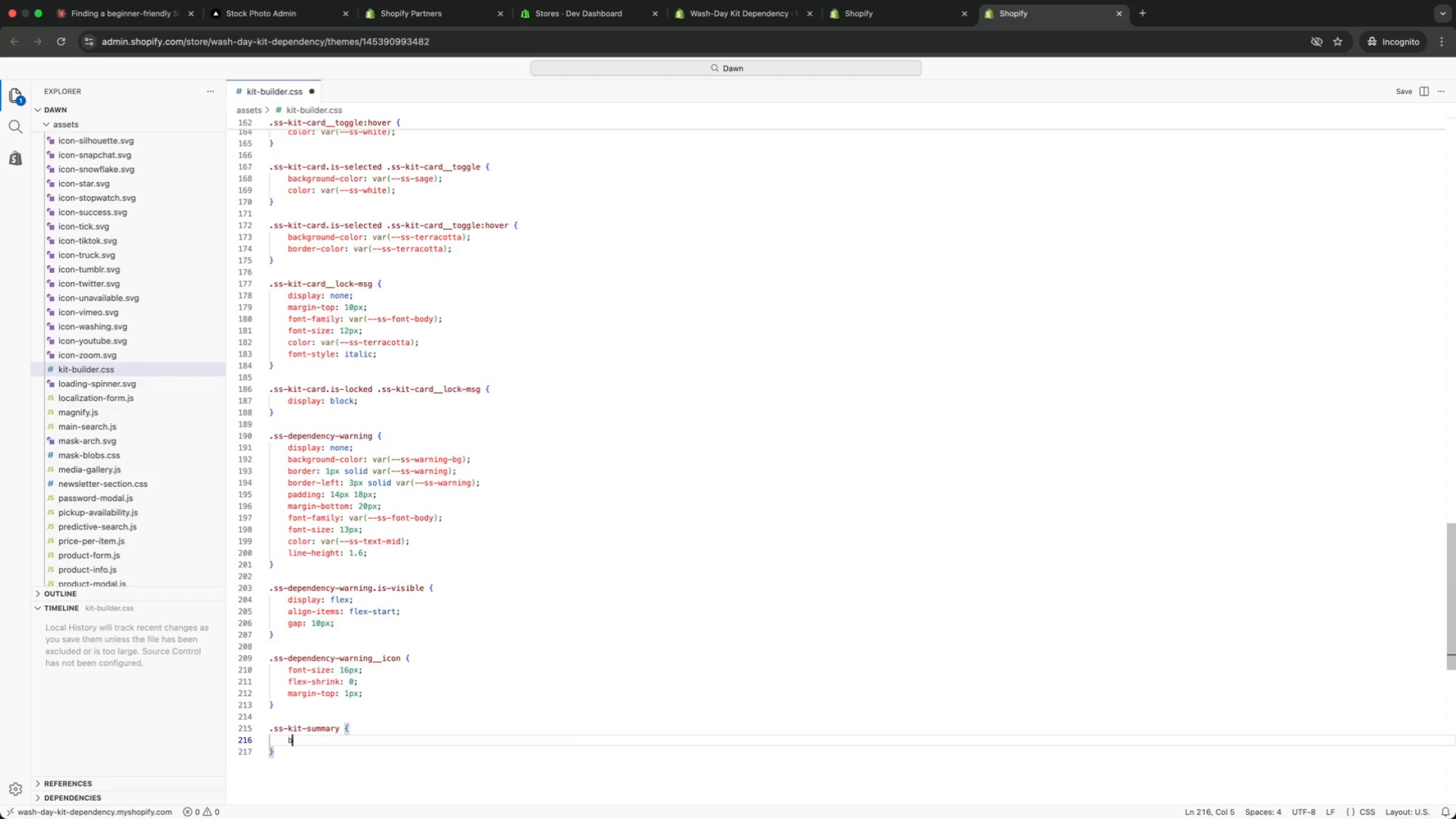 
type(back)
 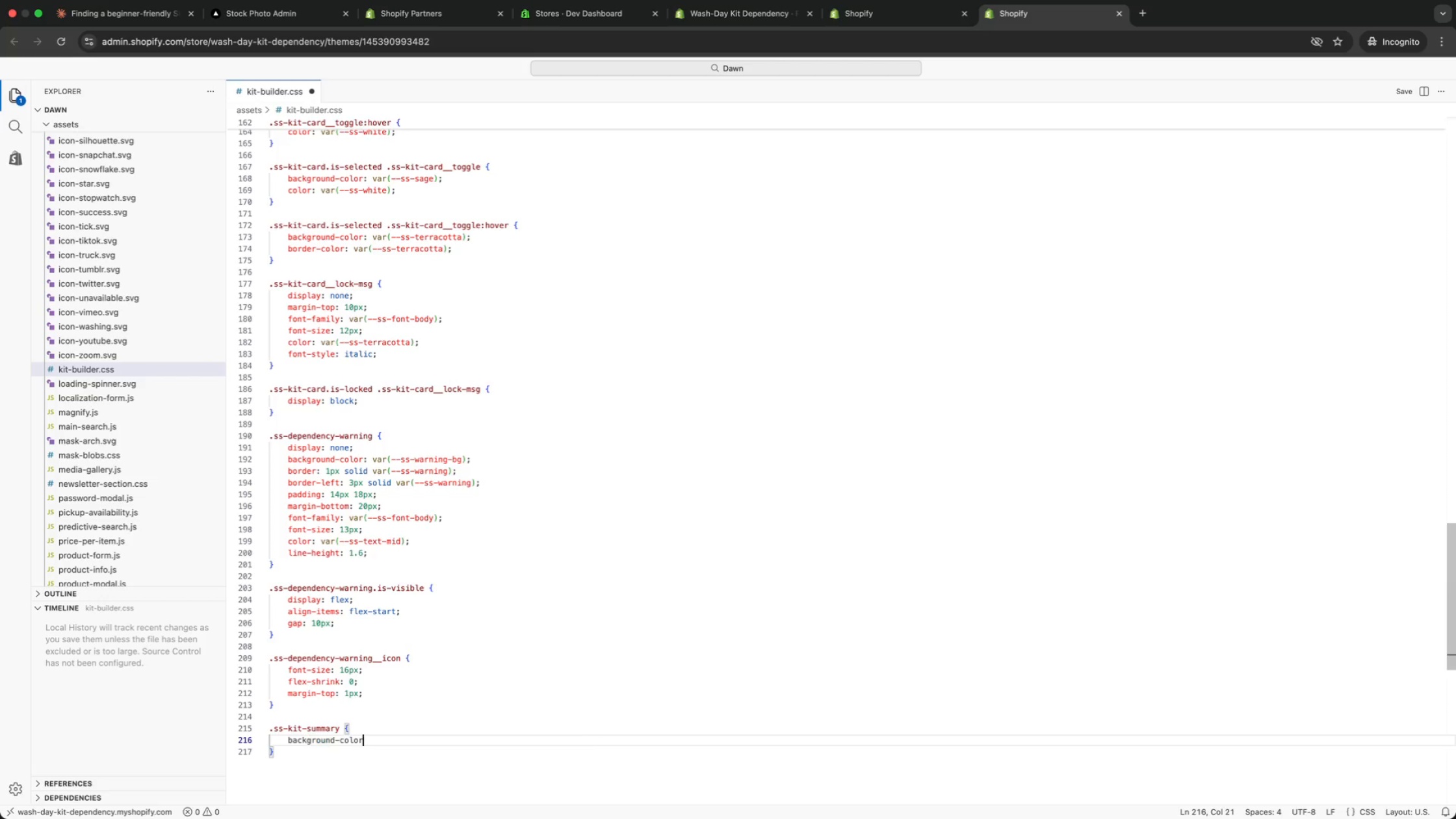 
key(Enter)
 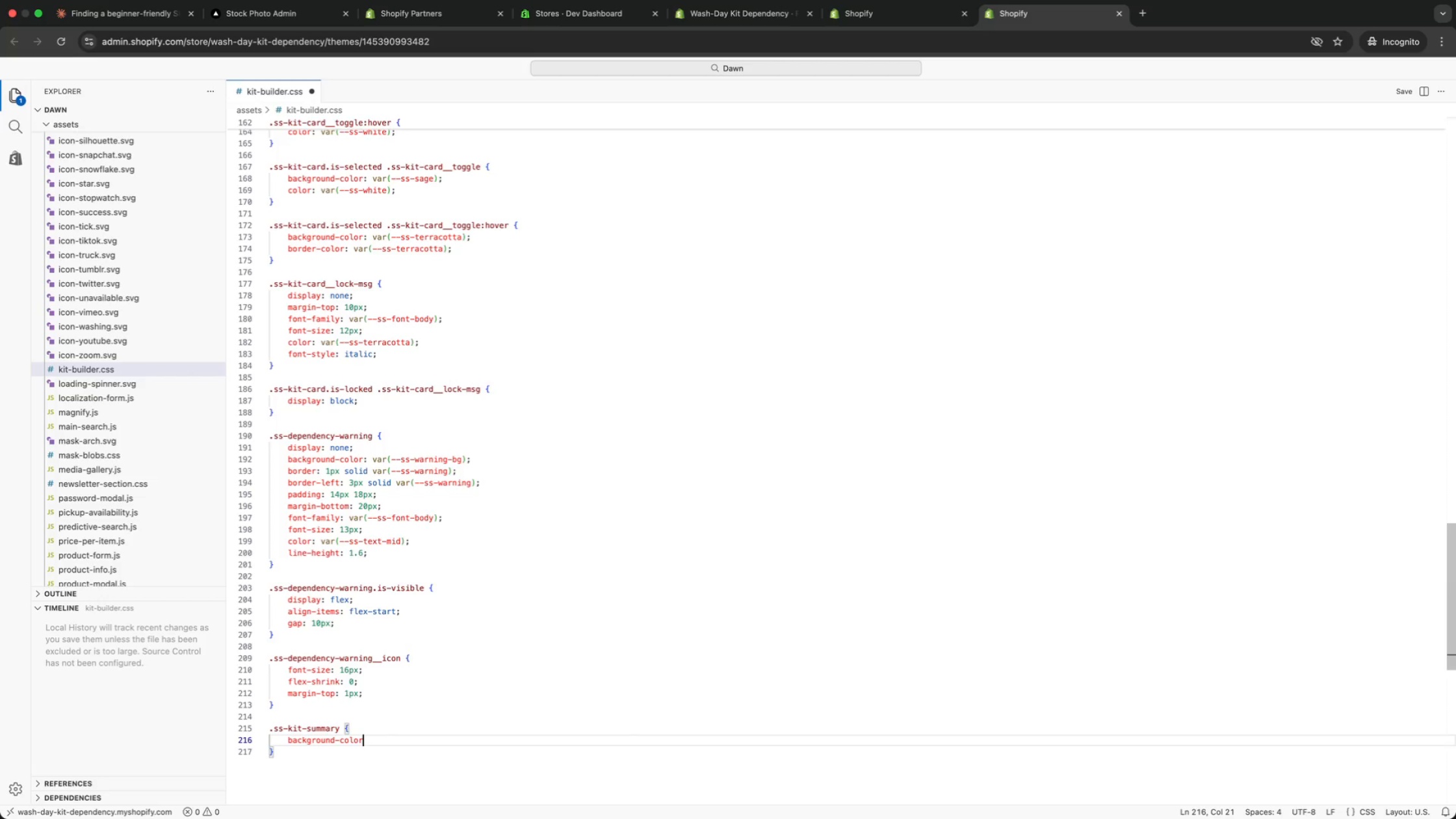 
type(: var(brow)
 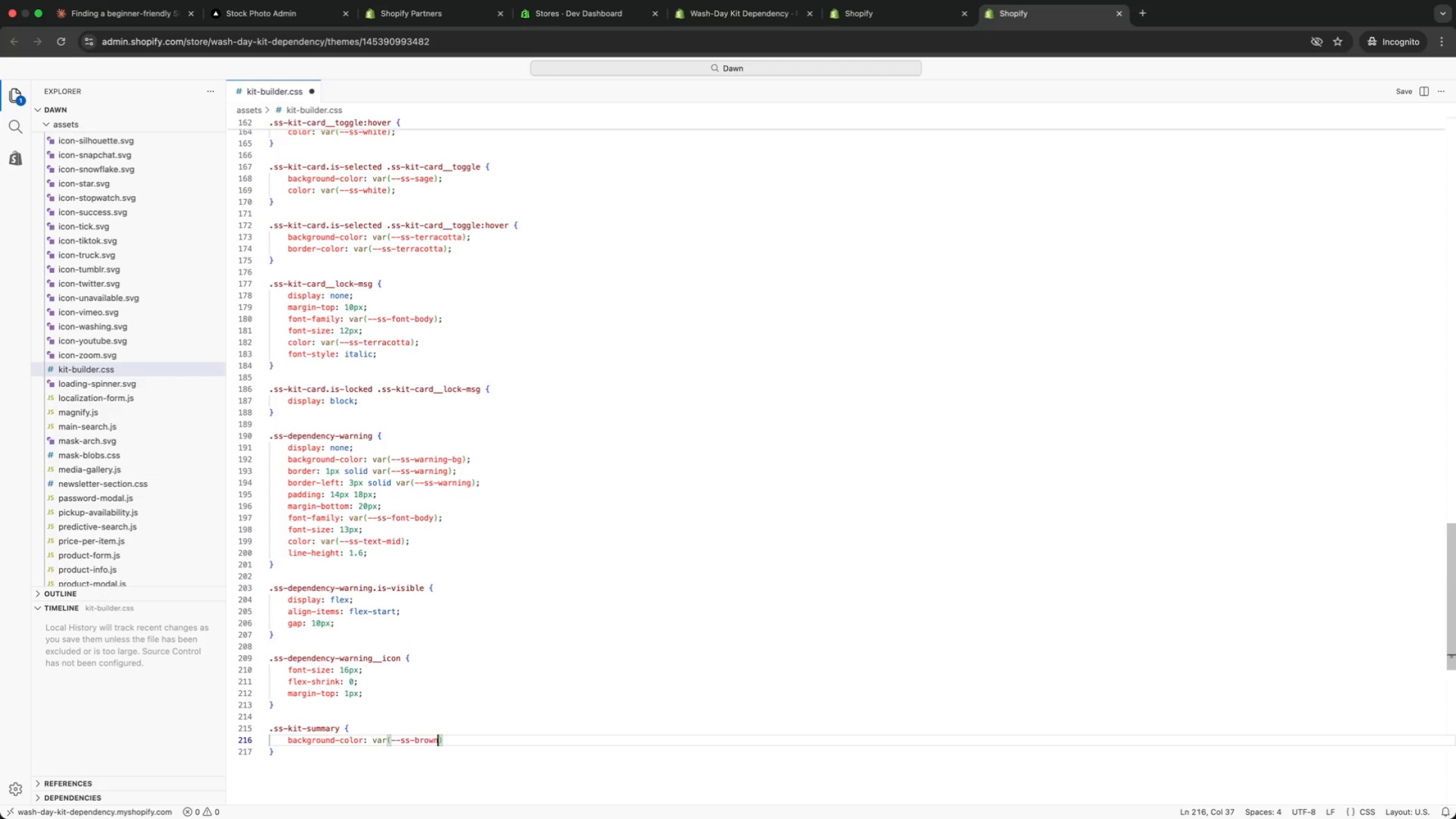 
 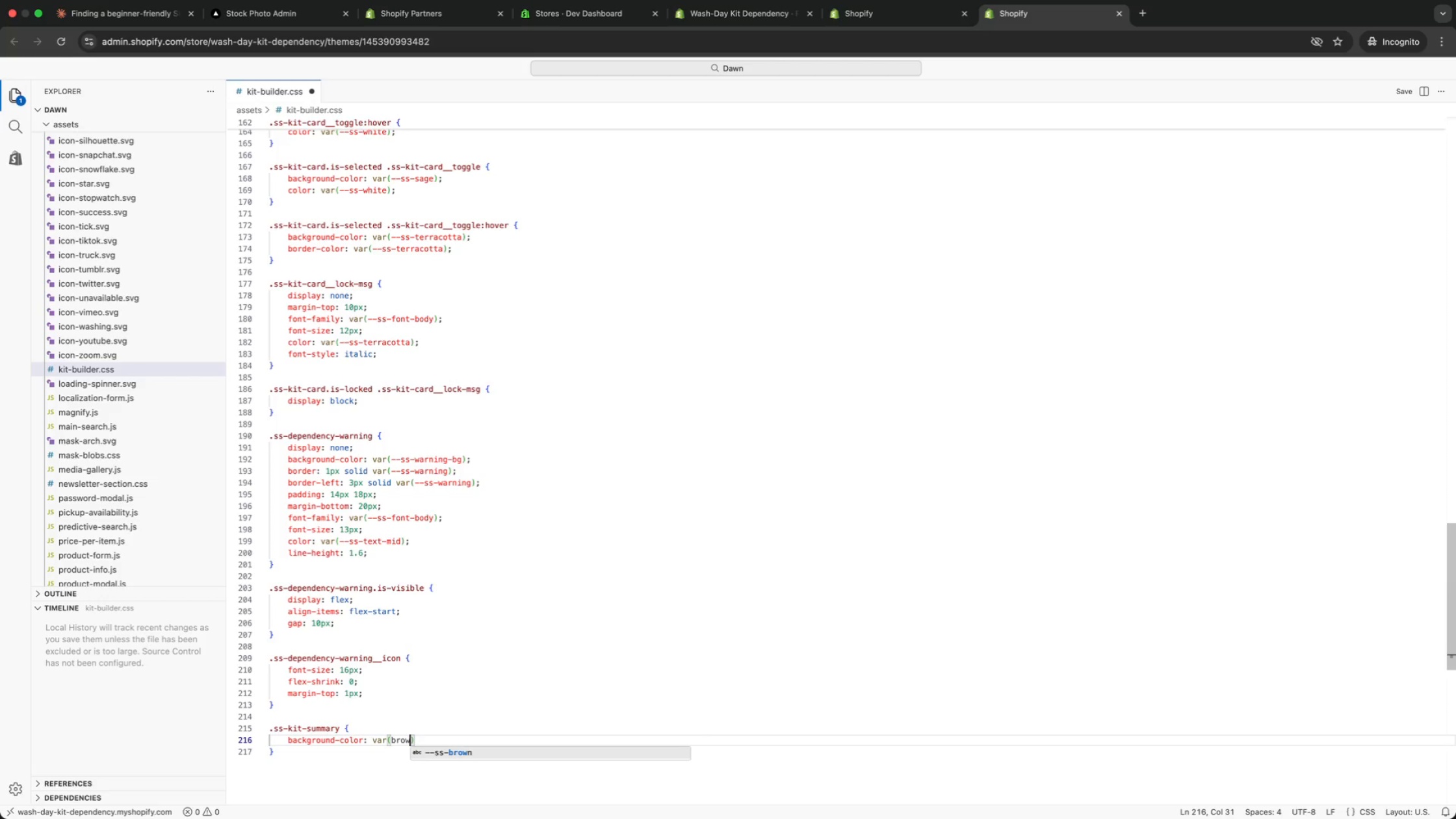 
key(Enter)
 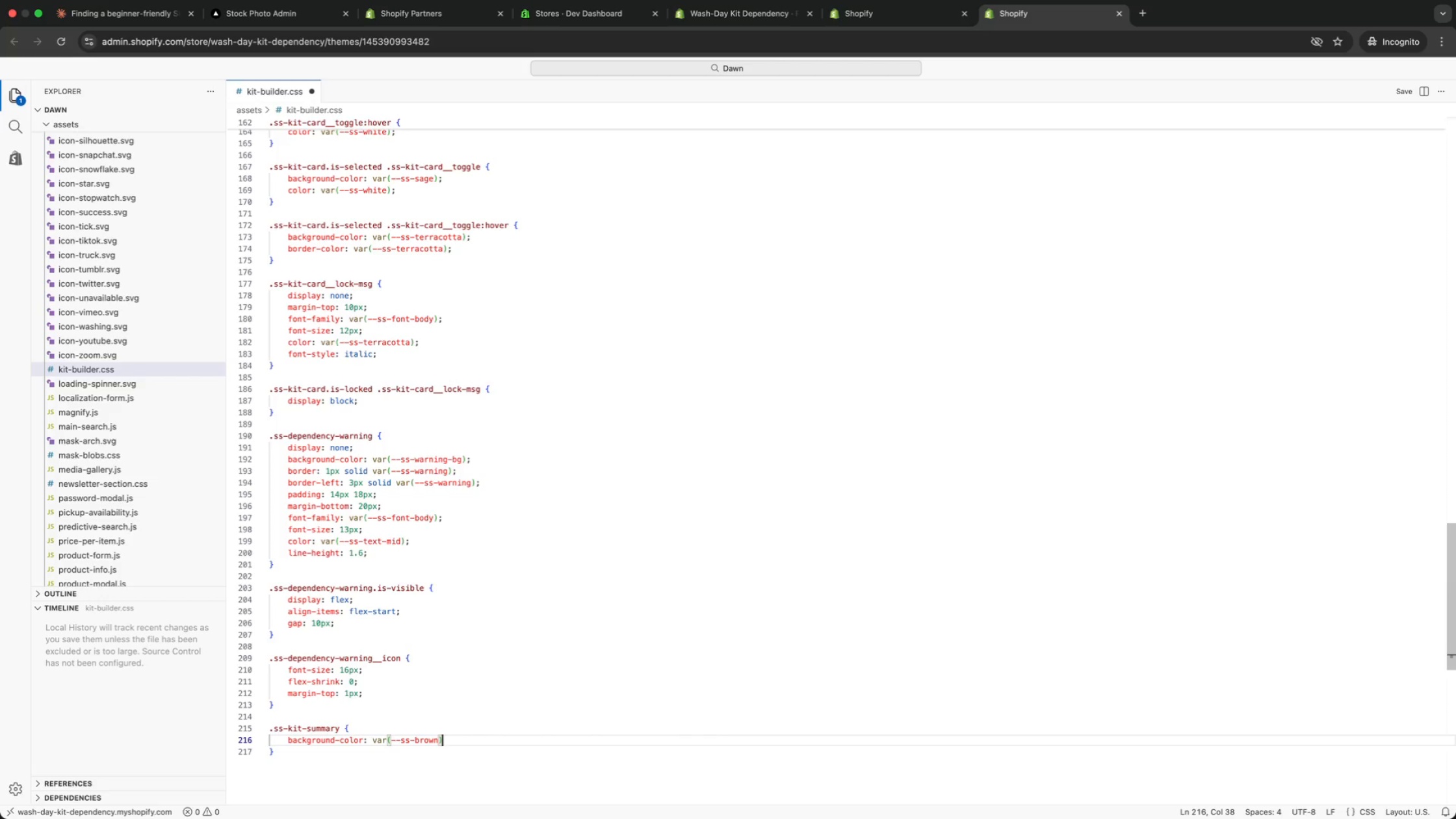 
key(ArrowRight)
 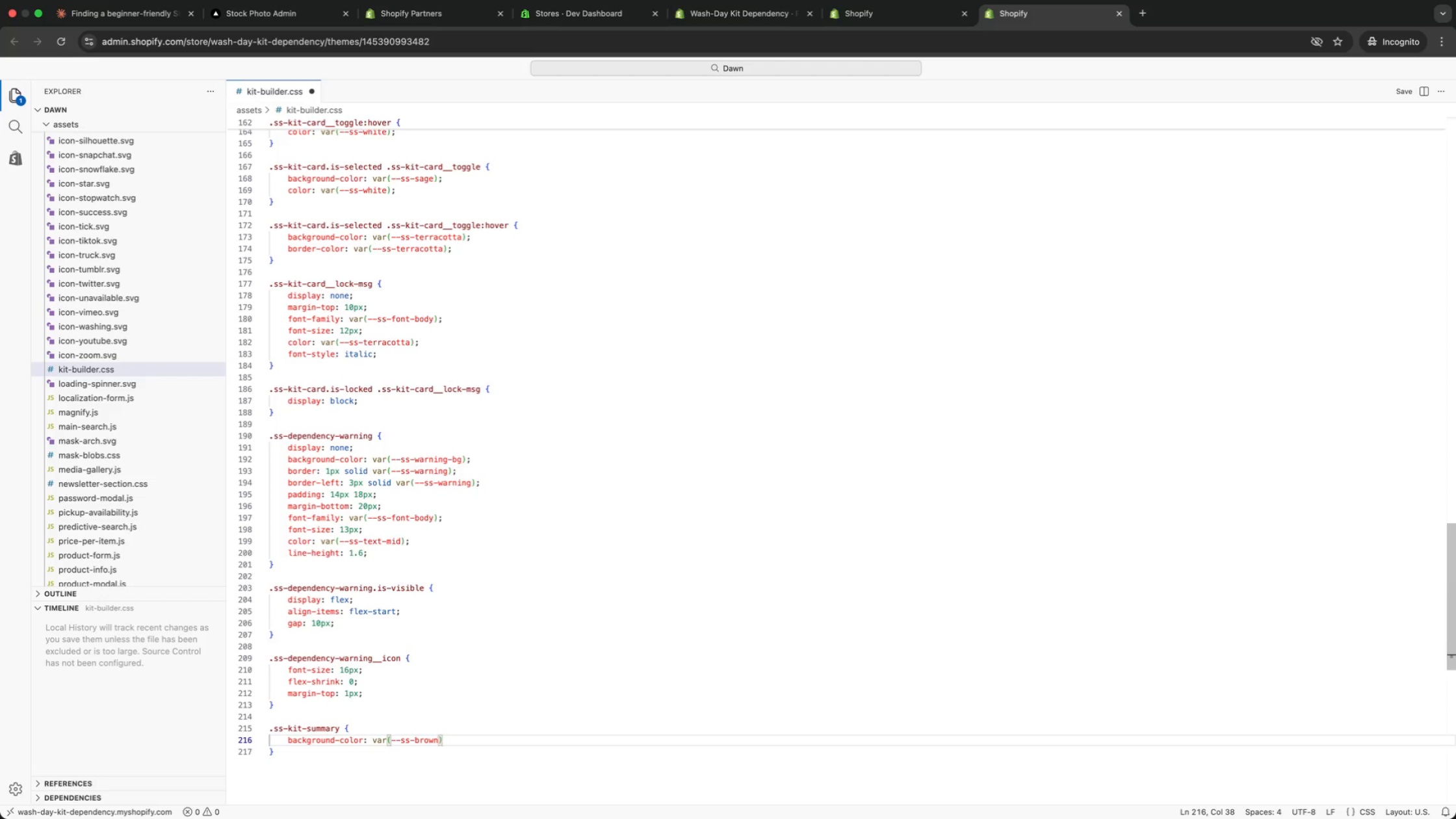 
key(Semicolon)
 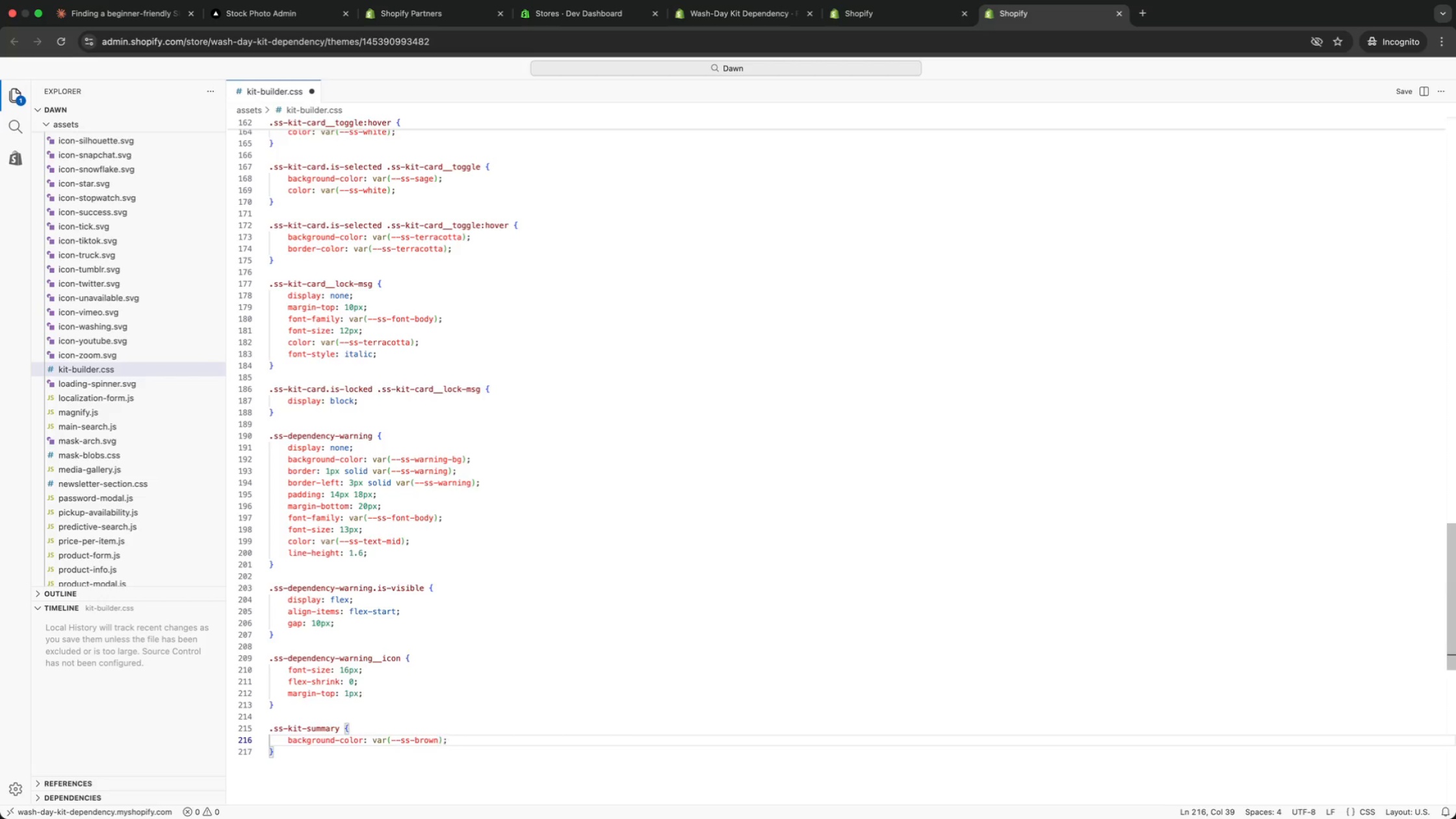 
key(Enter)
 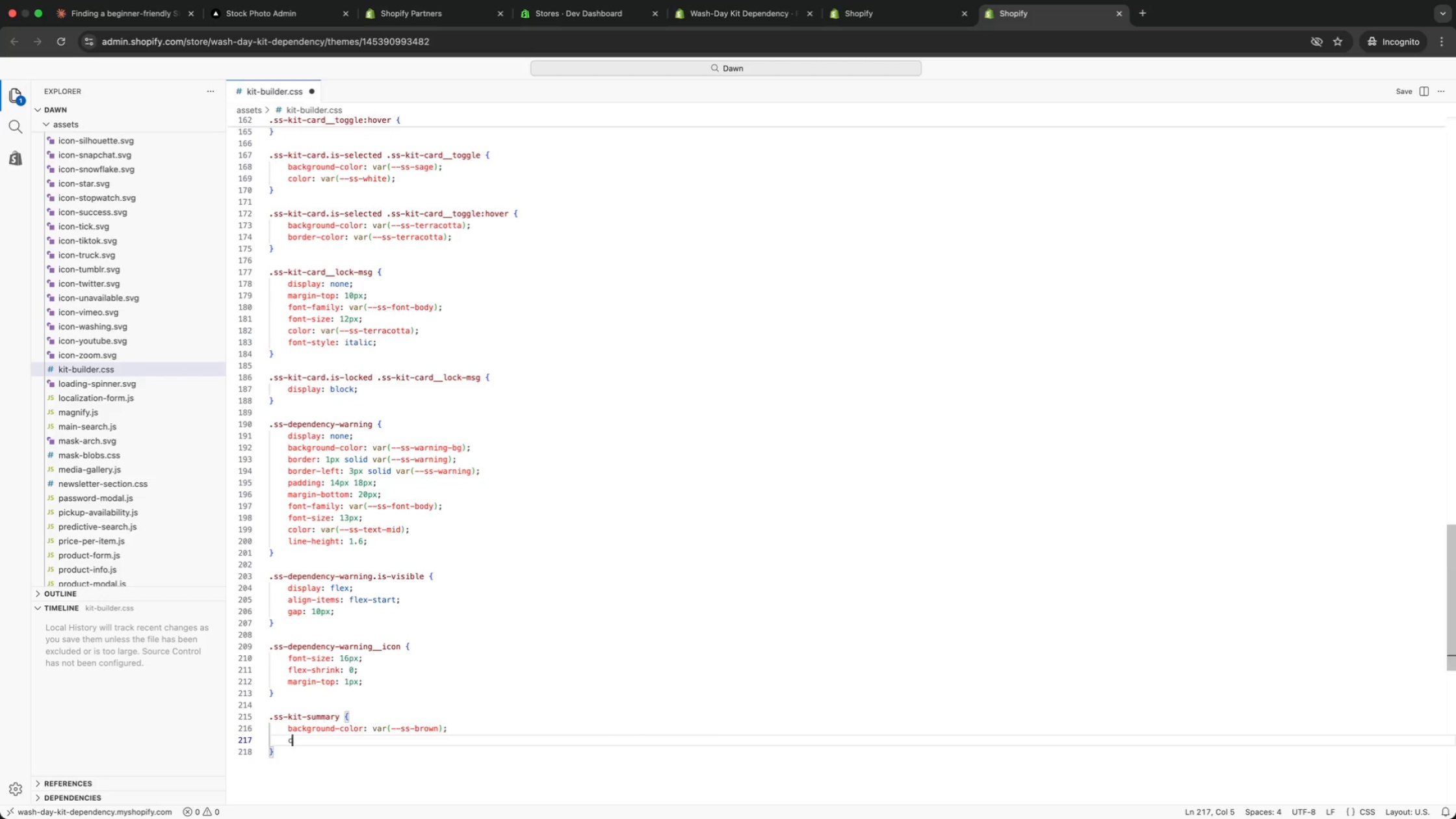 
type(color: var(cream)
 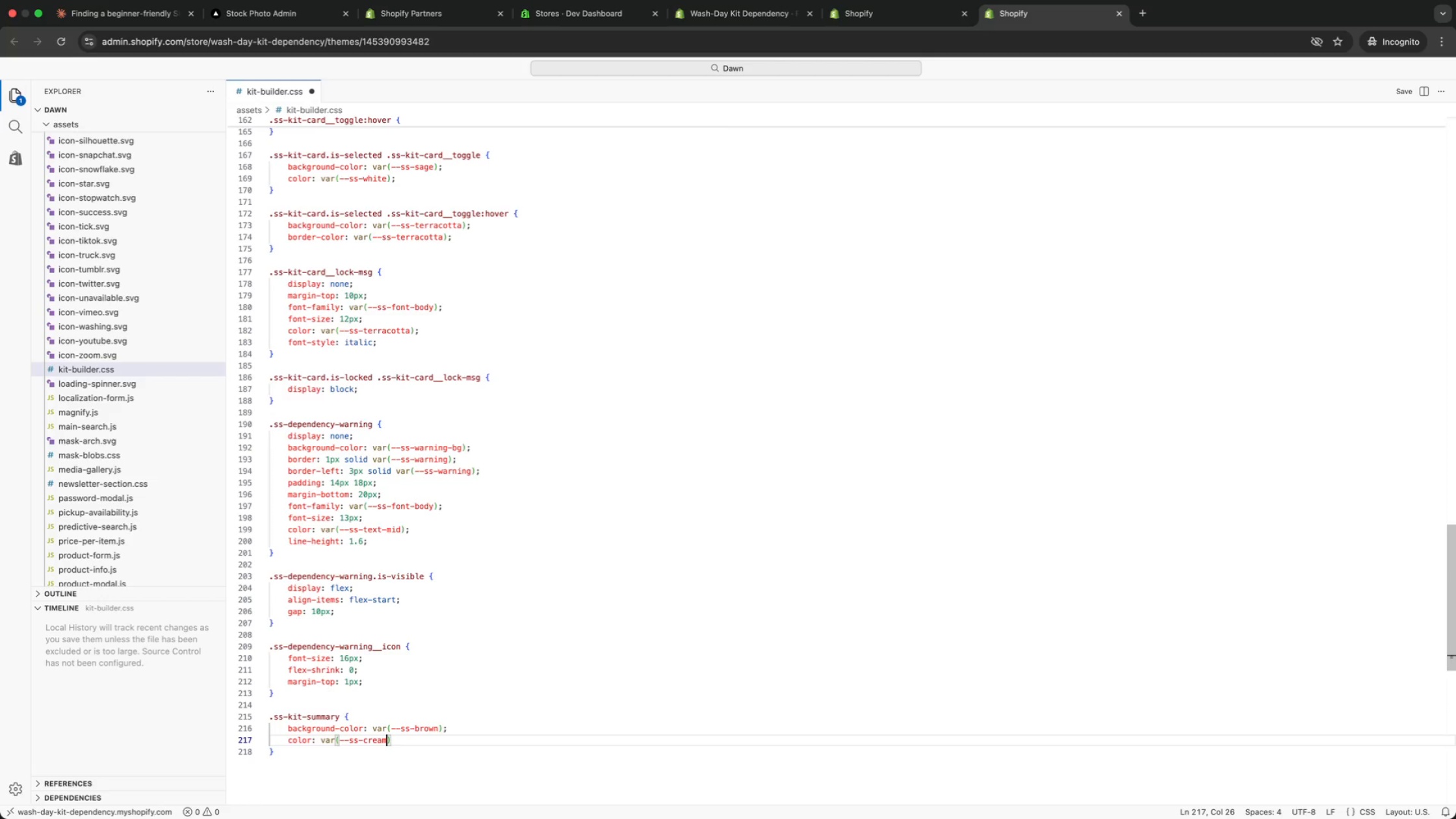 
 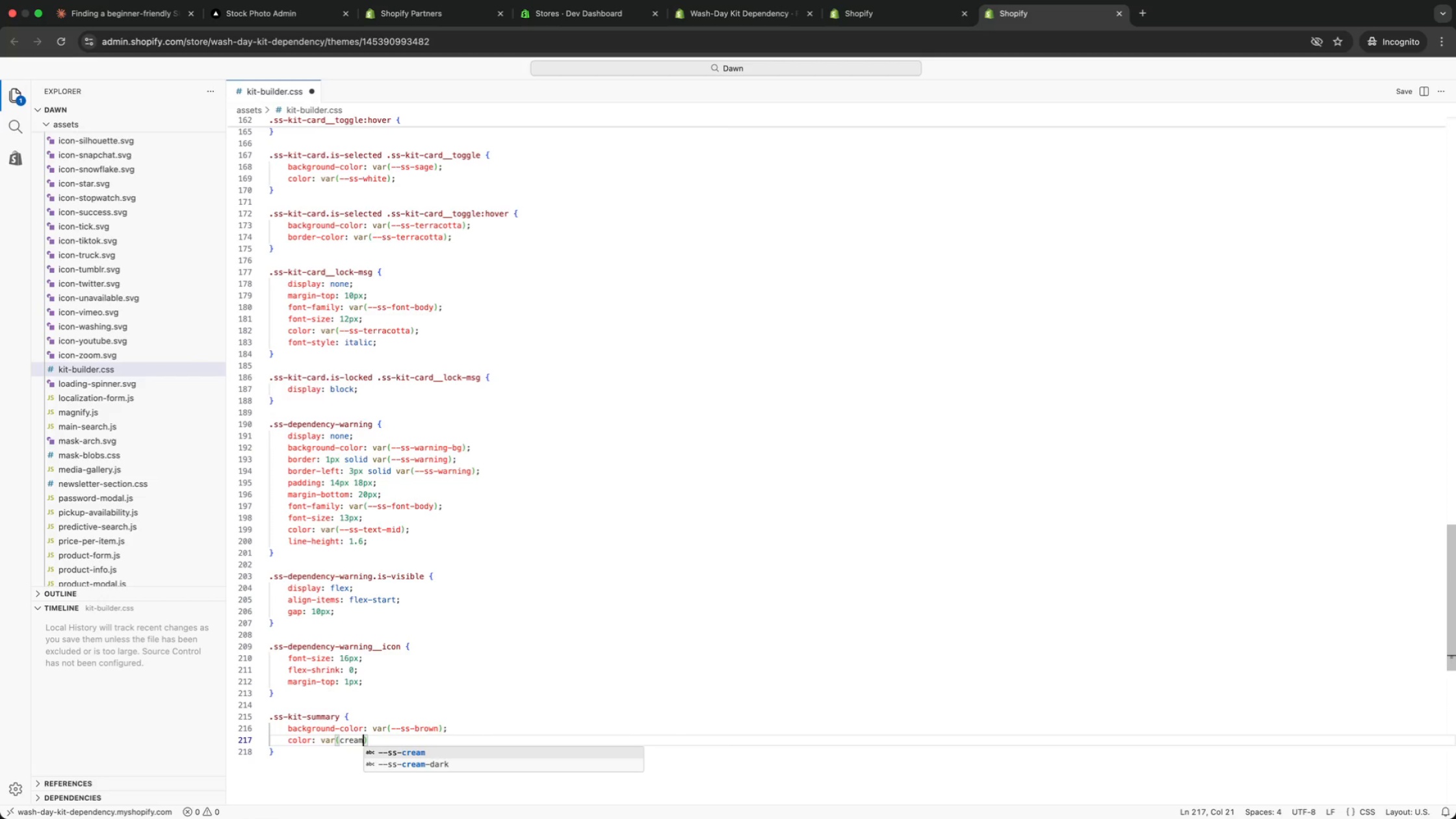 
key(Enter)
 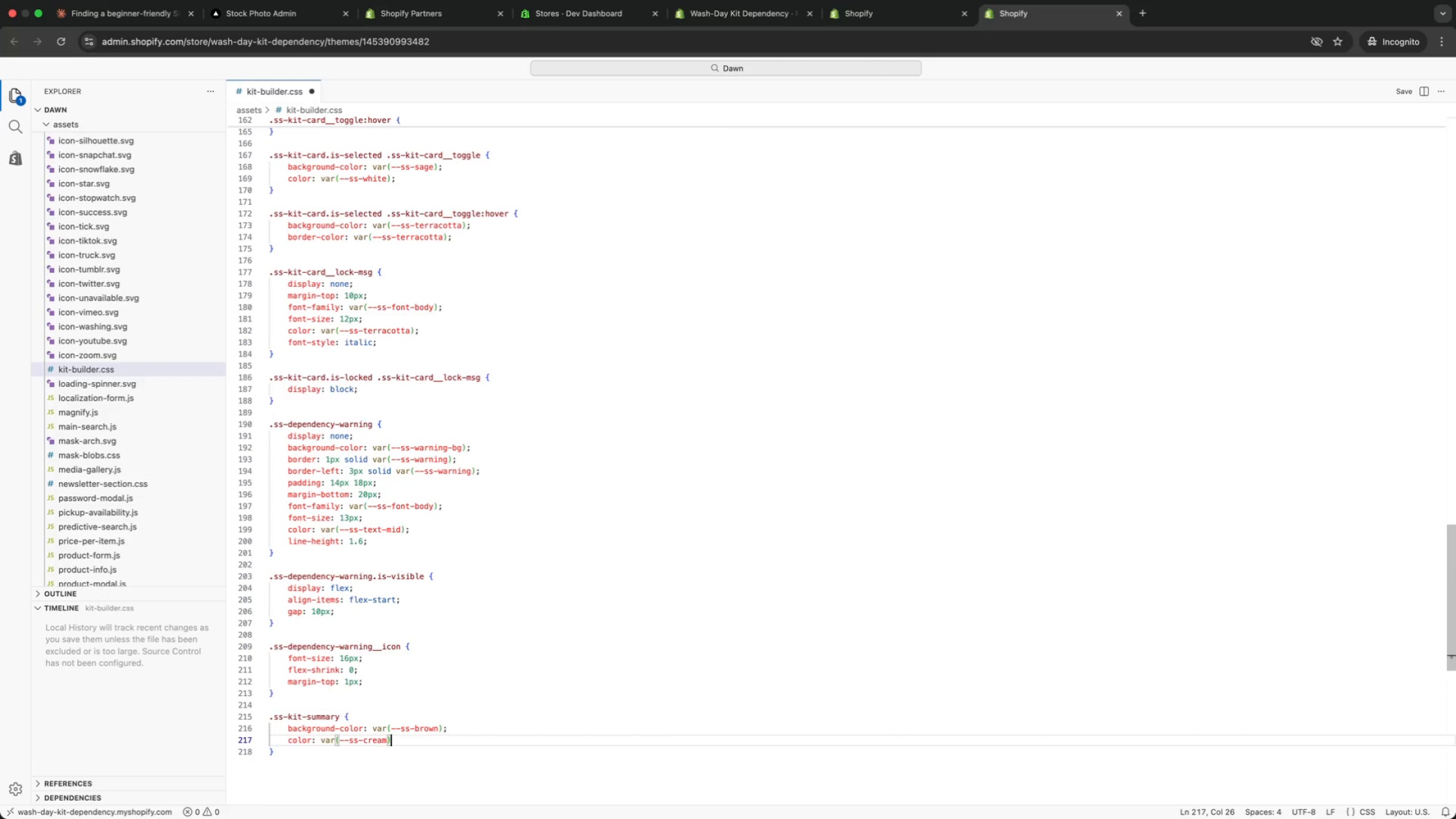 
key(ArrowRight)
 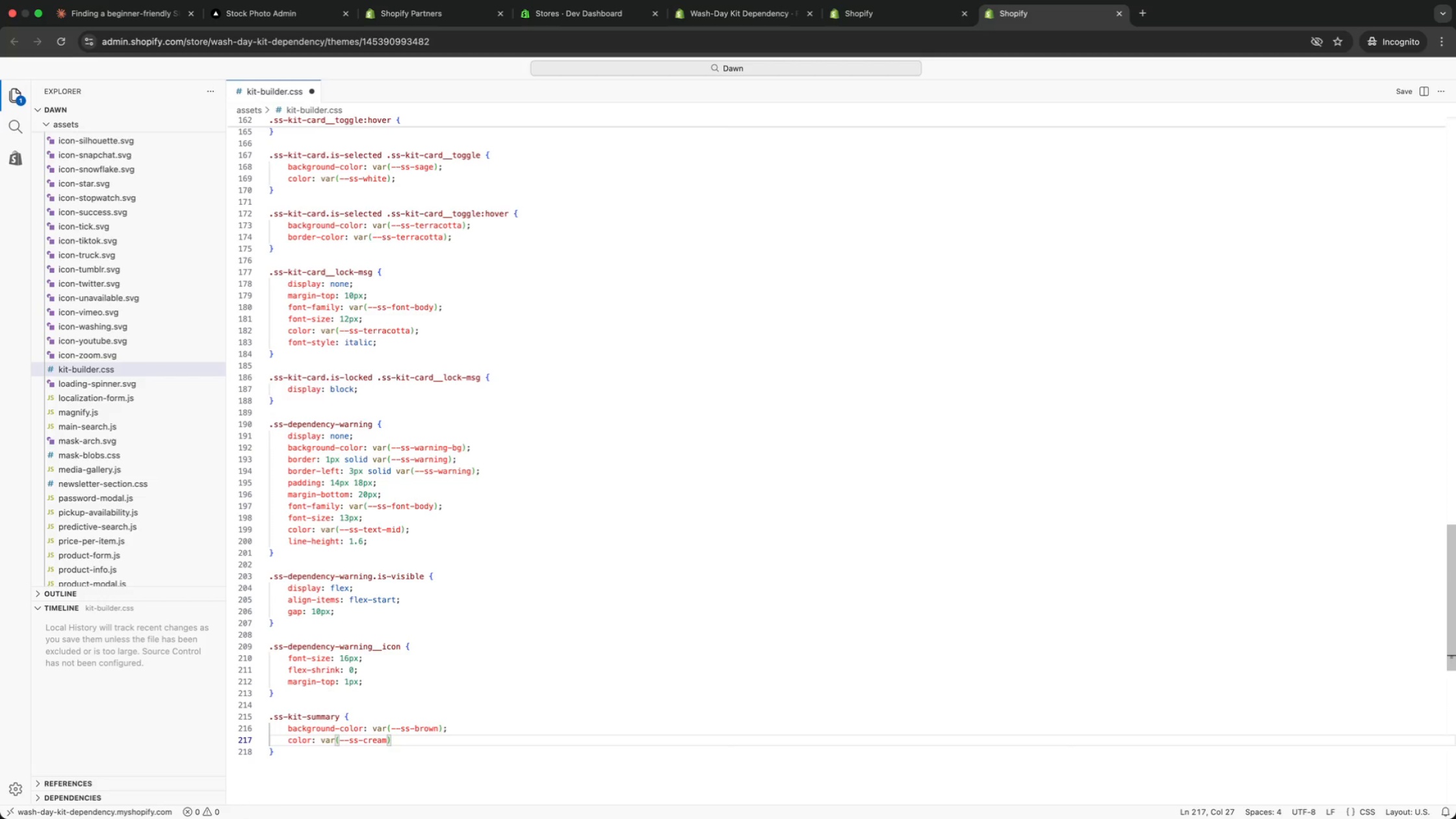 
key(Semicolon)
 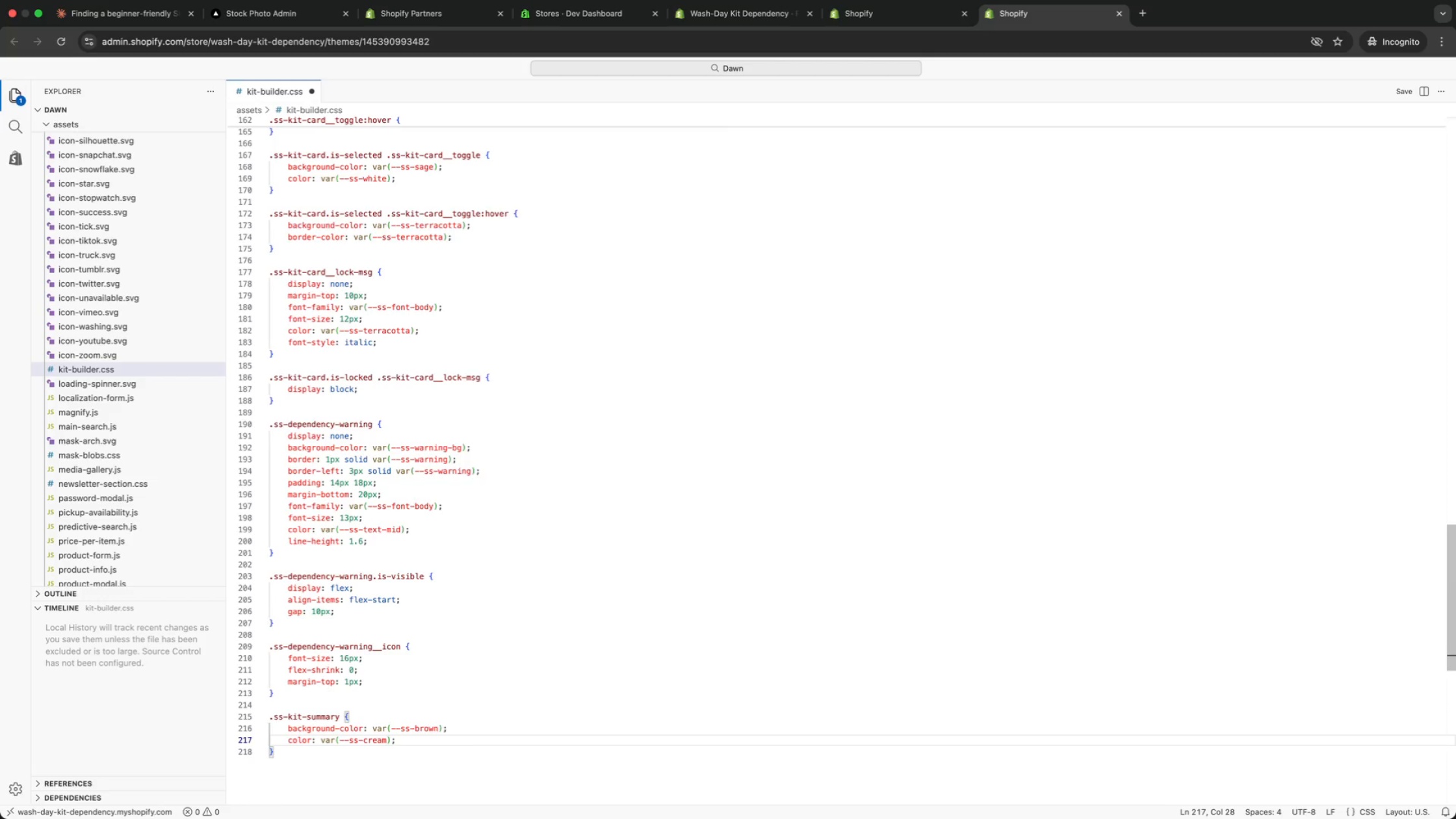 
key(Enter)
 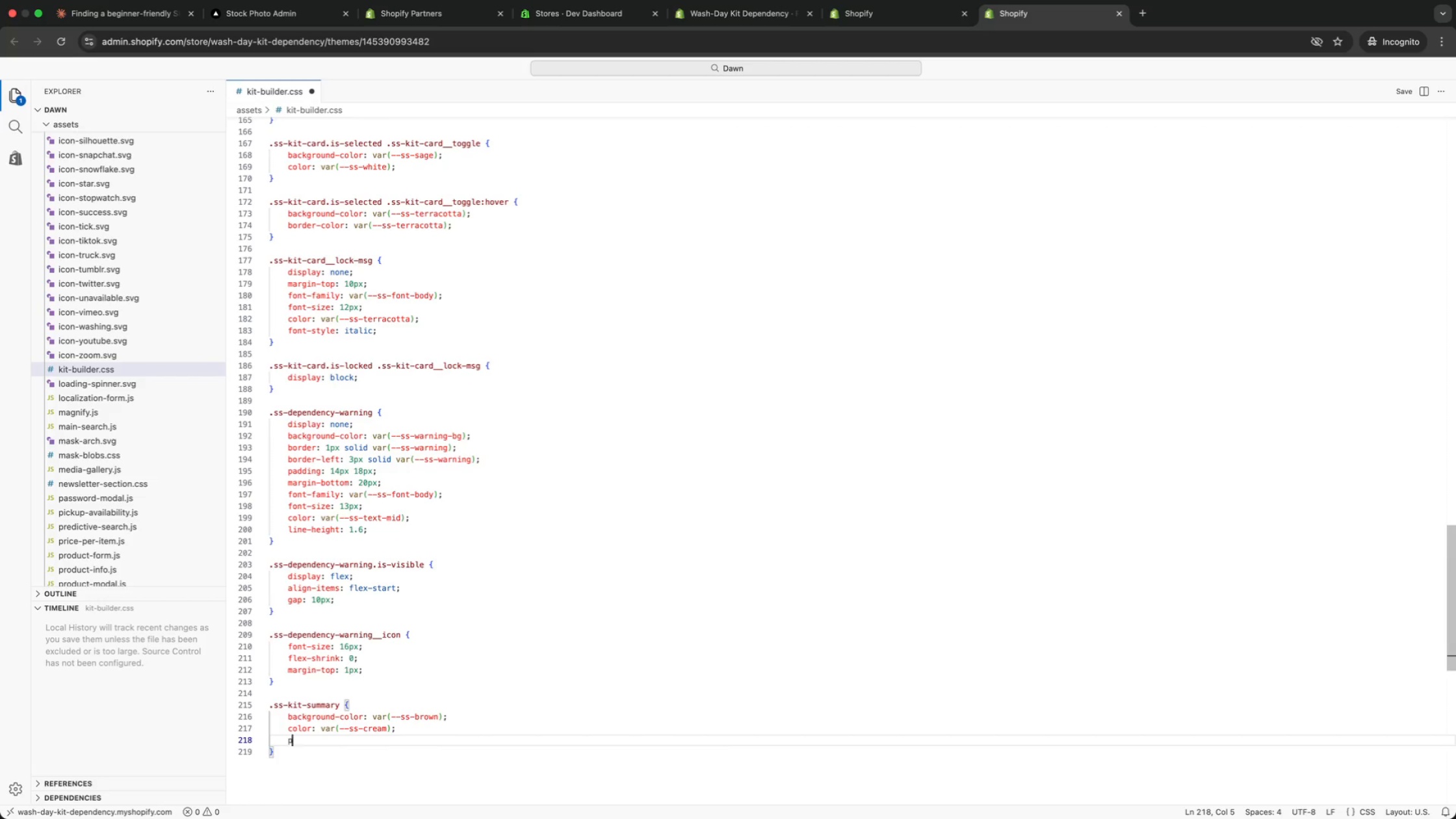 
type(padd)
 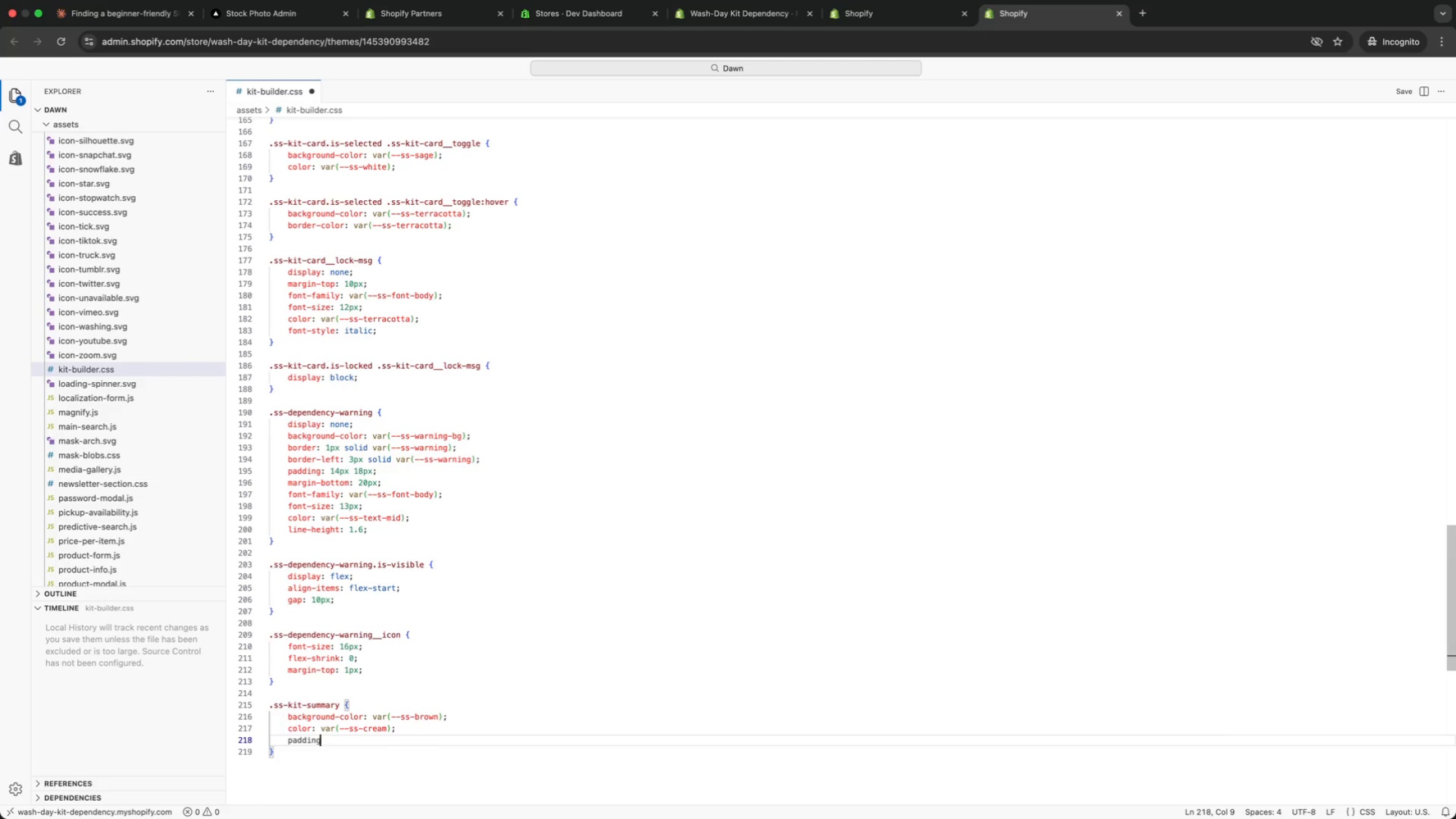 
key(Enter)
 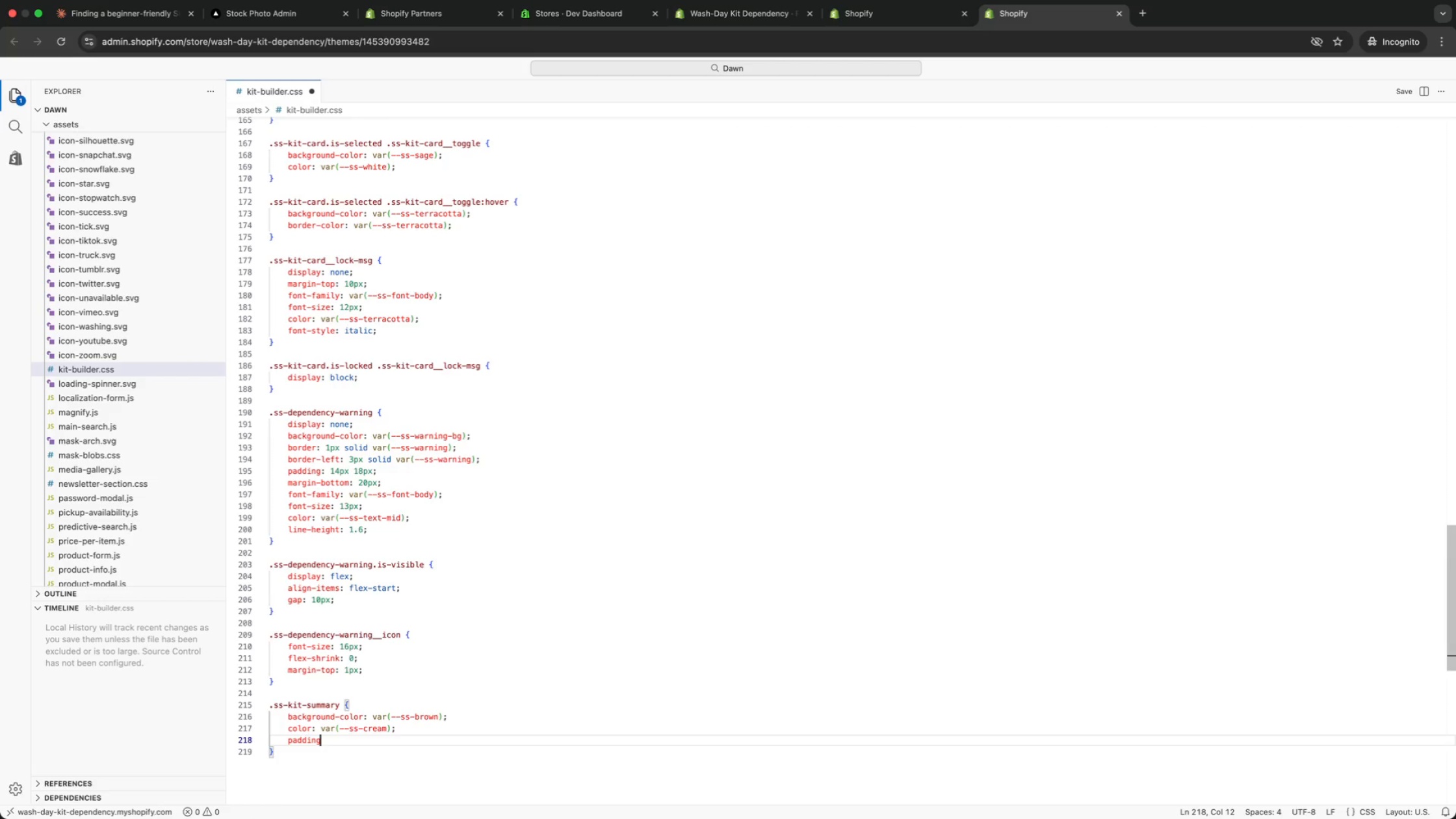 
type(: 28px 28px;)
 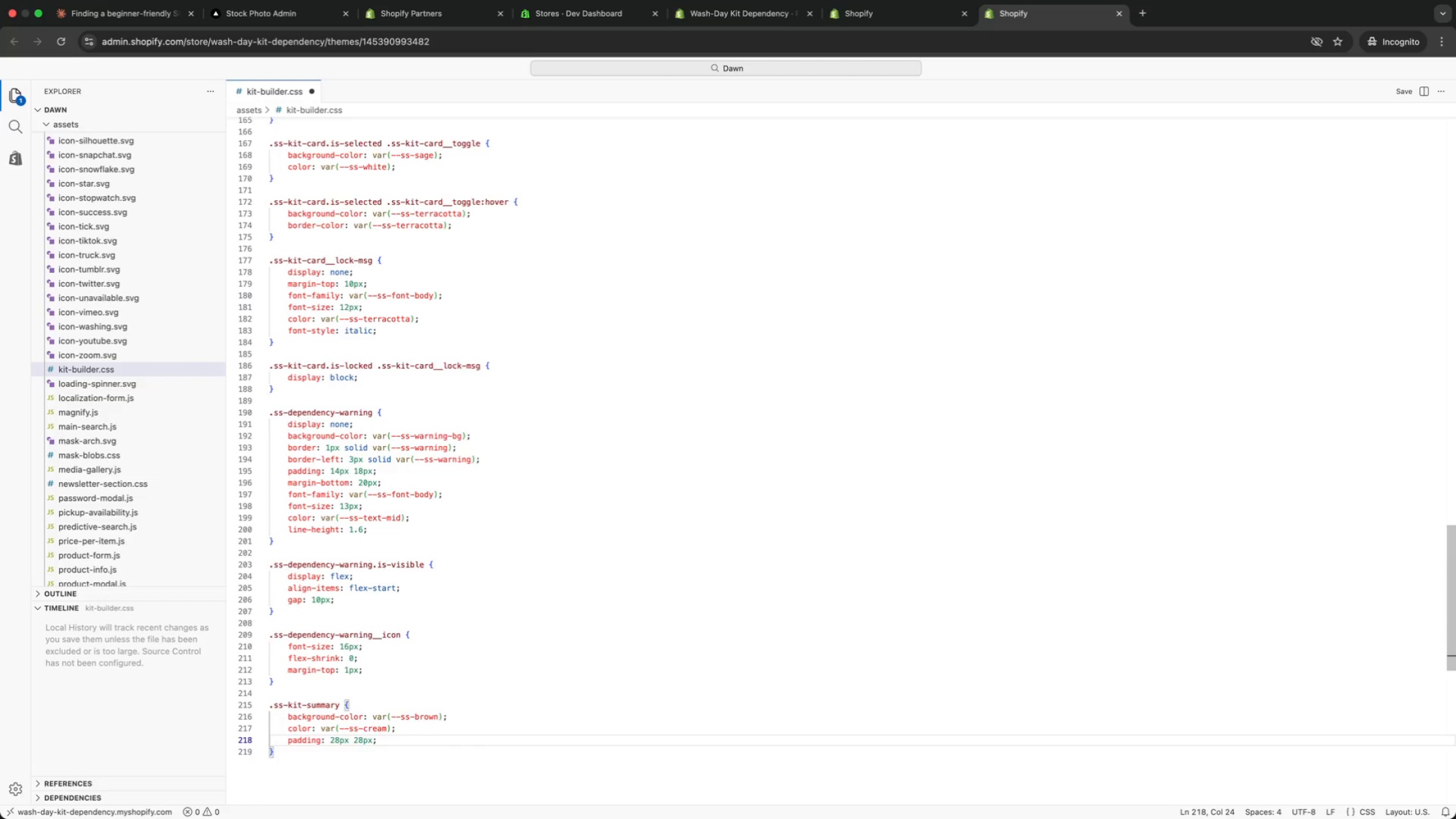 
key(ArrowDown)
 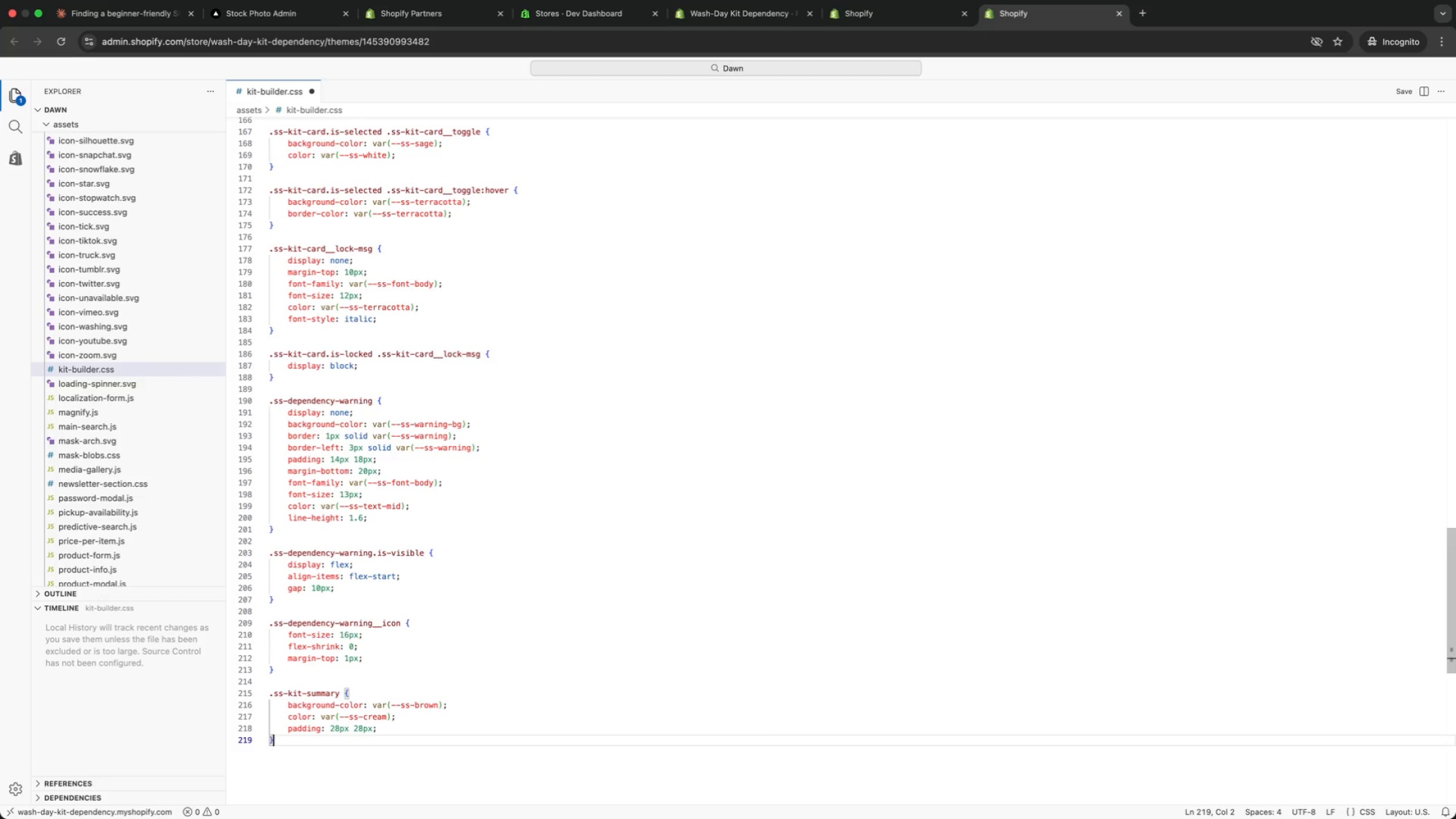 
key(Enter)
 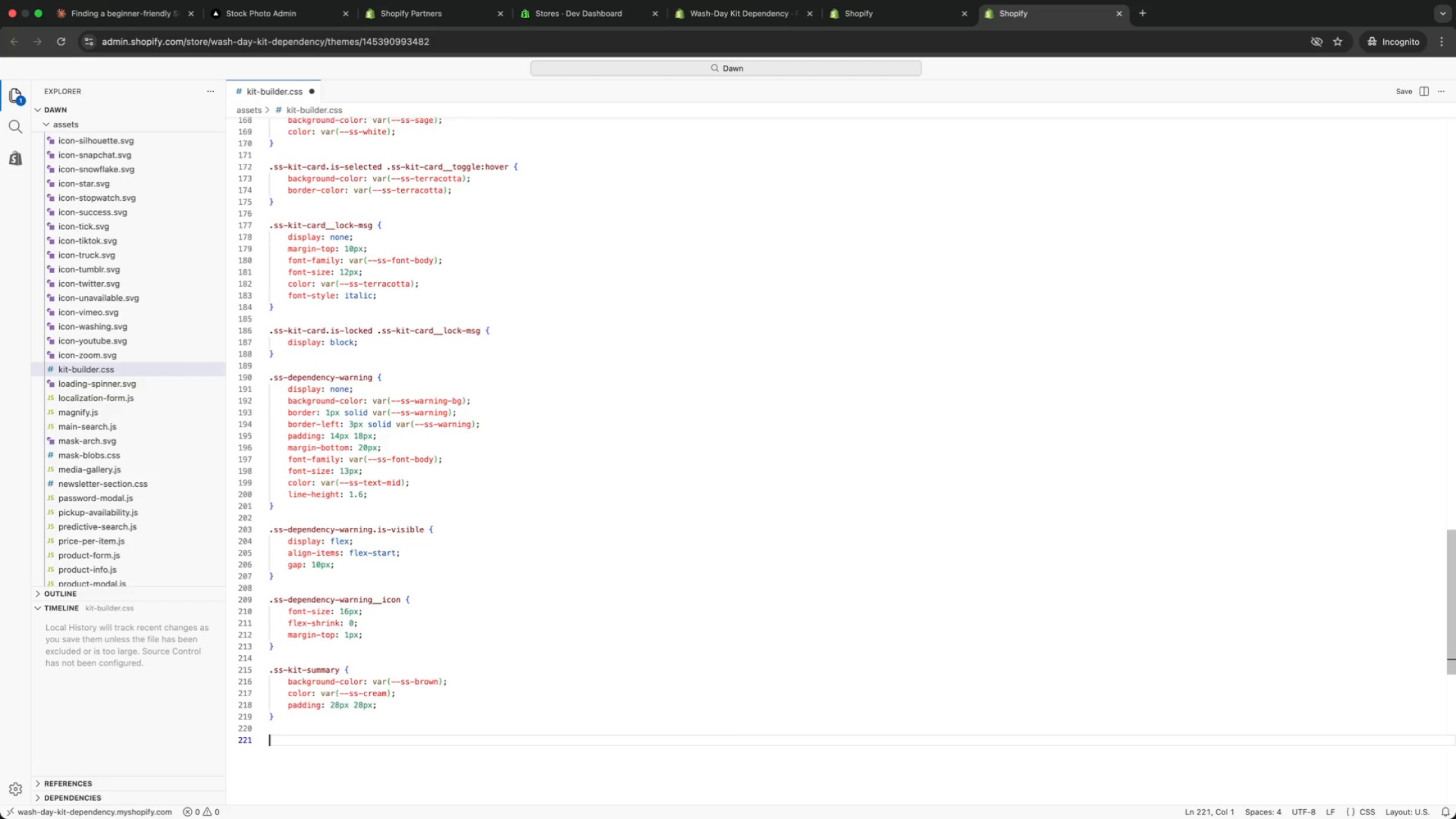 
key(Enter)
 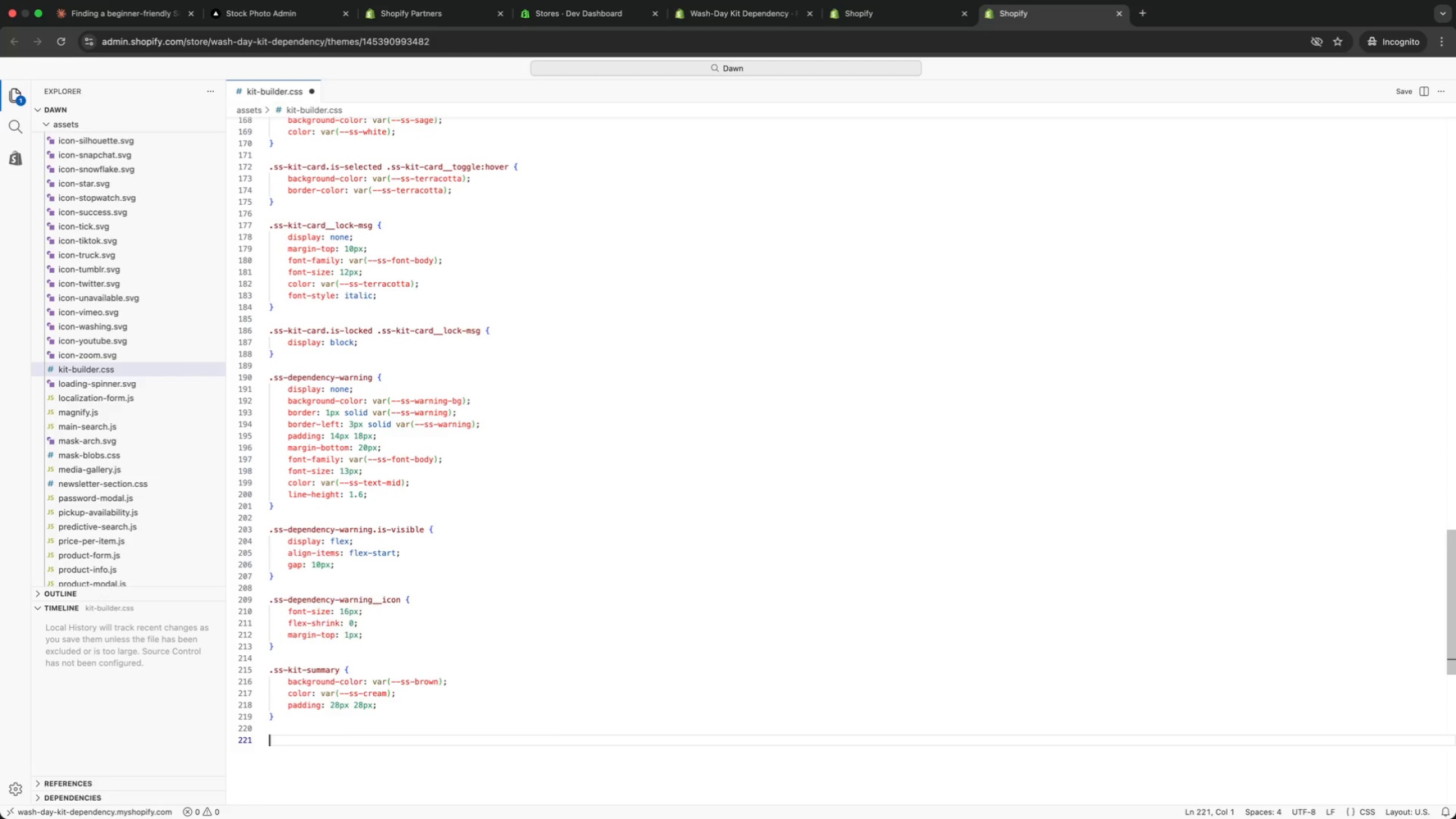 
type(summ)
 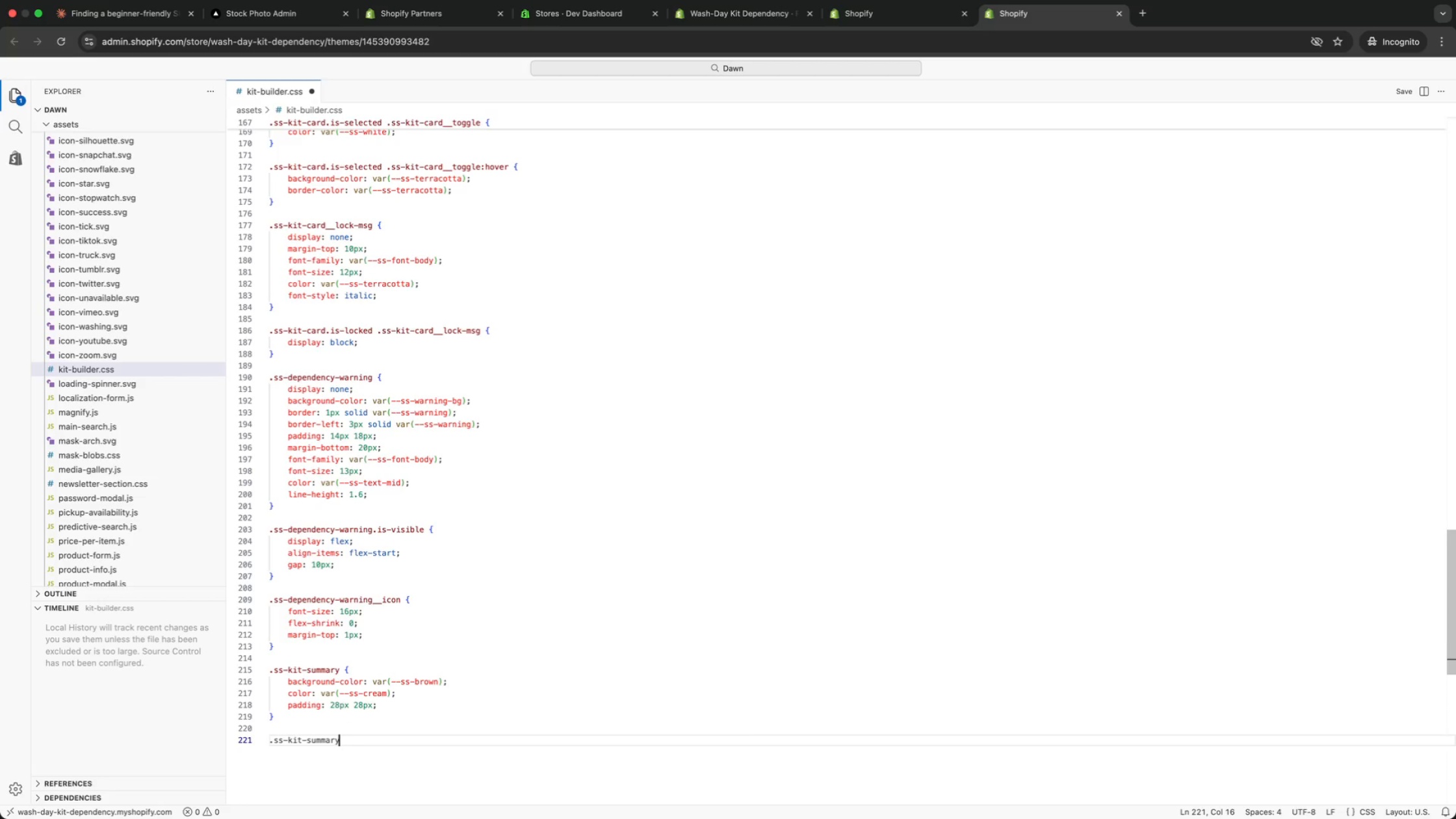 
key(Enter)
 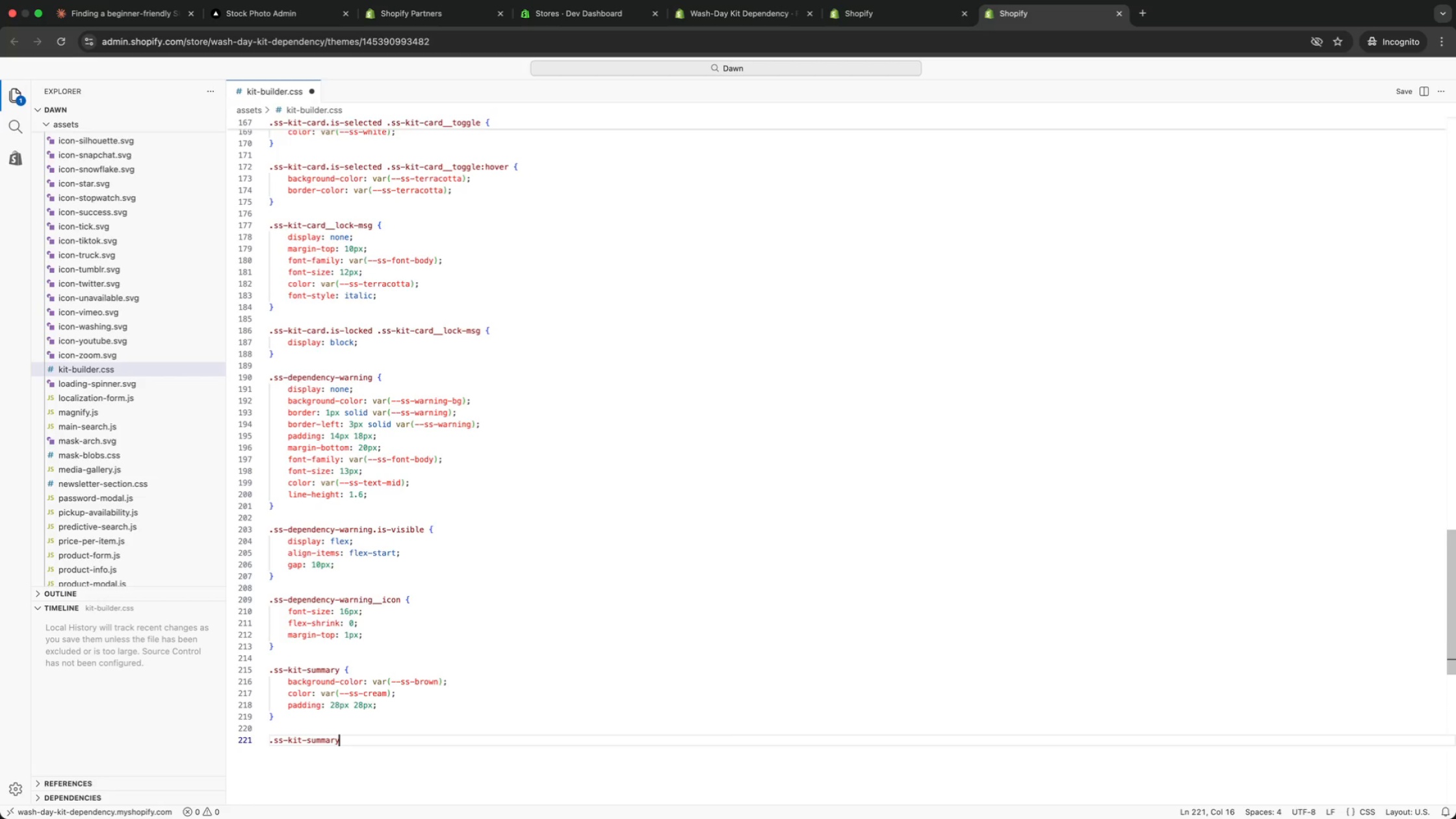 
type(__title {)
 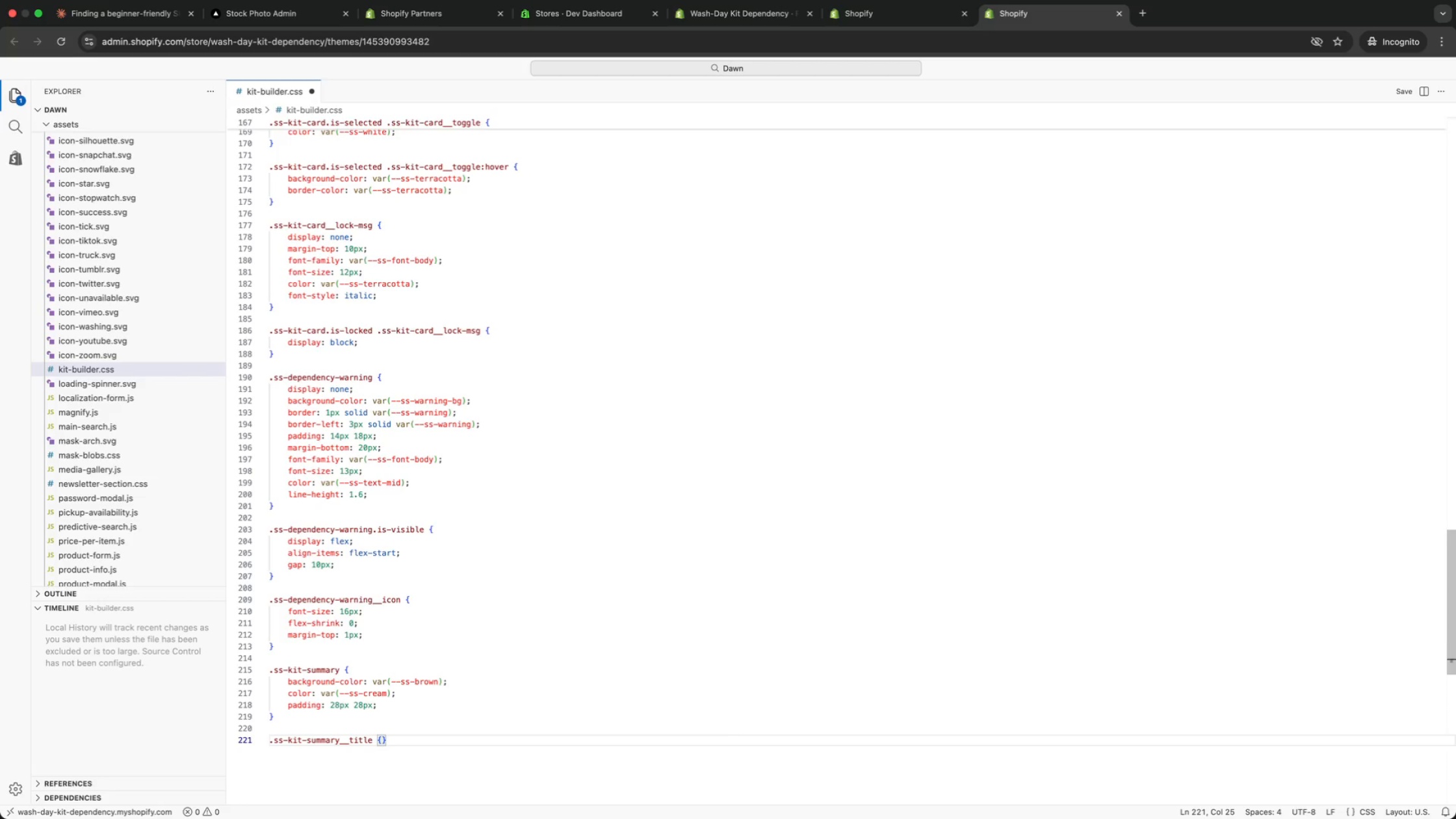 
key(Enter)
 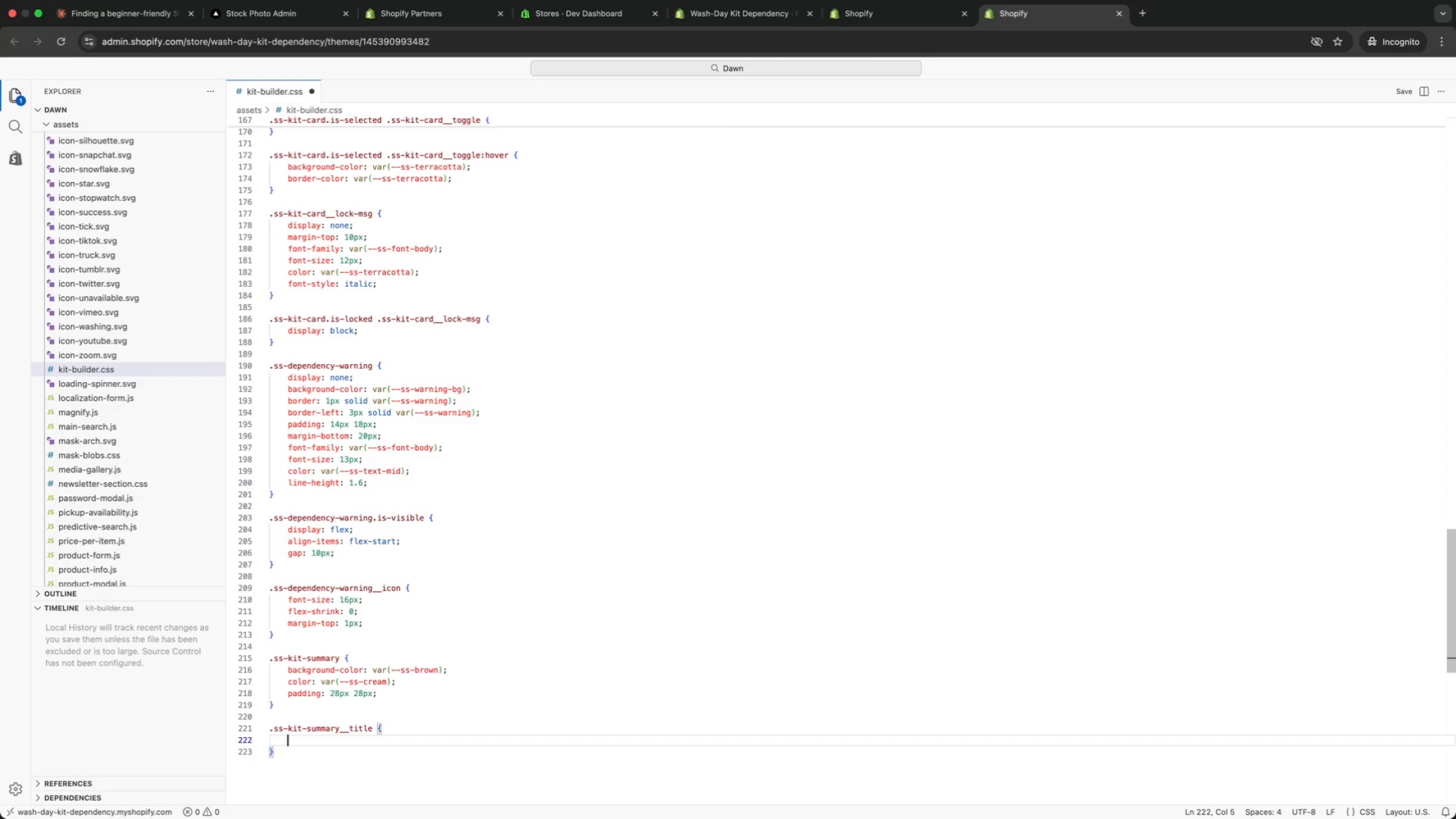 
type(font)
 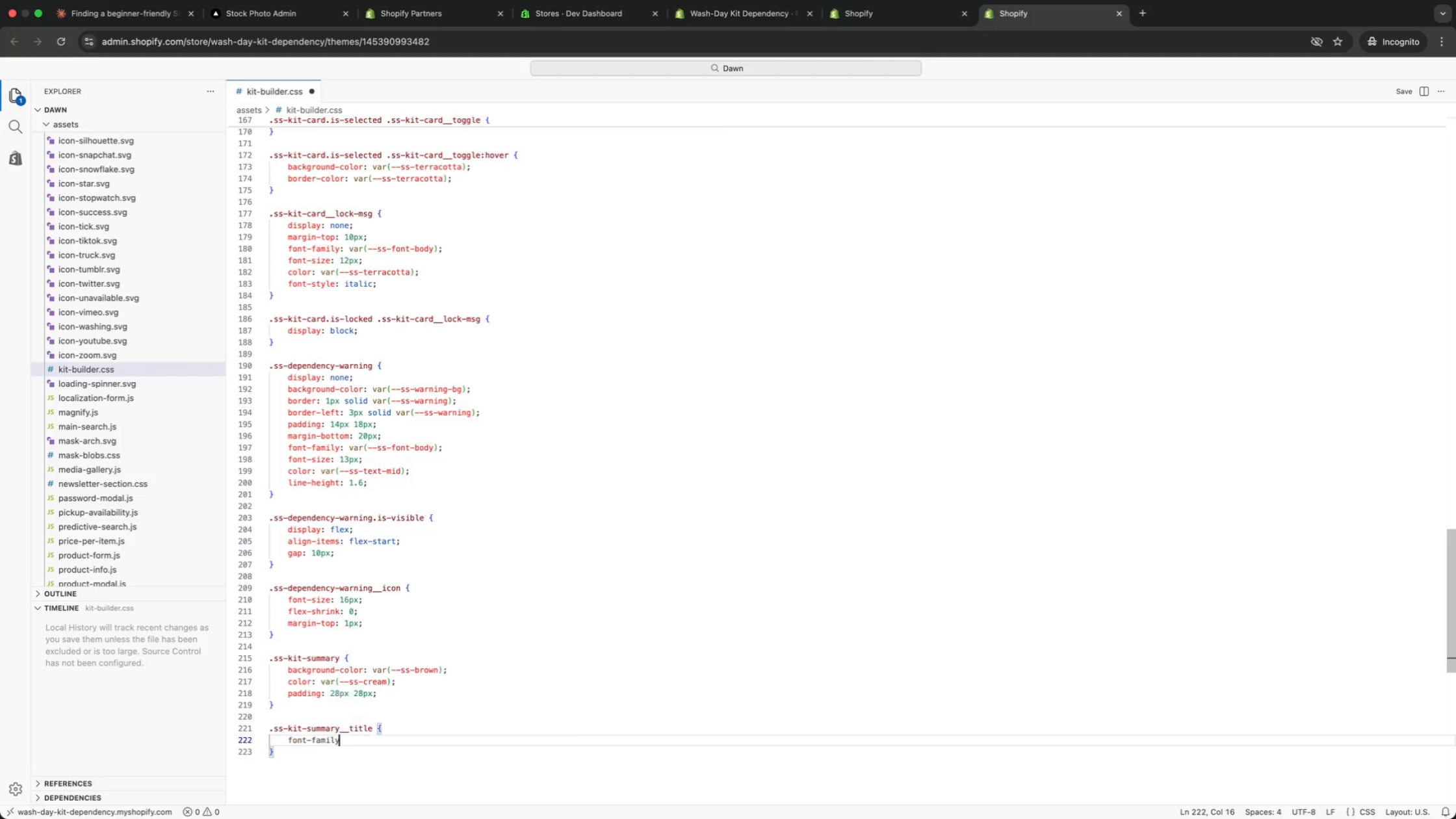 
key(Enter)
 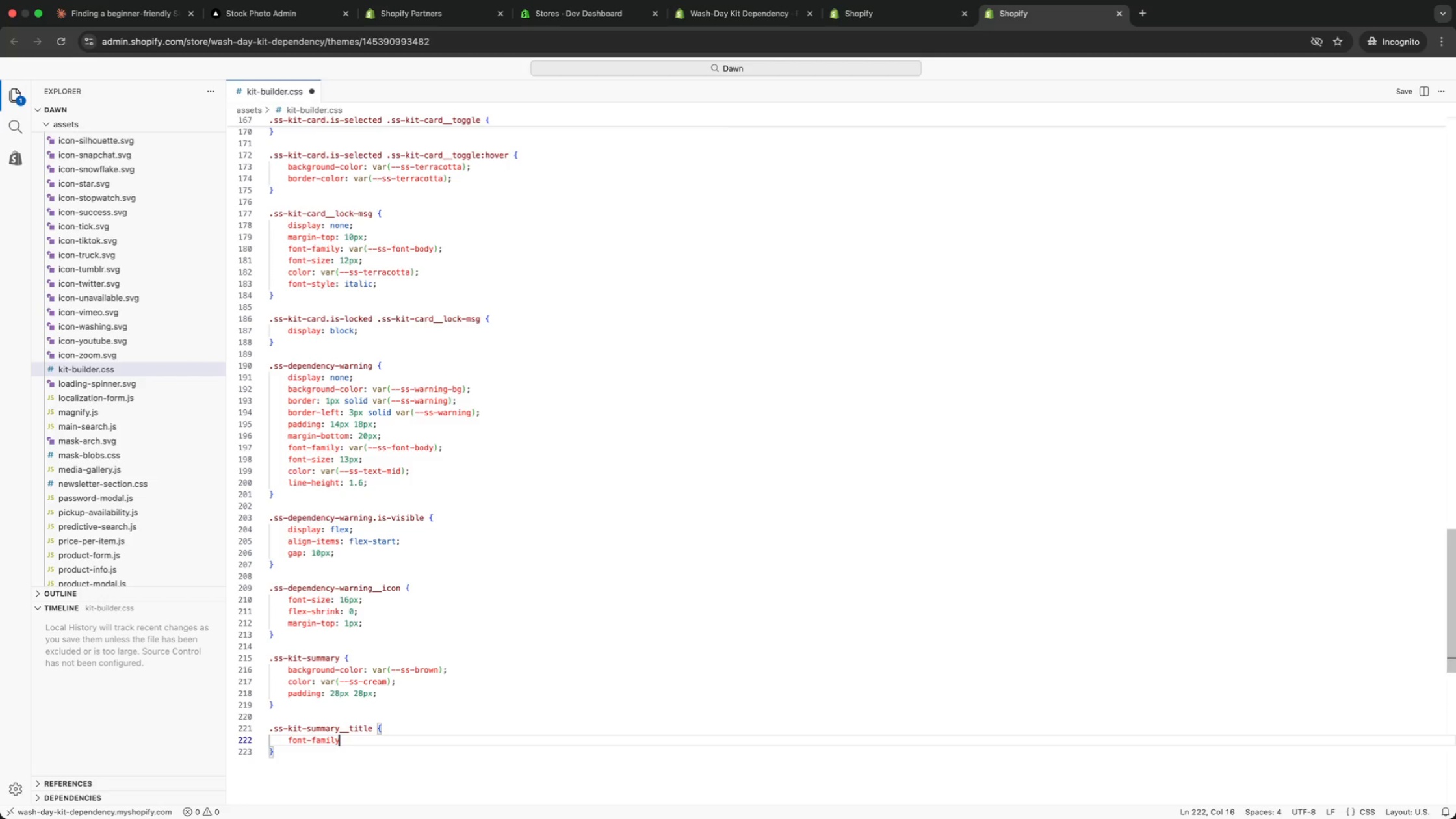 
type(: var(mono)
 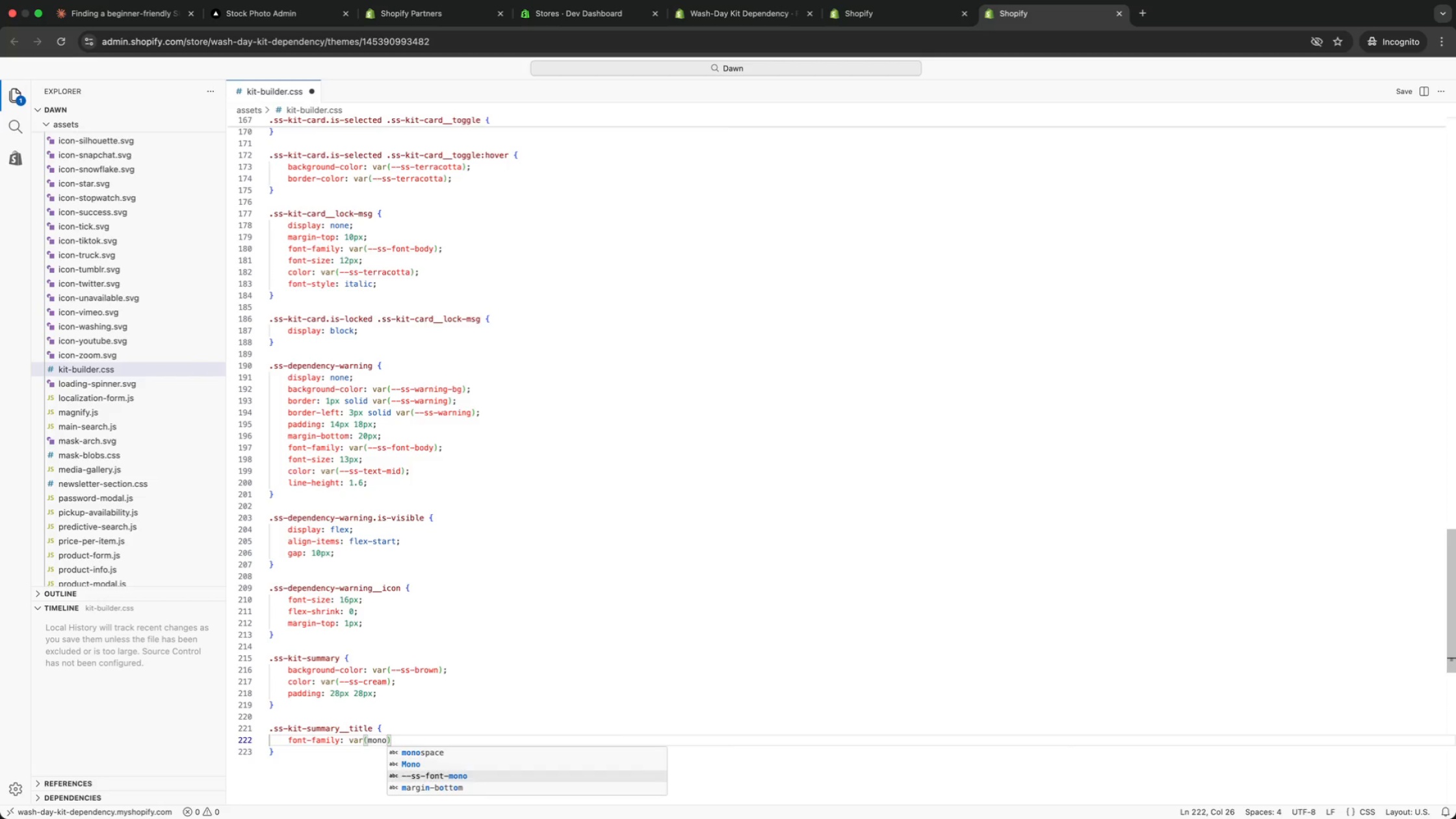 
 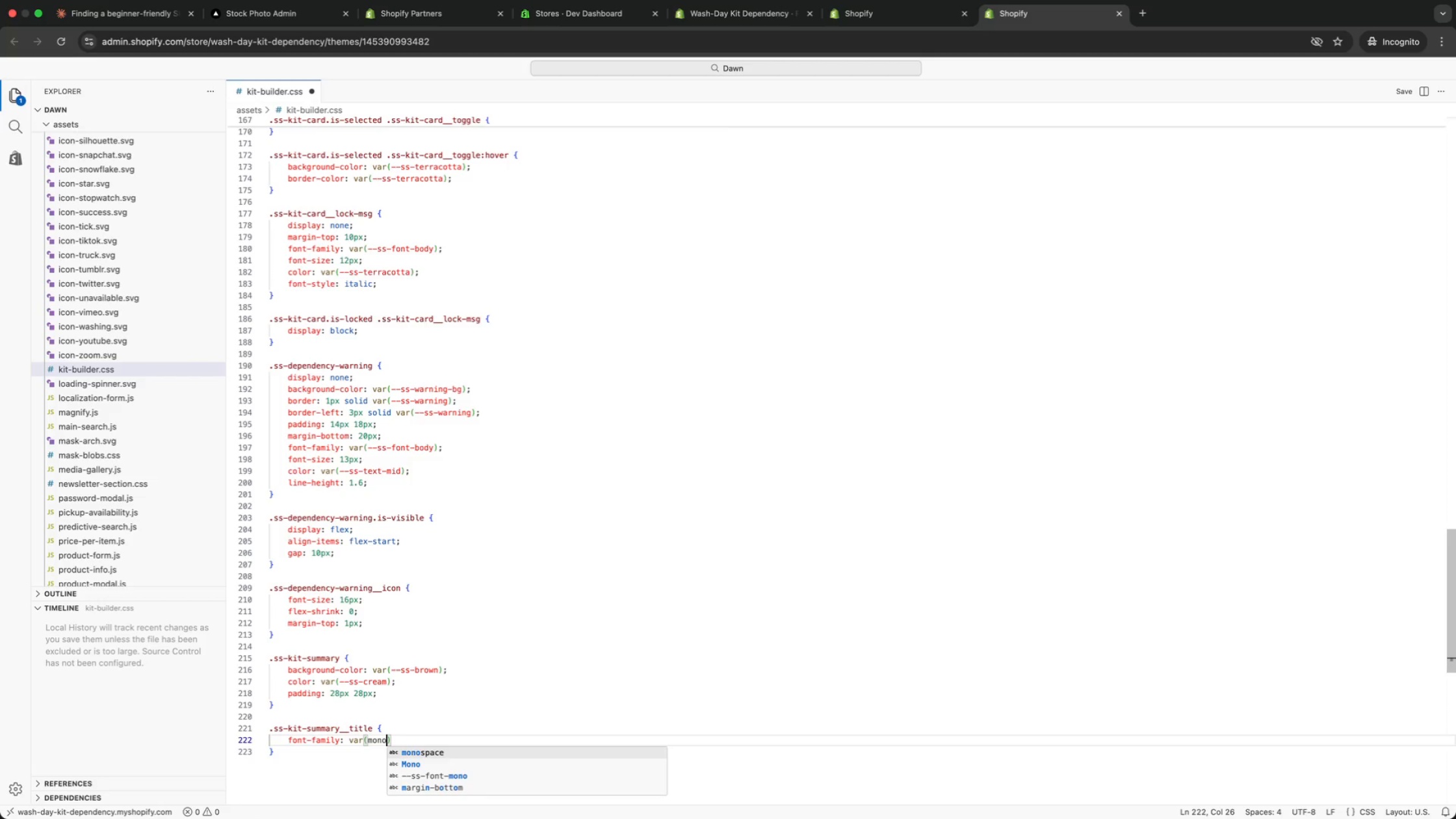 
key(ArrowDown)
 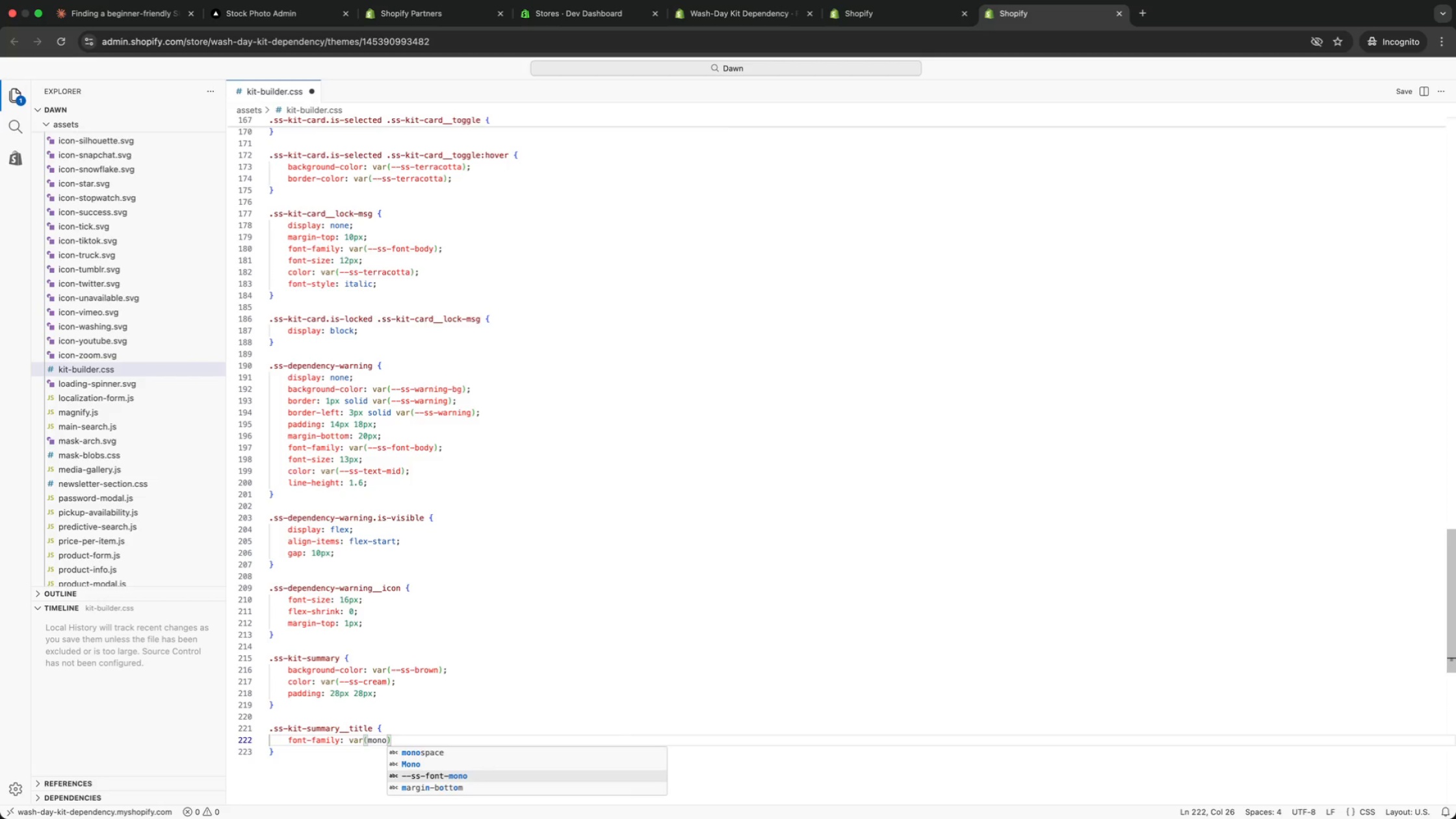 
key(ArrowDown)
 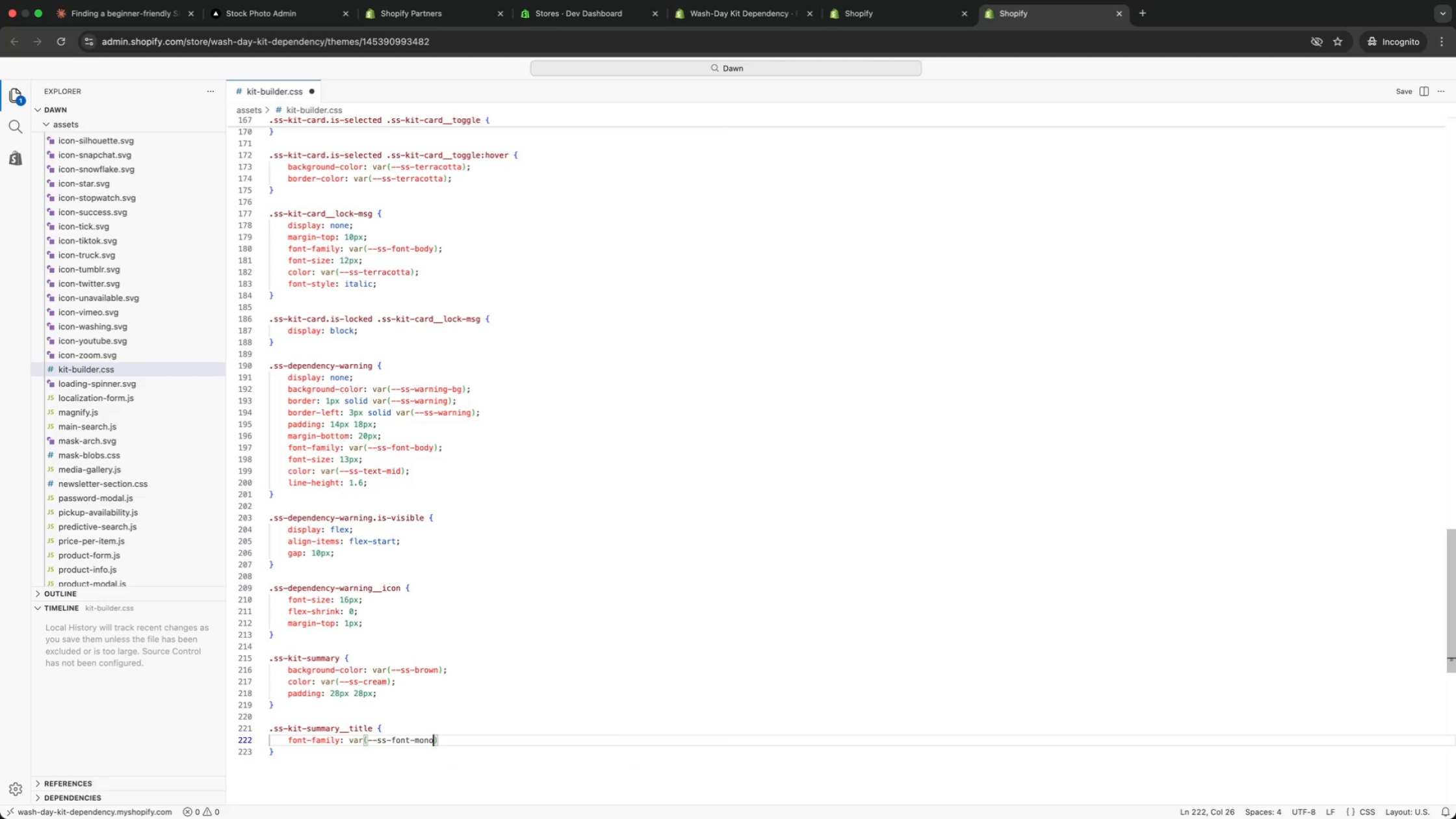 
key(Enter)
 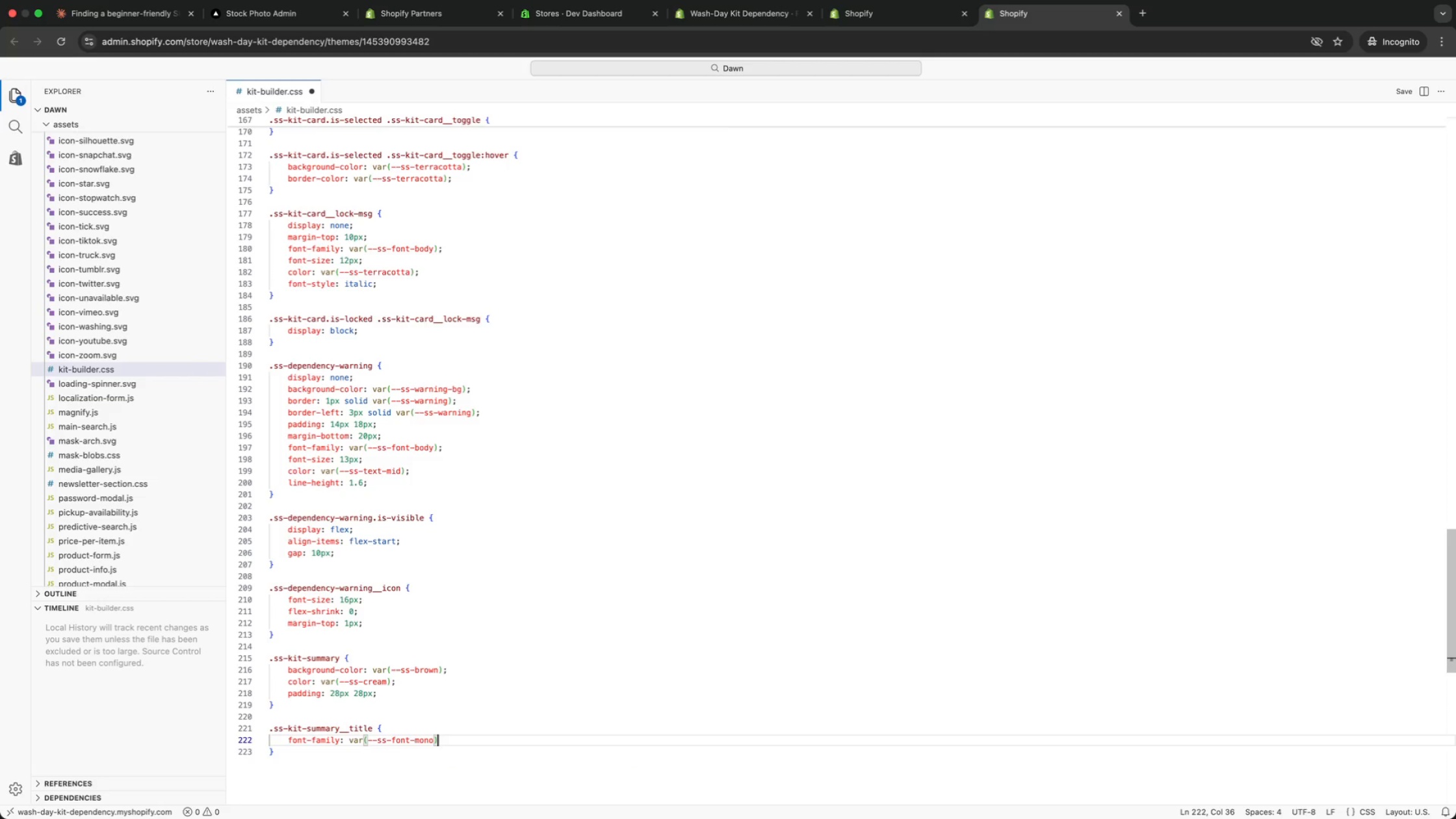 
key(ArrowRight)
 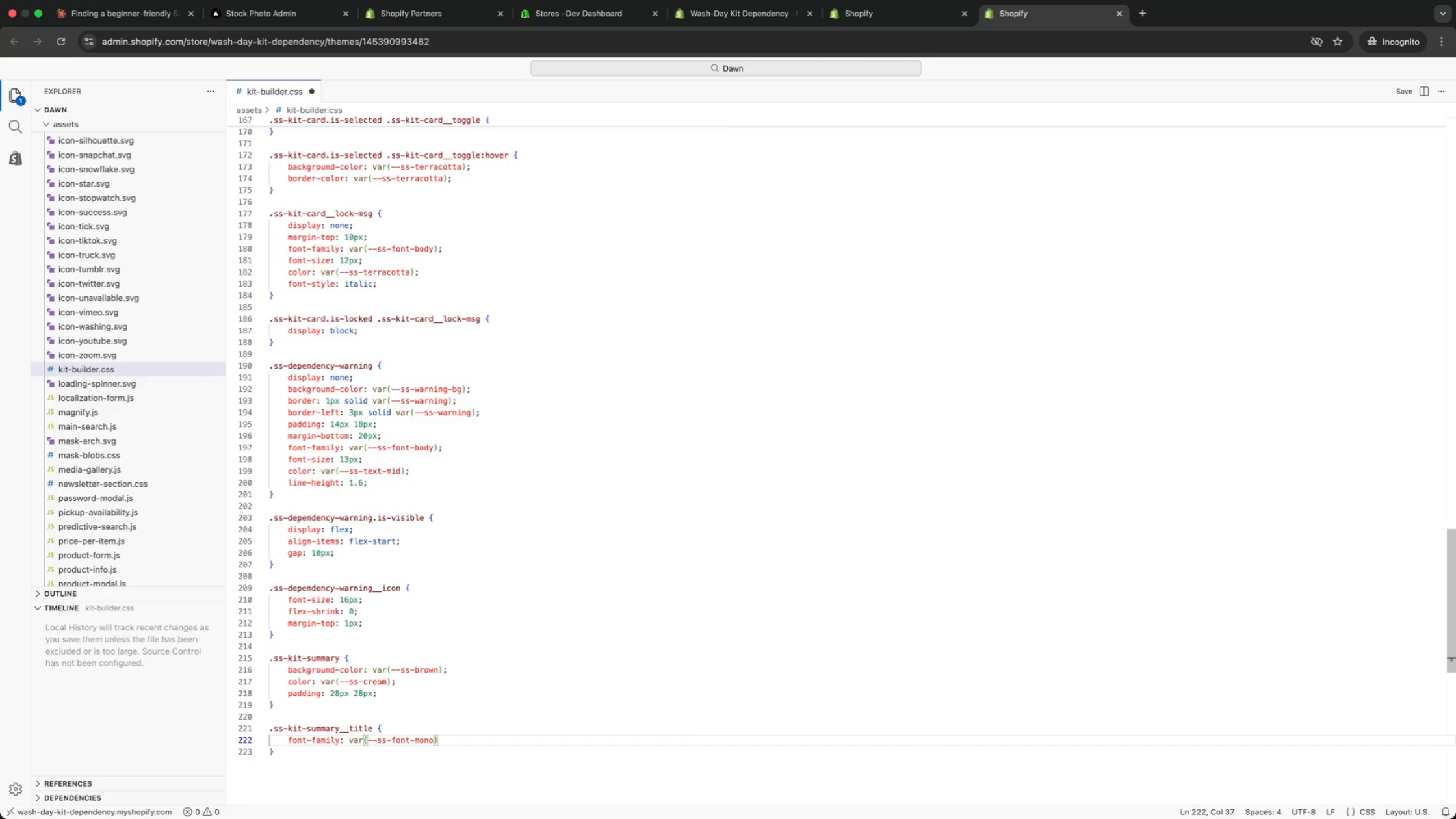 
key(Semicolon)
 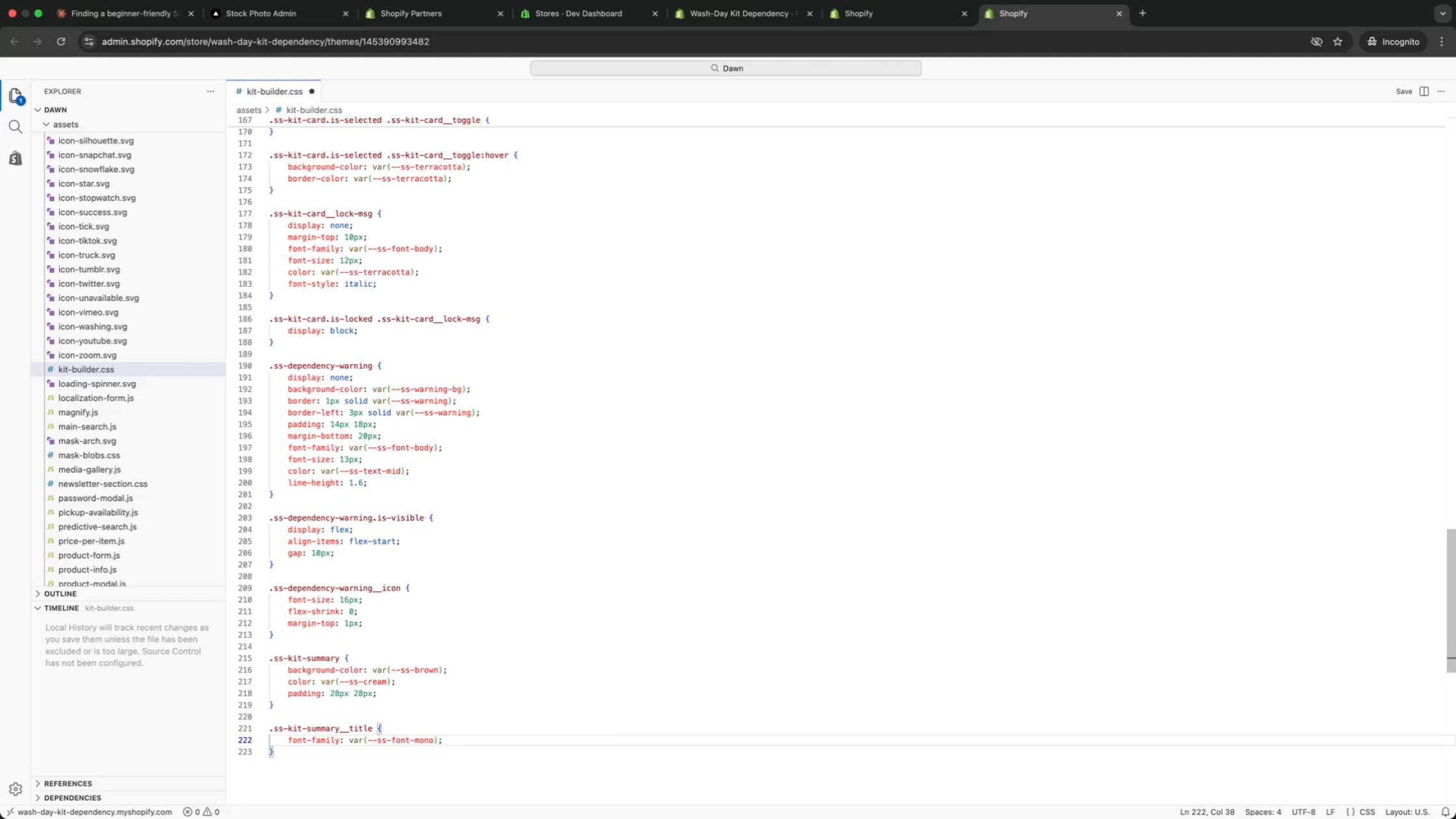 
key(Enter)
 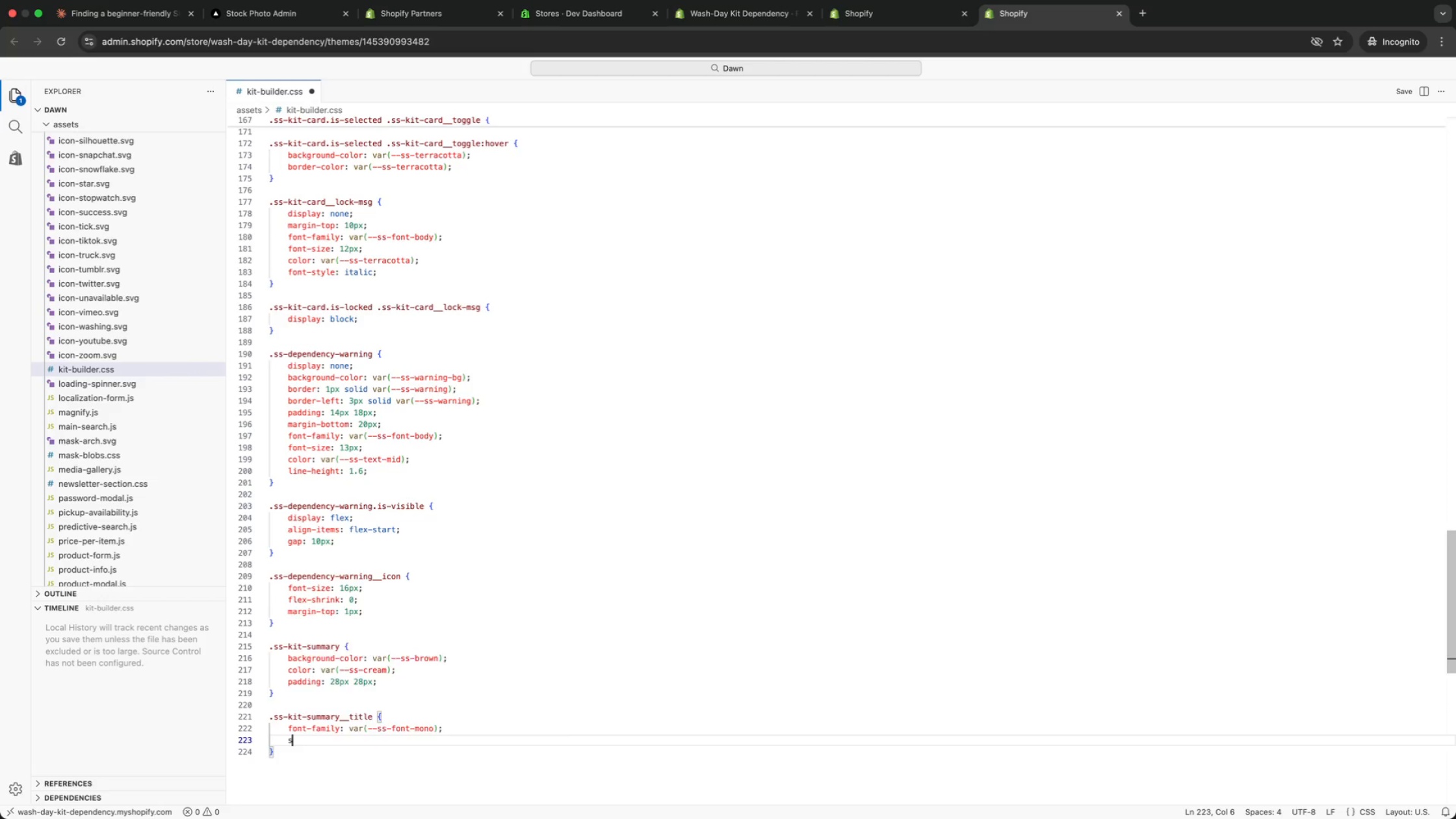 
type(size)
 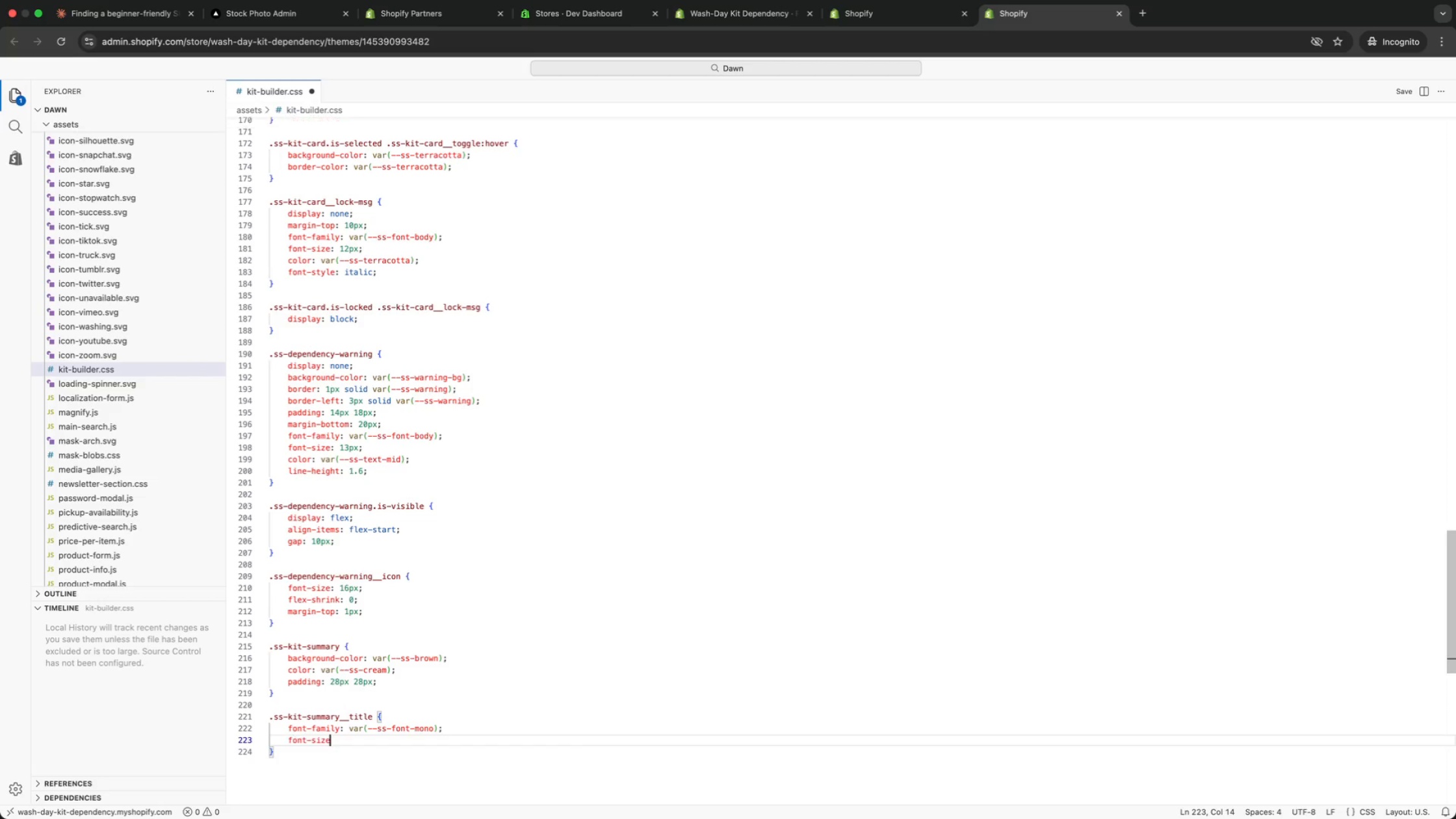 
key(Enter)
 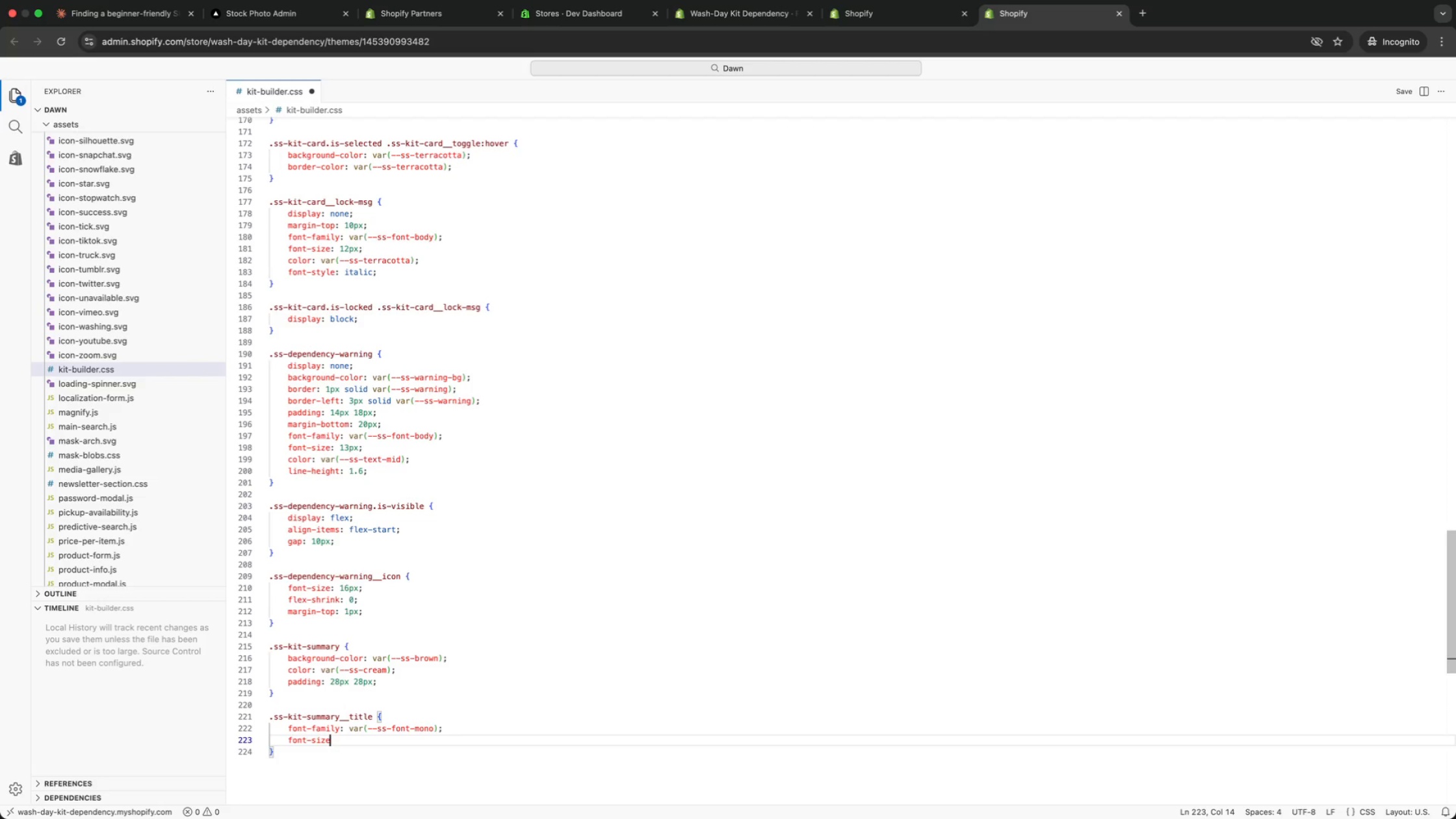 
type(: 10px;)
 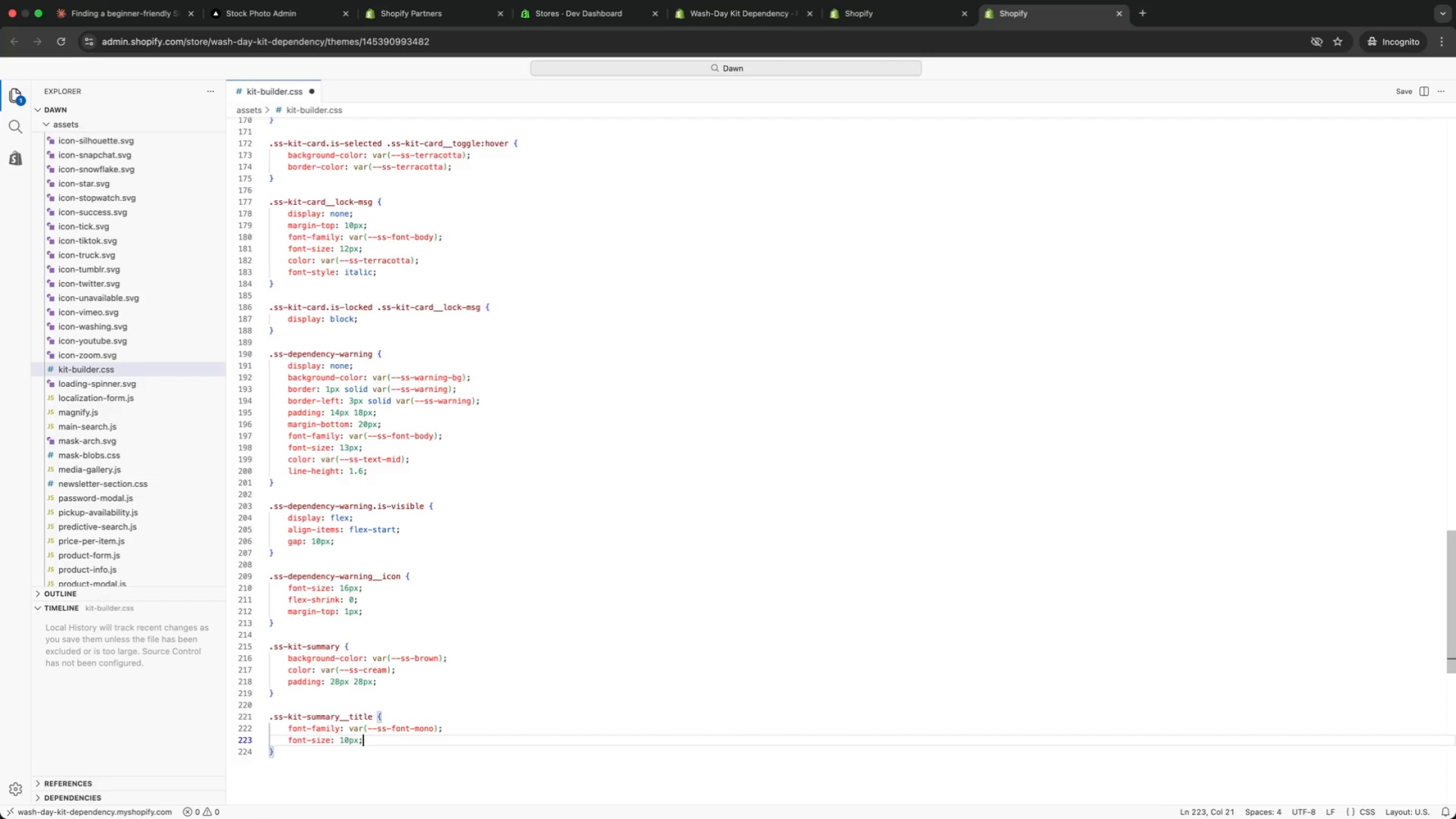 
key(Enter)
 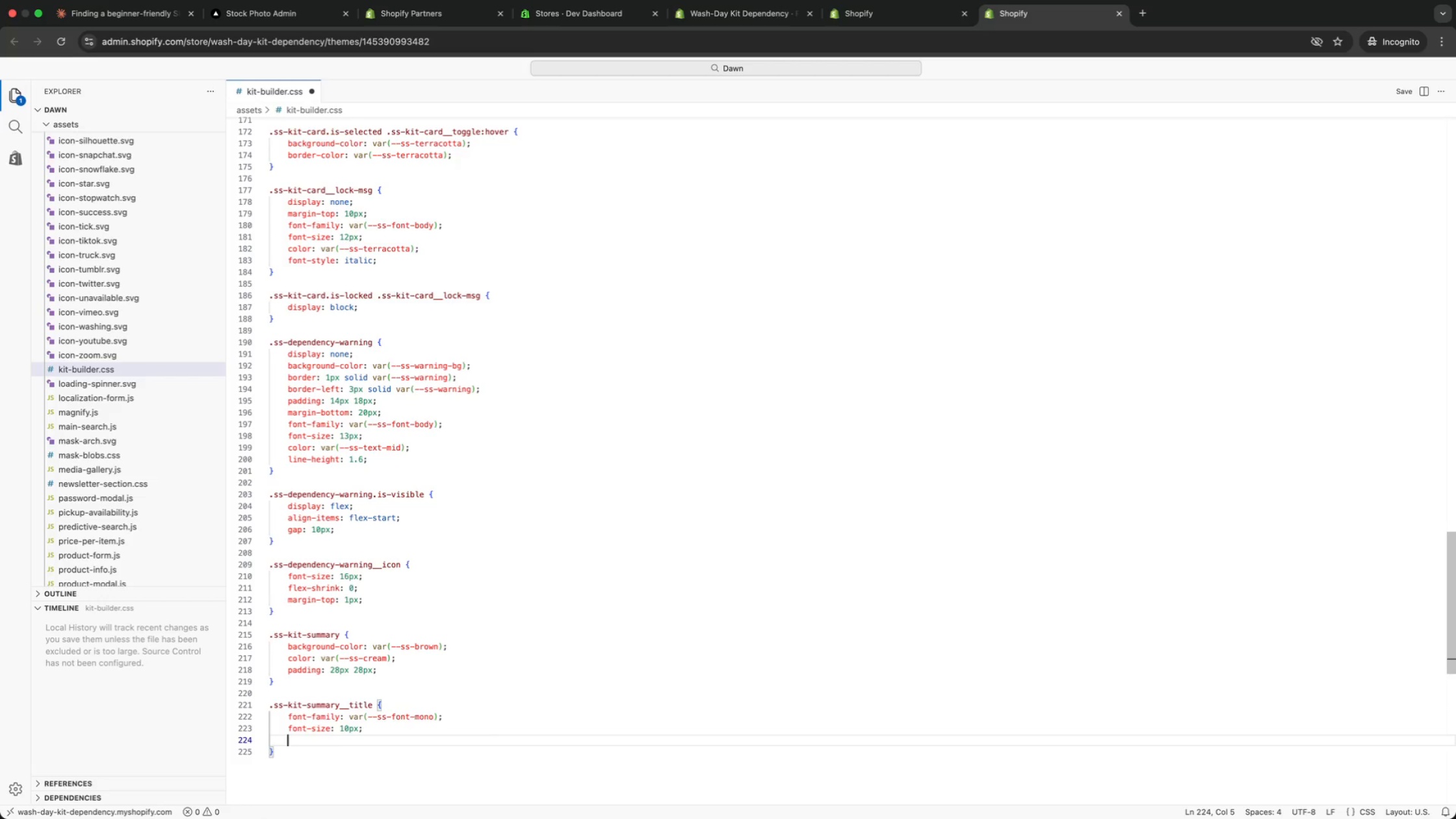 
type(lett)
 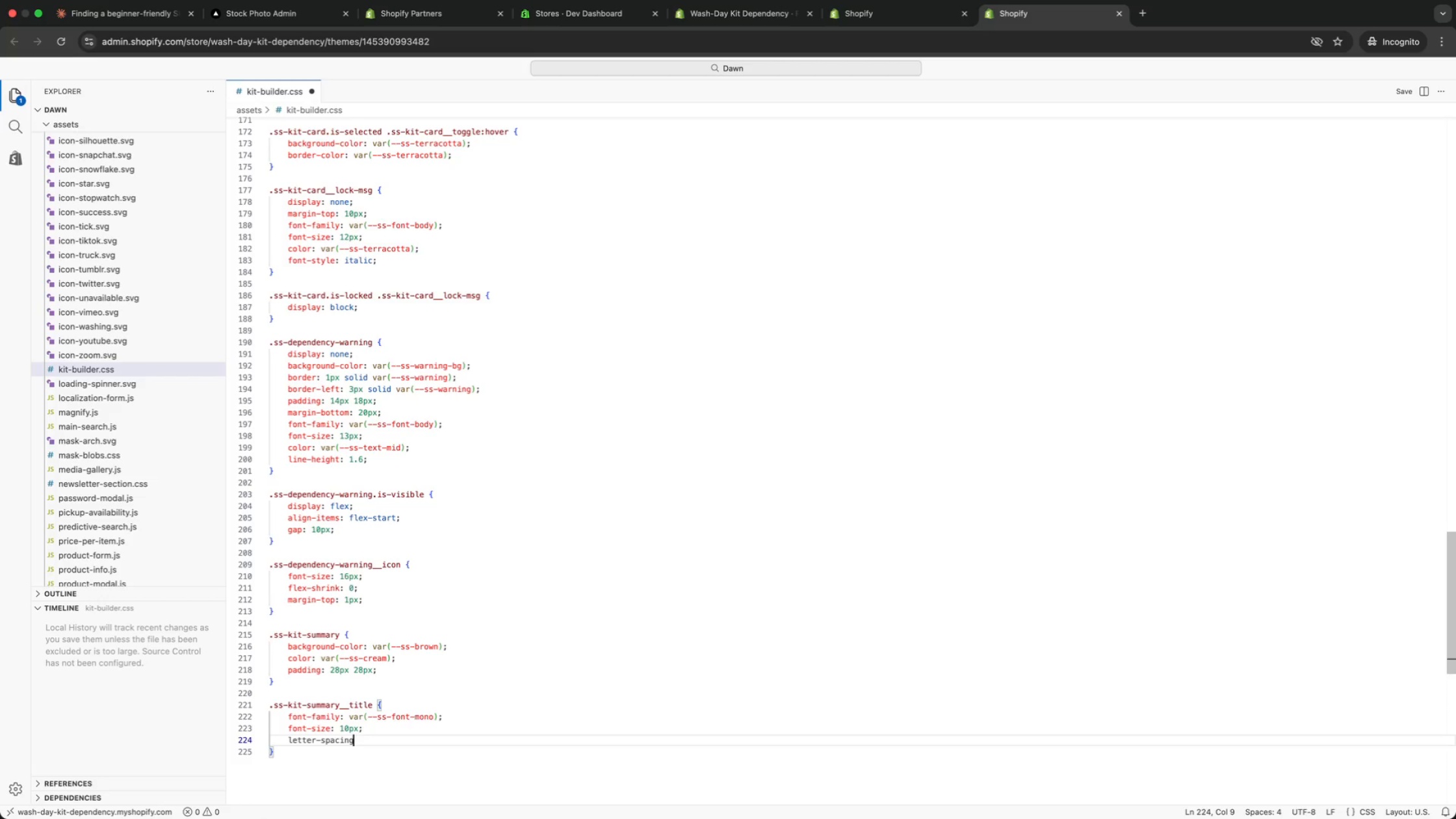 
key(Enter)
 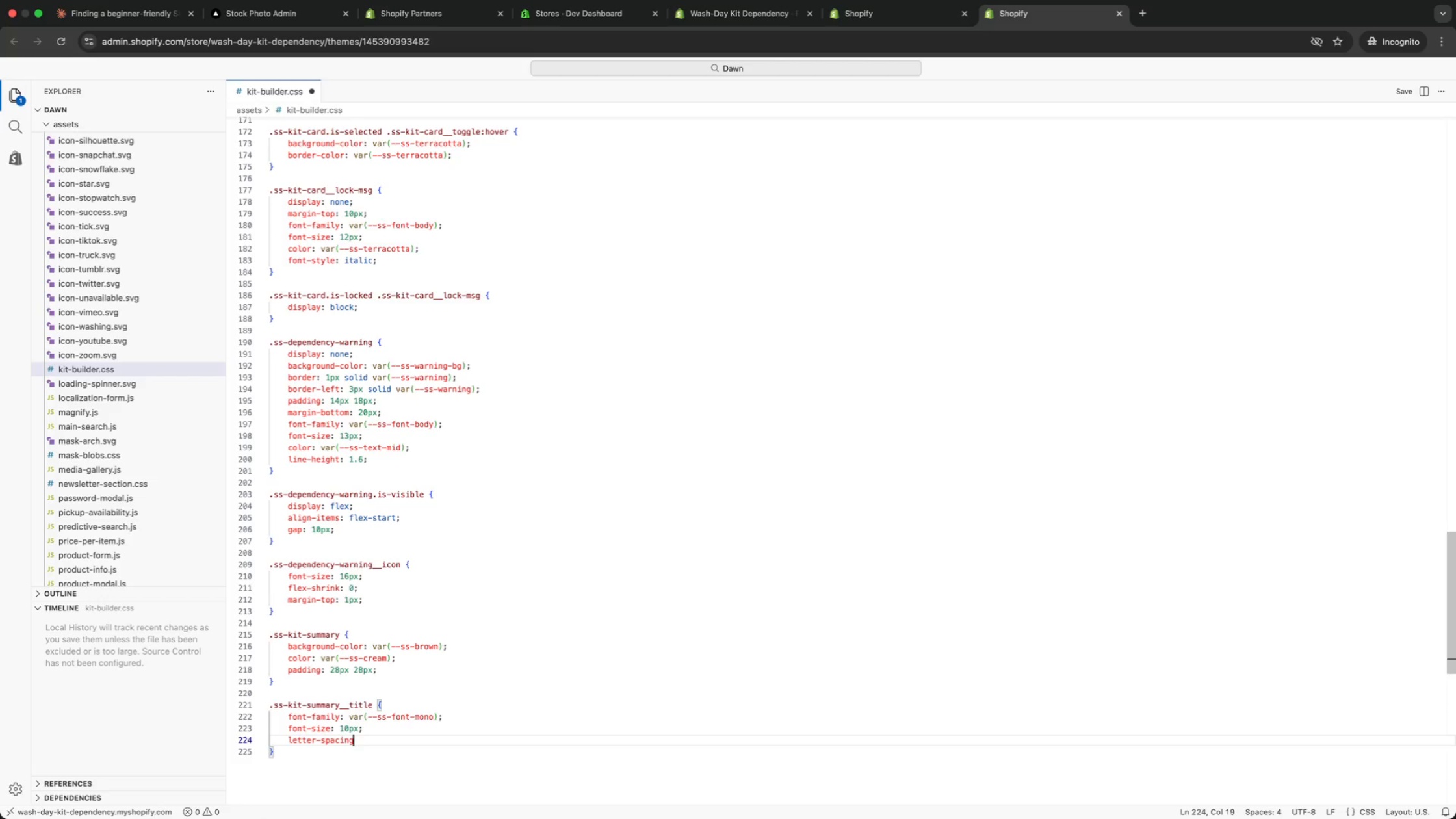 
type(: 0.22em;)
 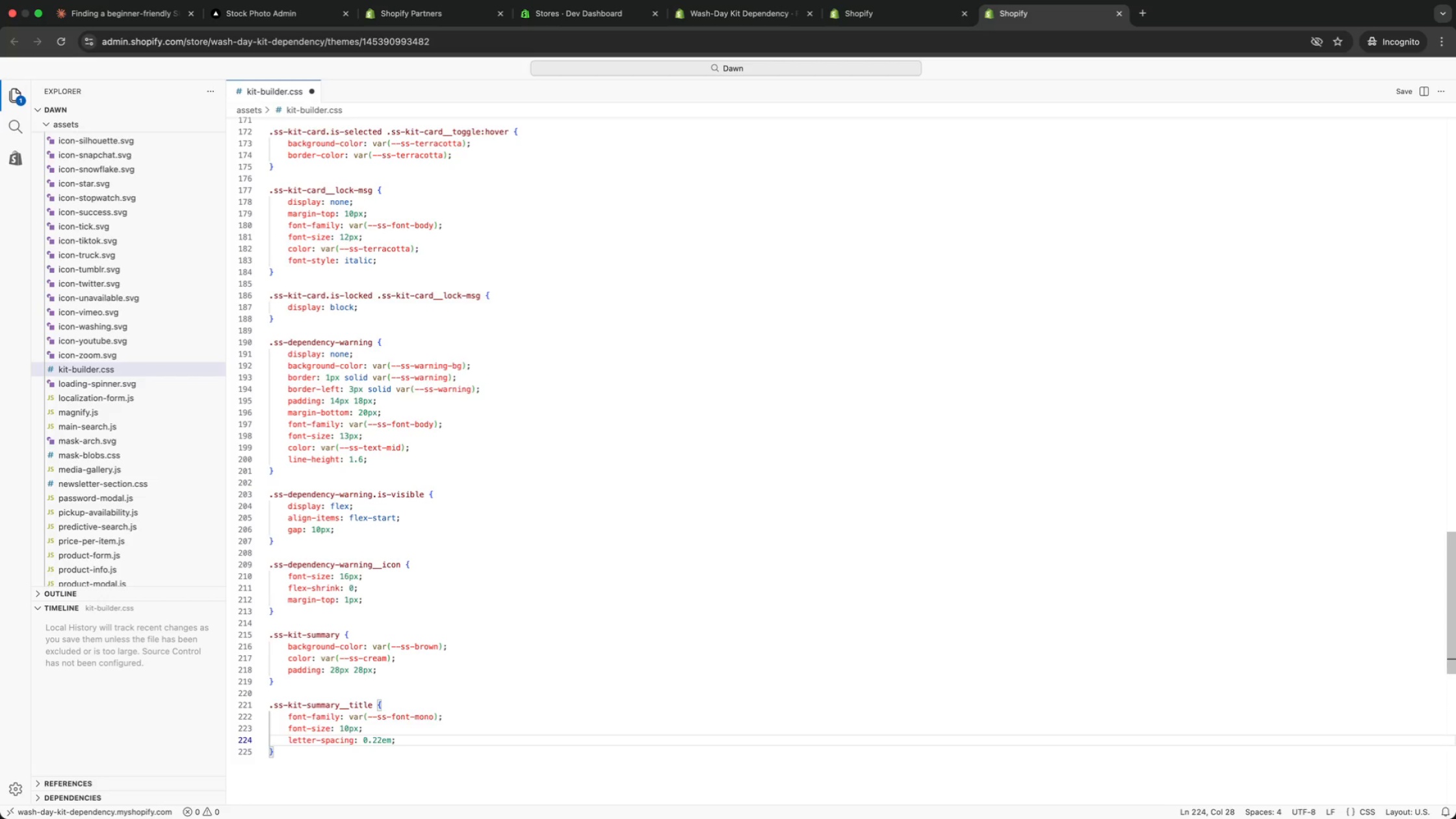 
key(Enter)
 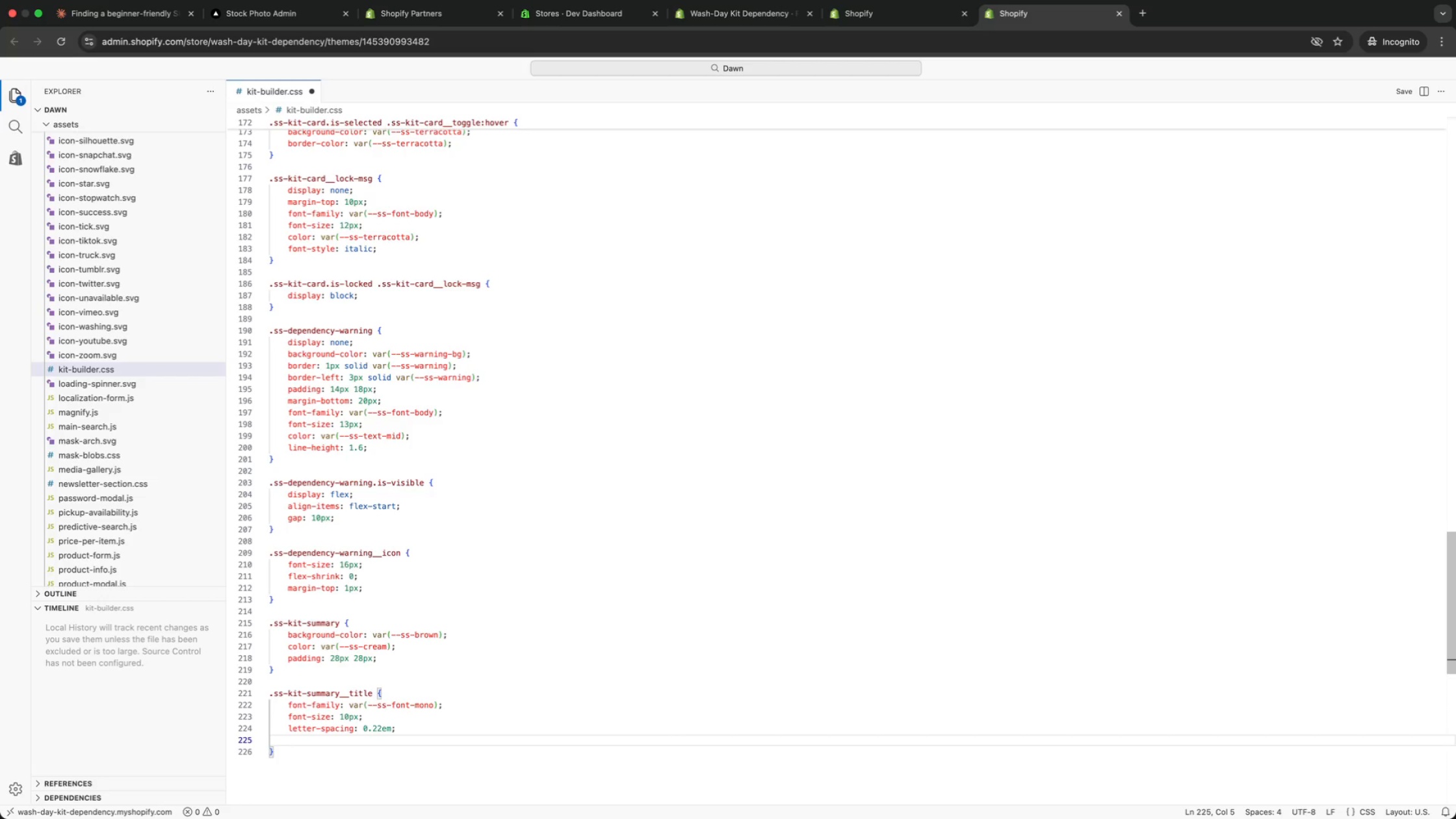 
type(text)
 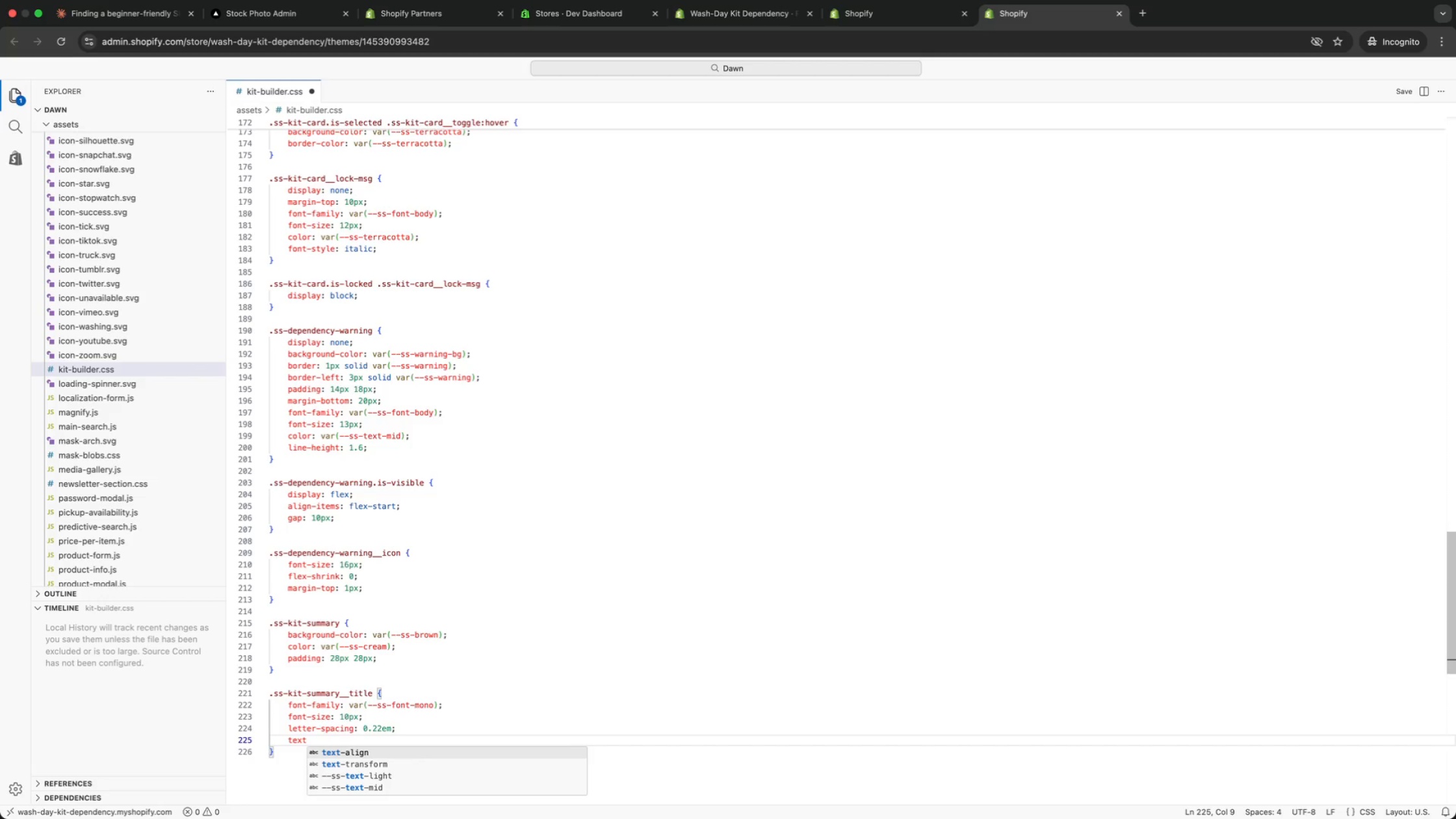 
key(ArrowDown)
 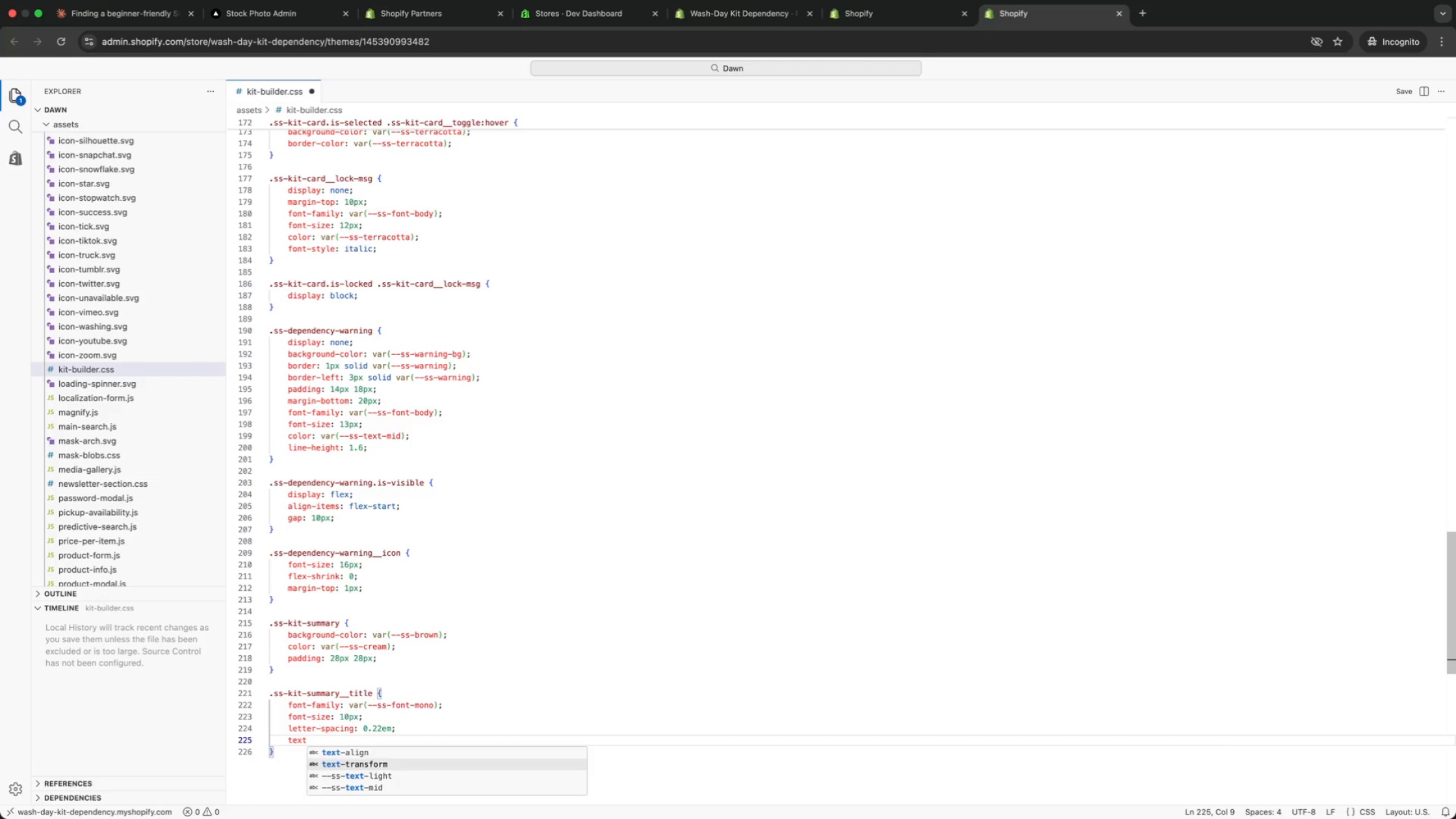 
key(Enter)
 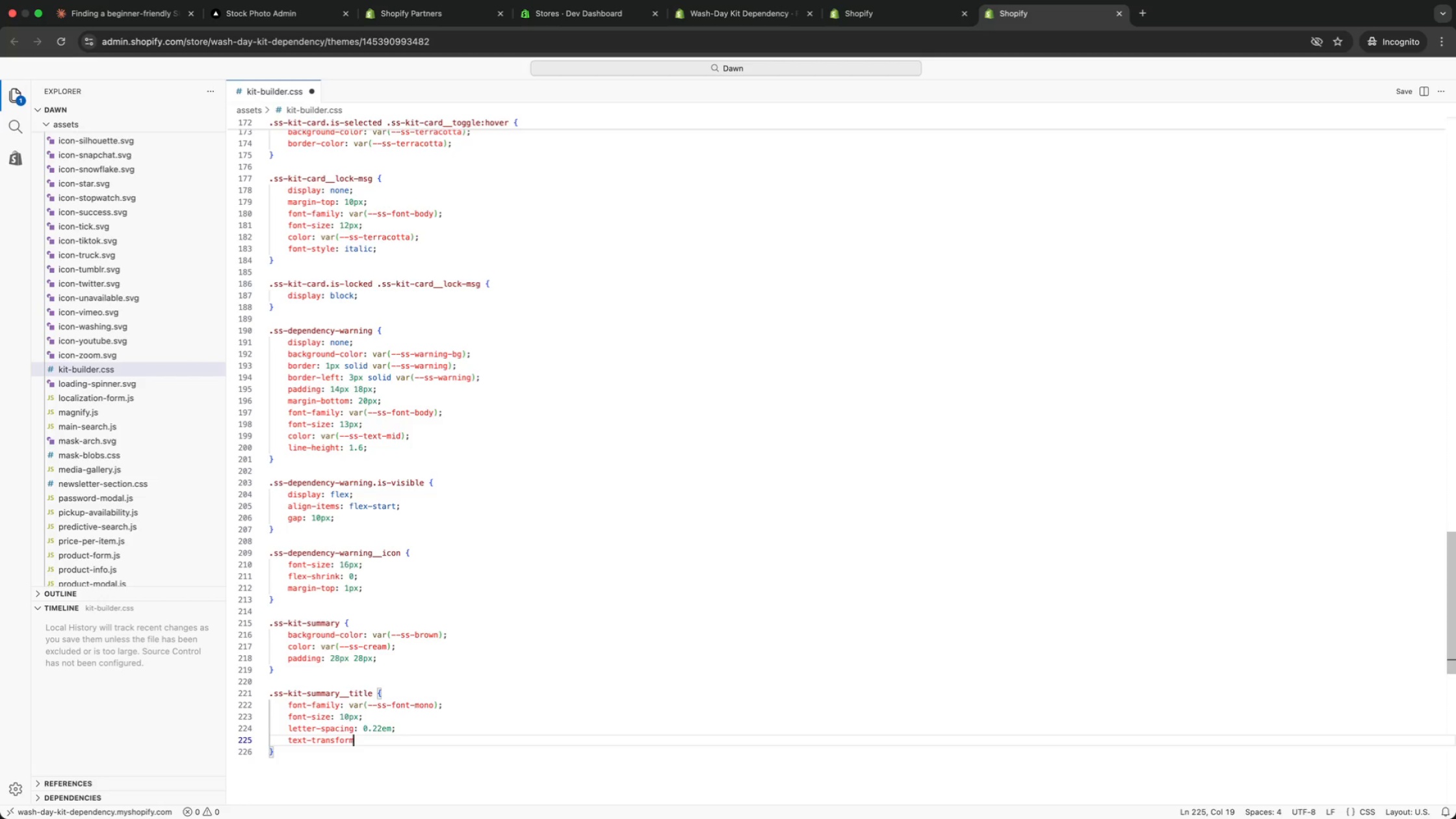 
key(Shift+Semicolon)
 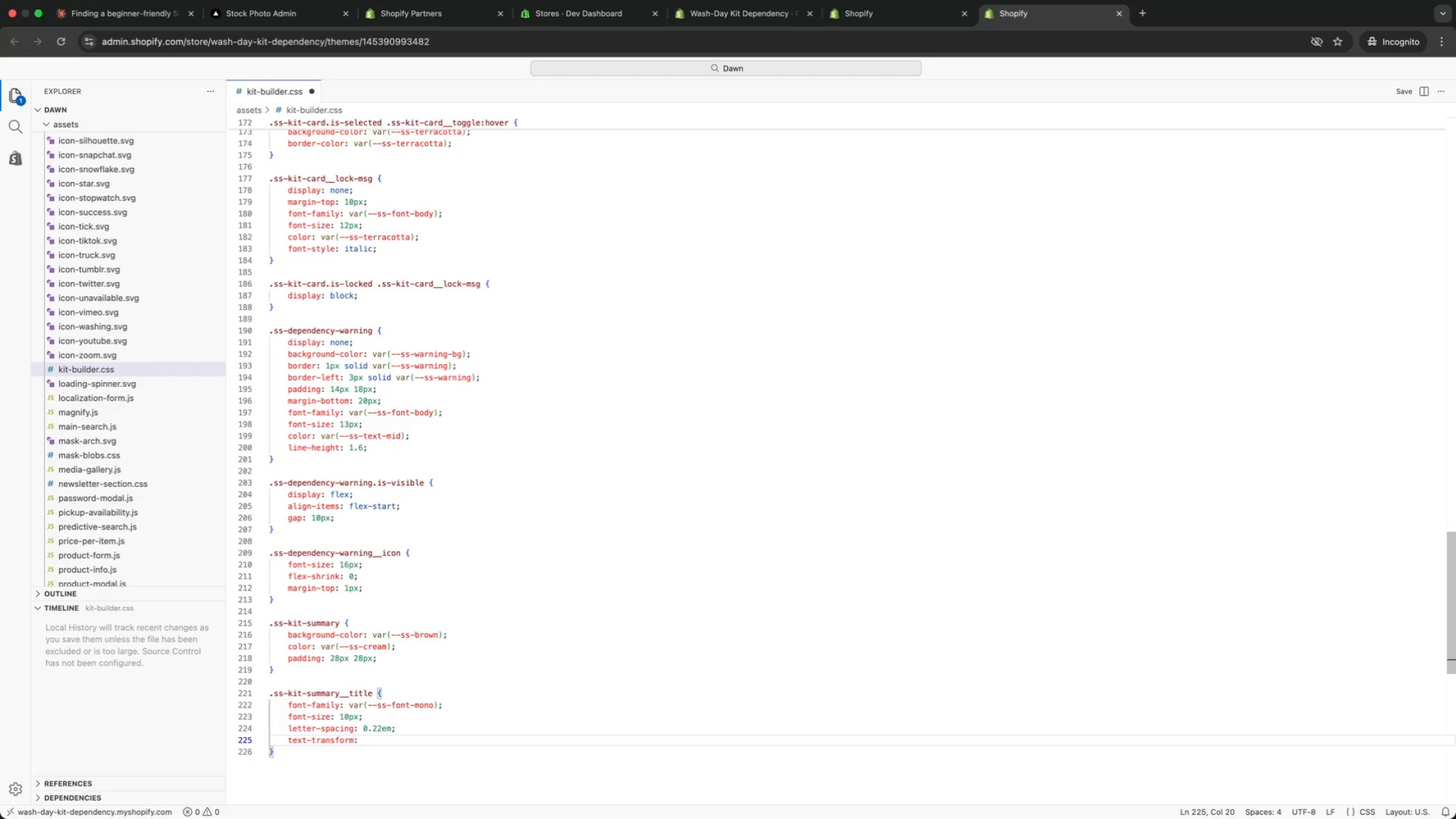 
key(Space)
 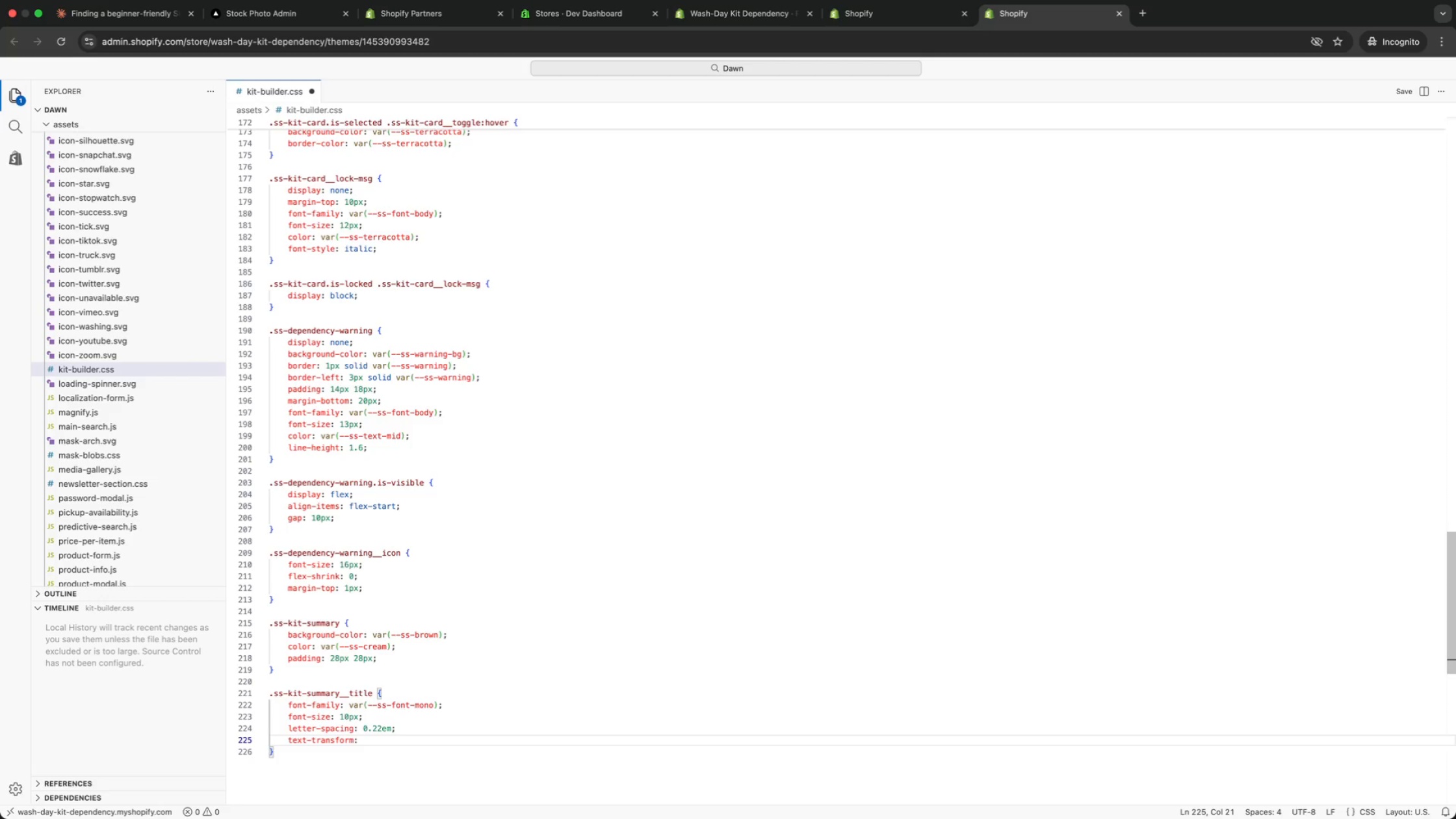 
key(U)
 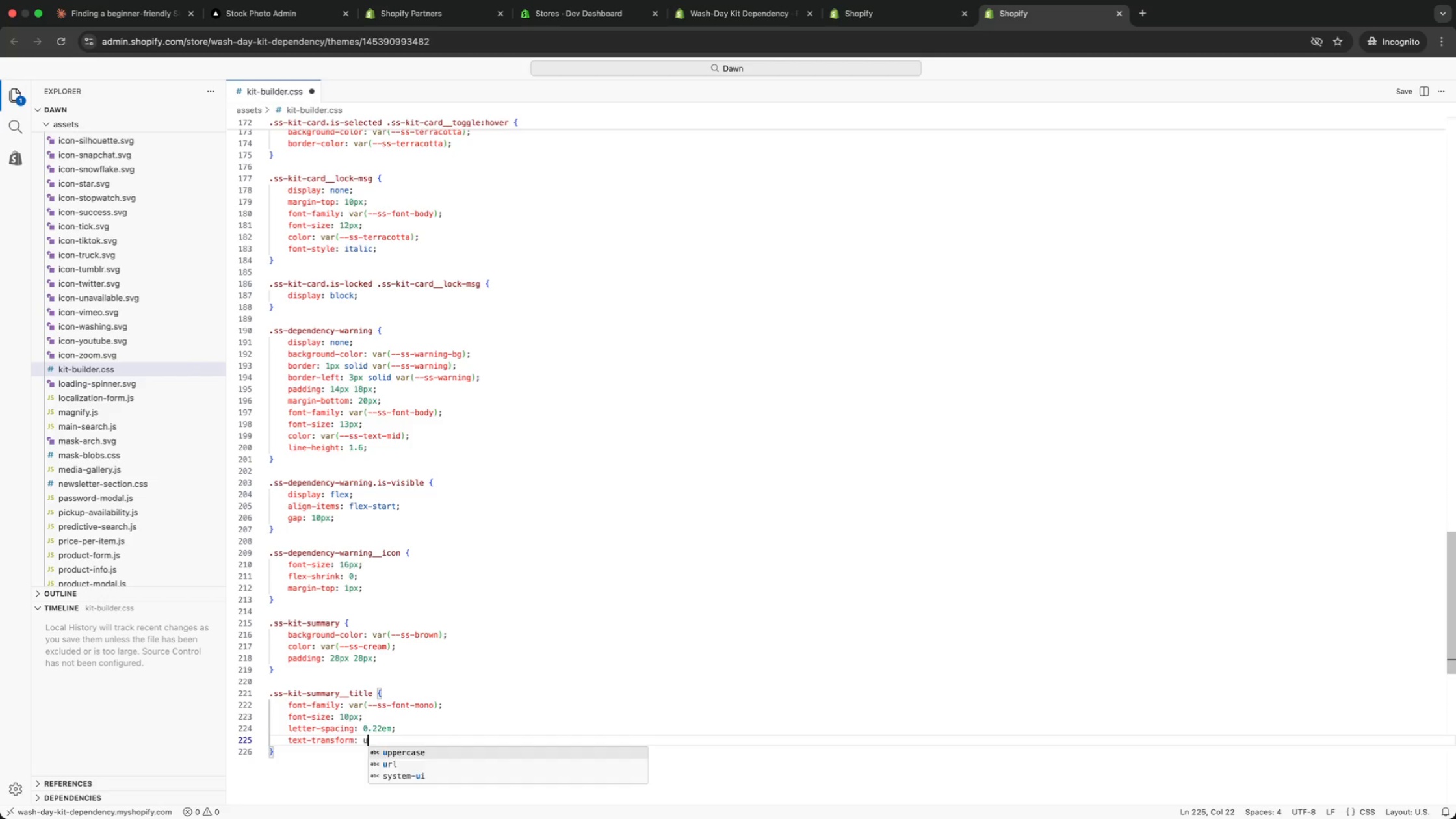 
key(Enter)
 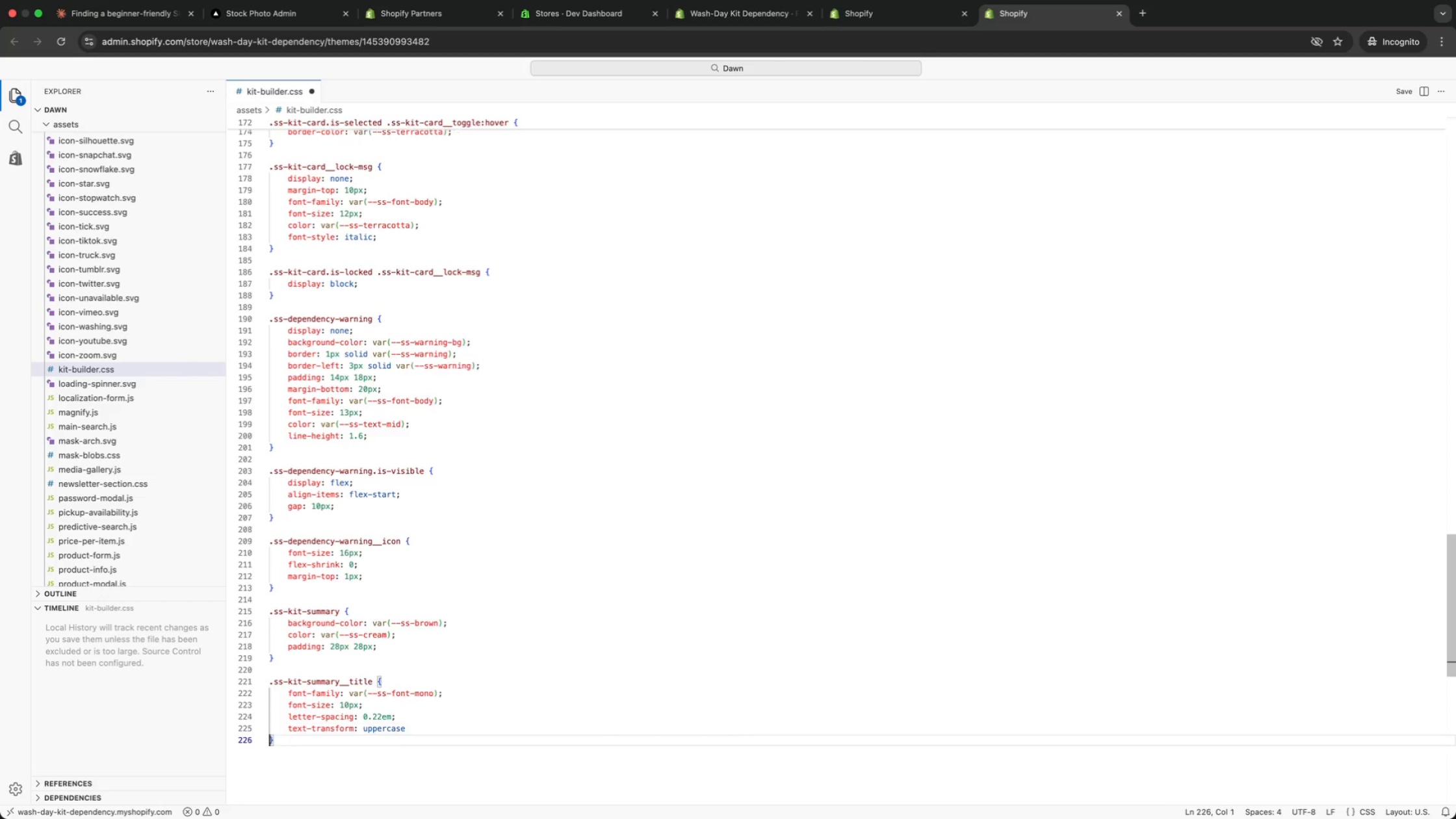 
key(ArrowRight)
 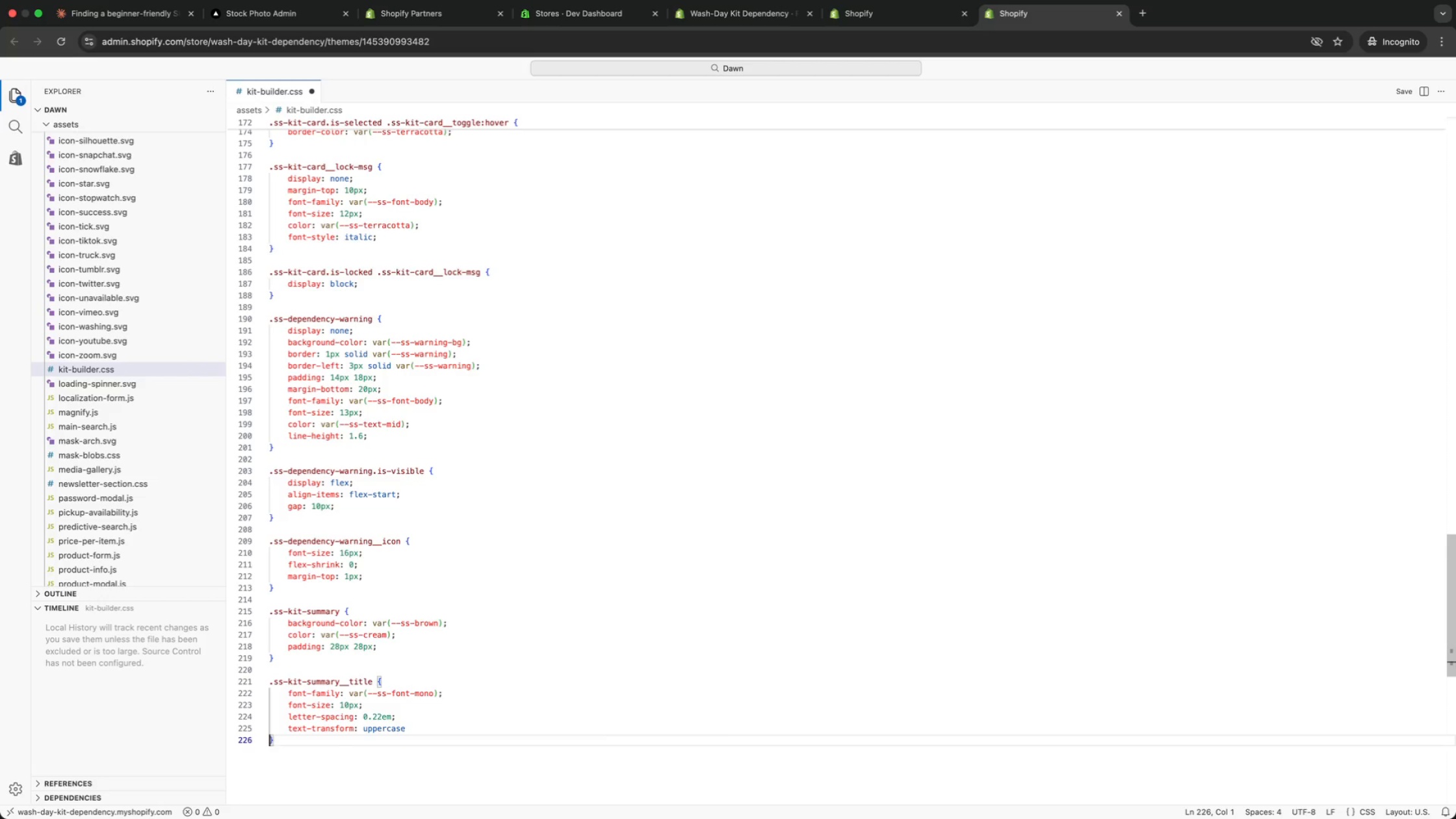 
key(ArrowLeft)
 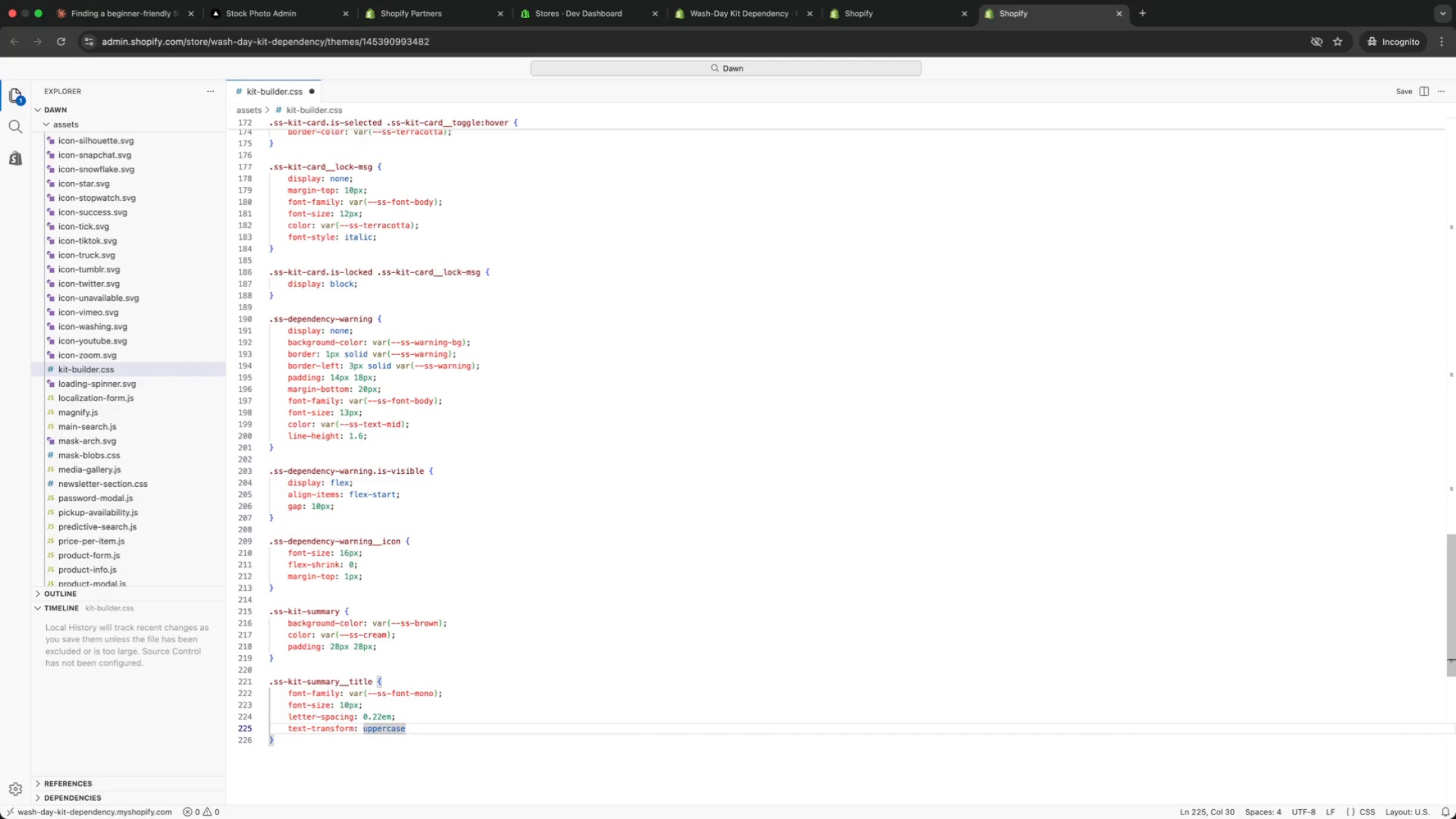 
key(Semicolon)
 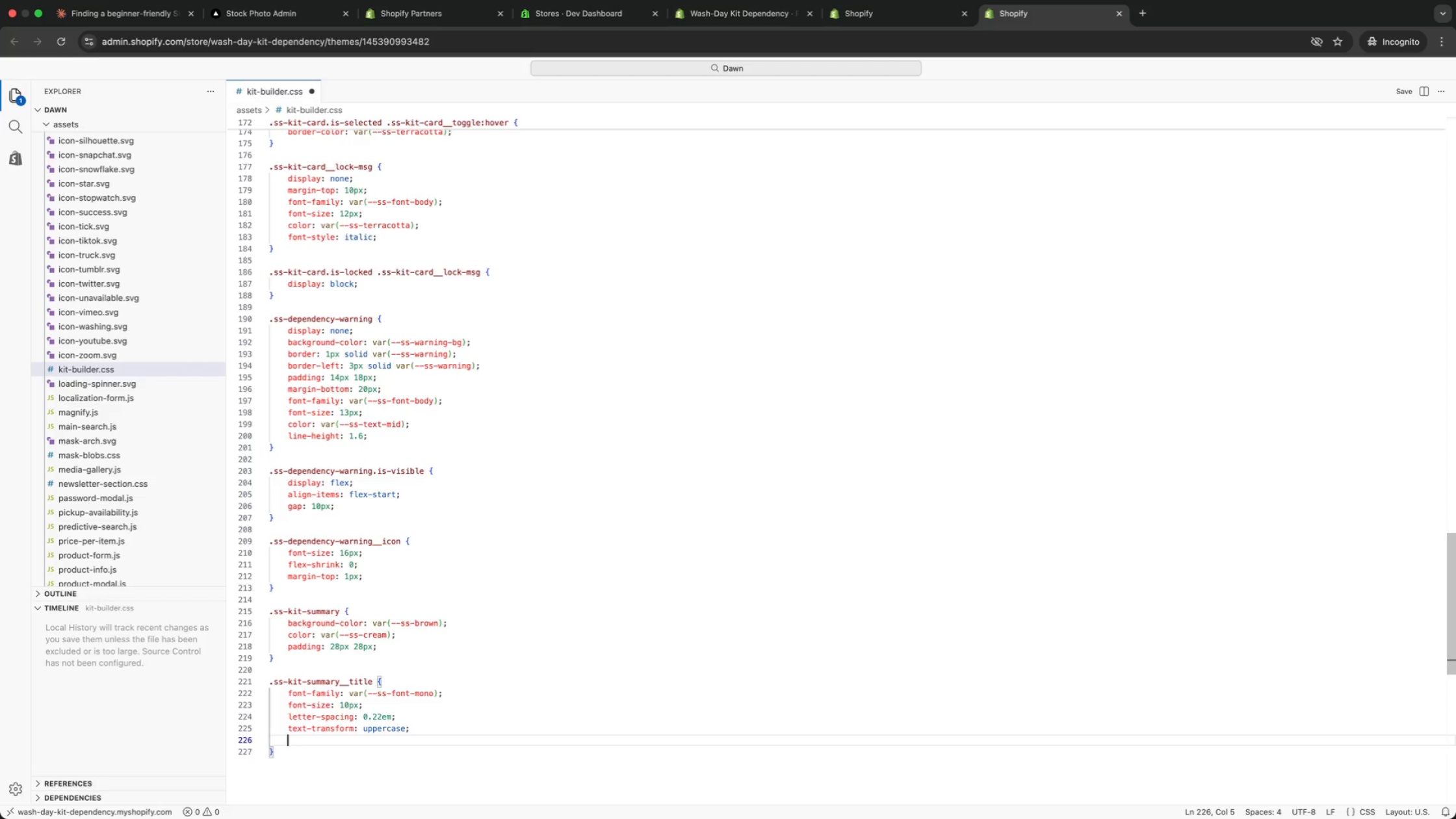 
key(Enter)
 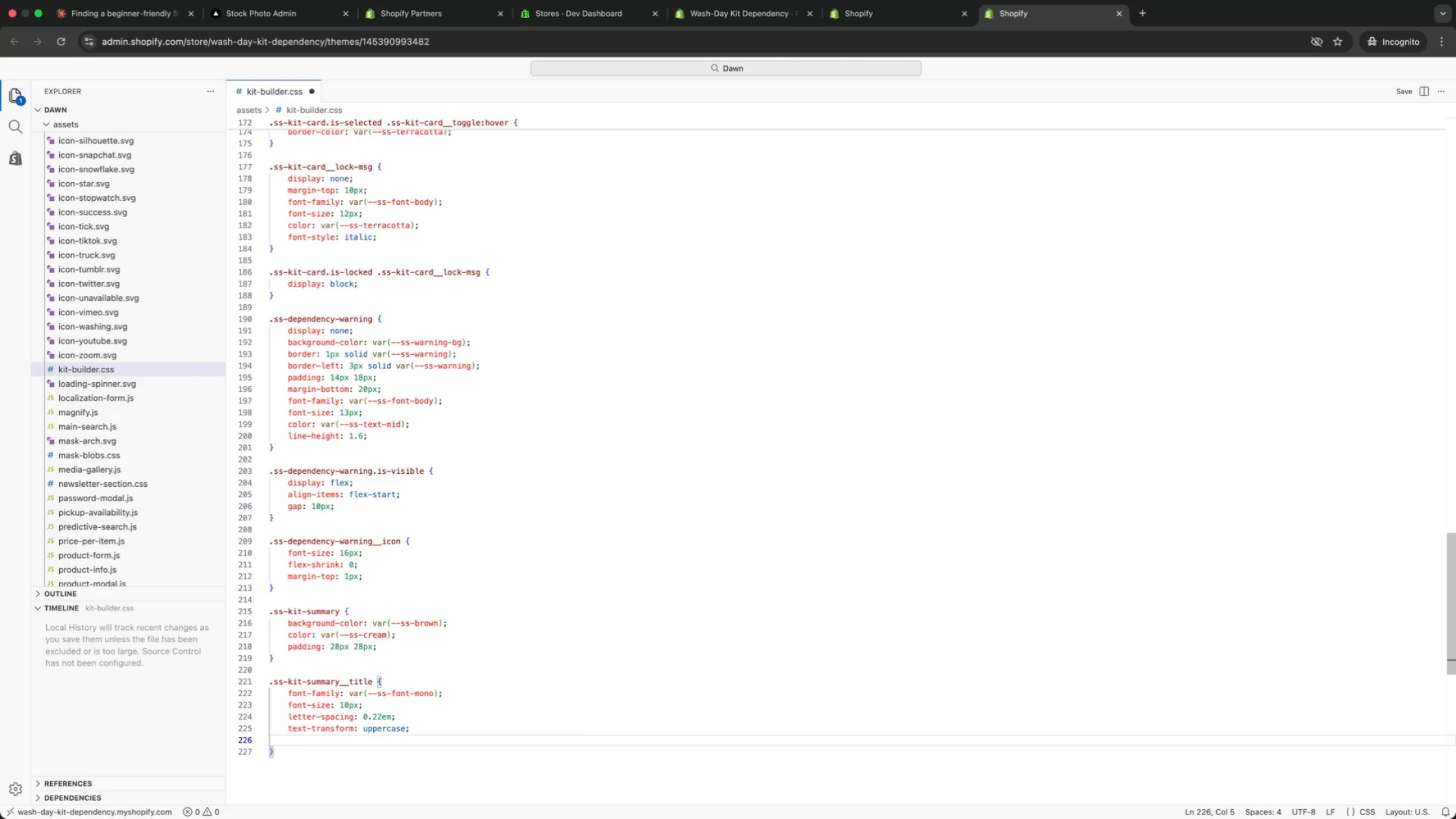 
wait(8.48)
 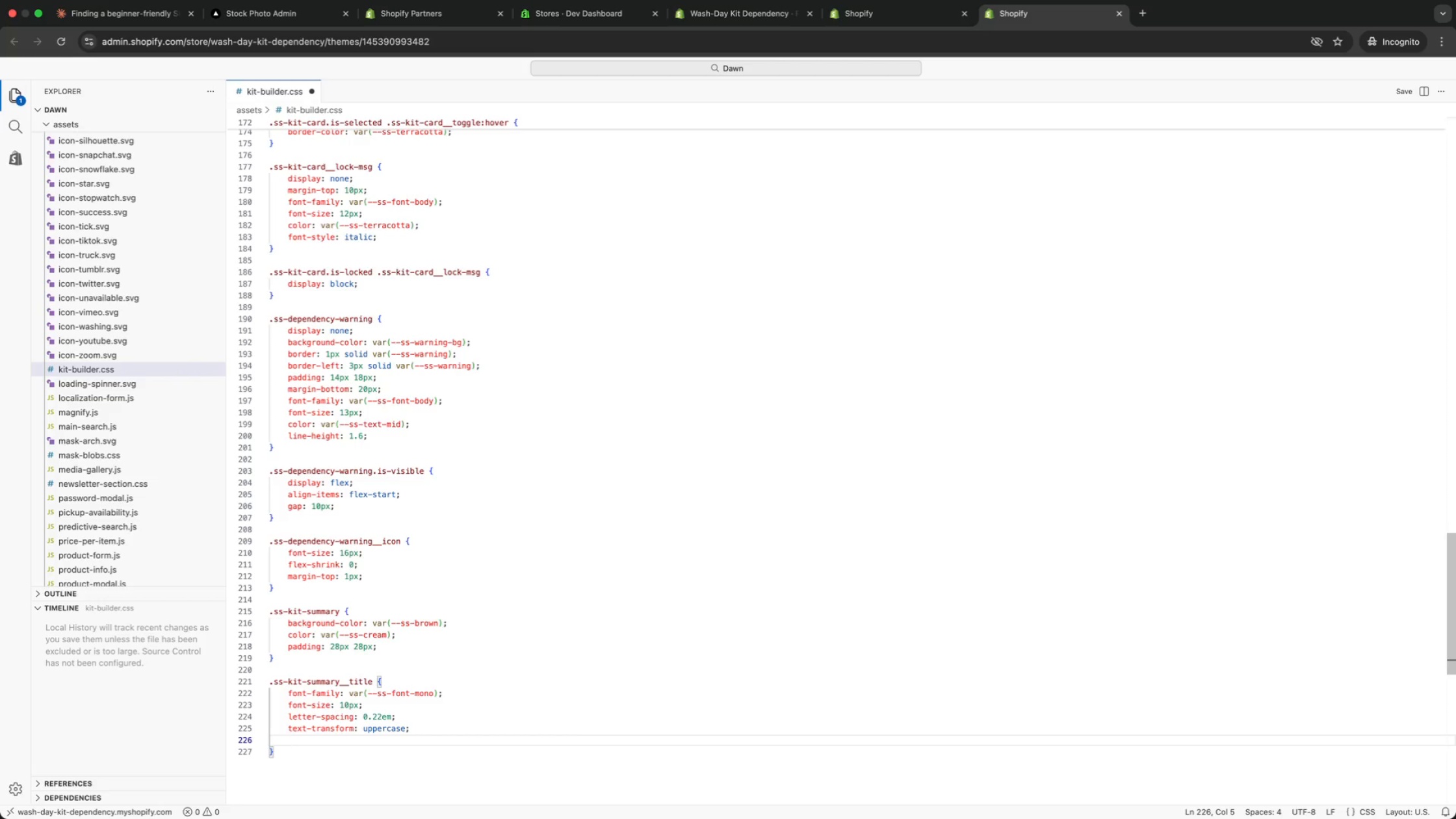 
left_click([514, 711])
 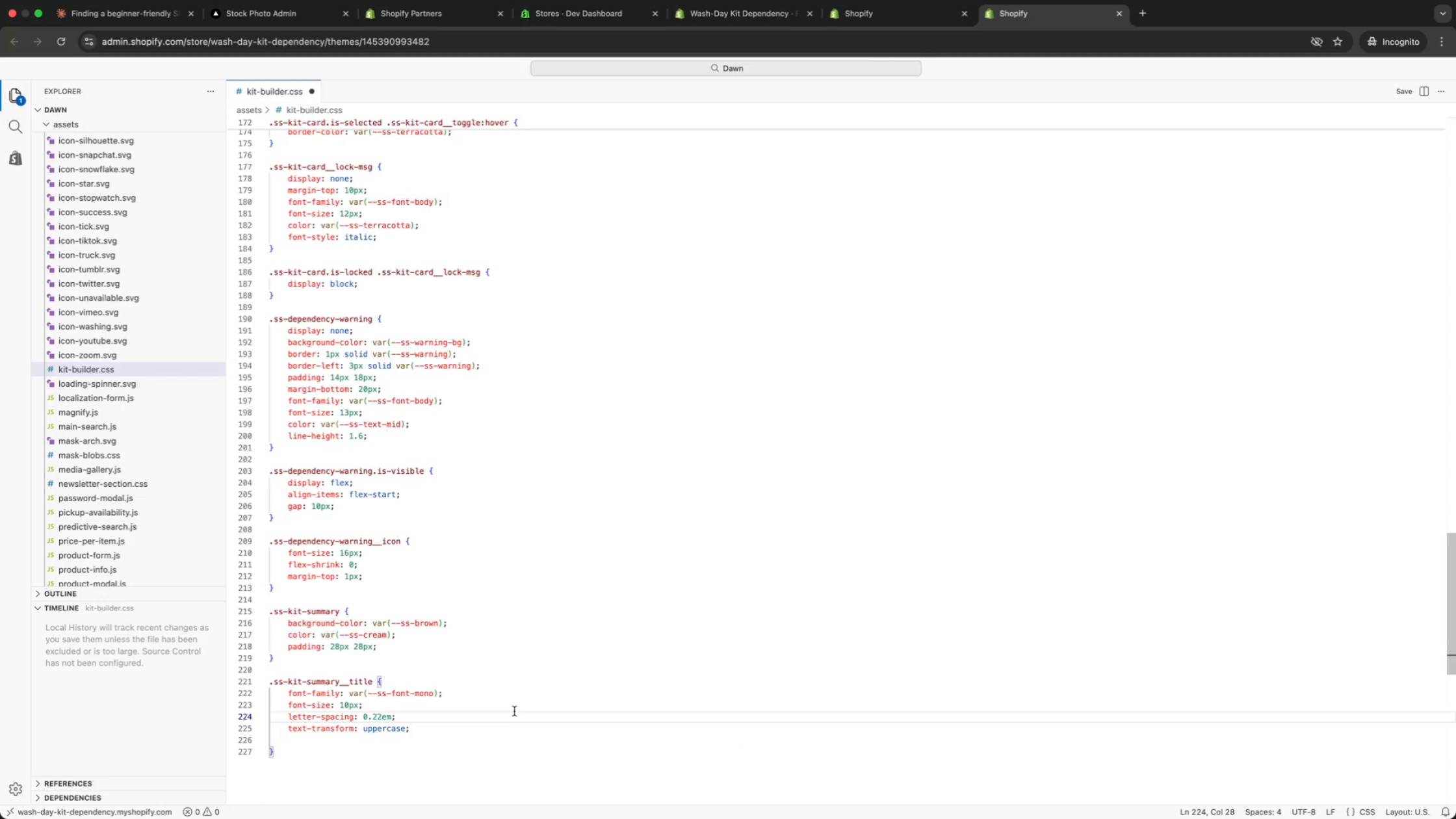 
key(ArrowUp)
 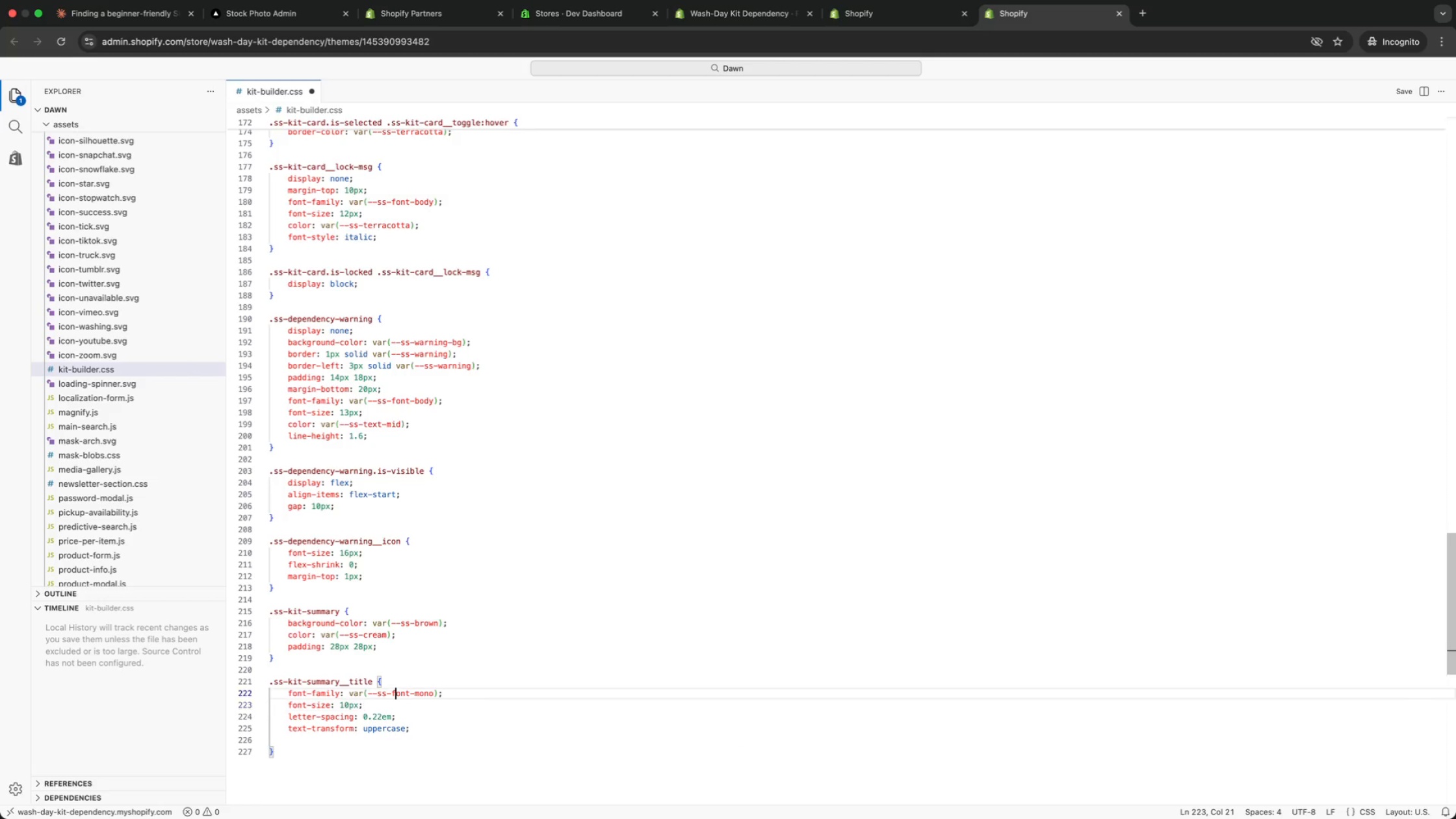 
key(ArrowUp)
 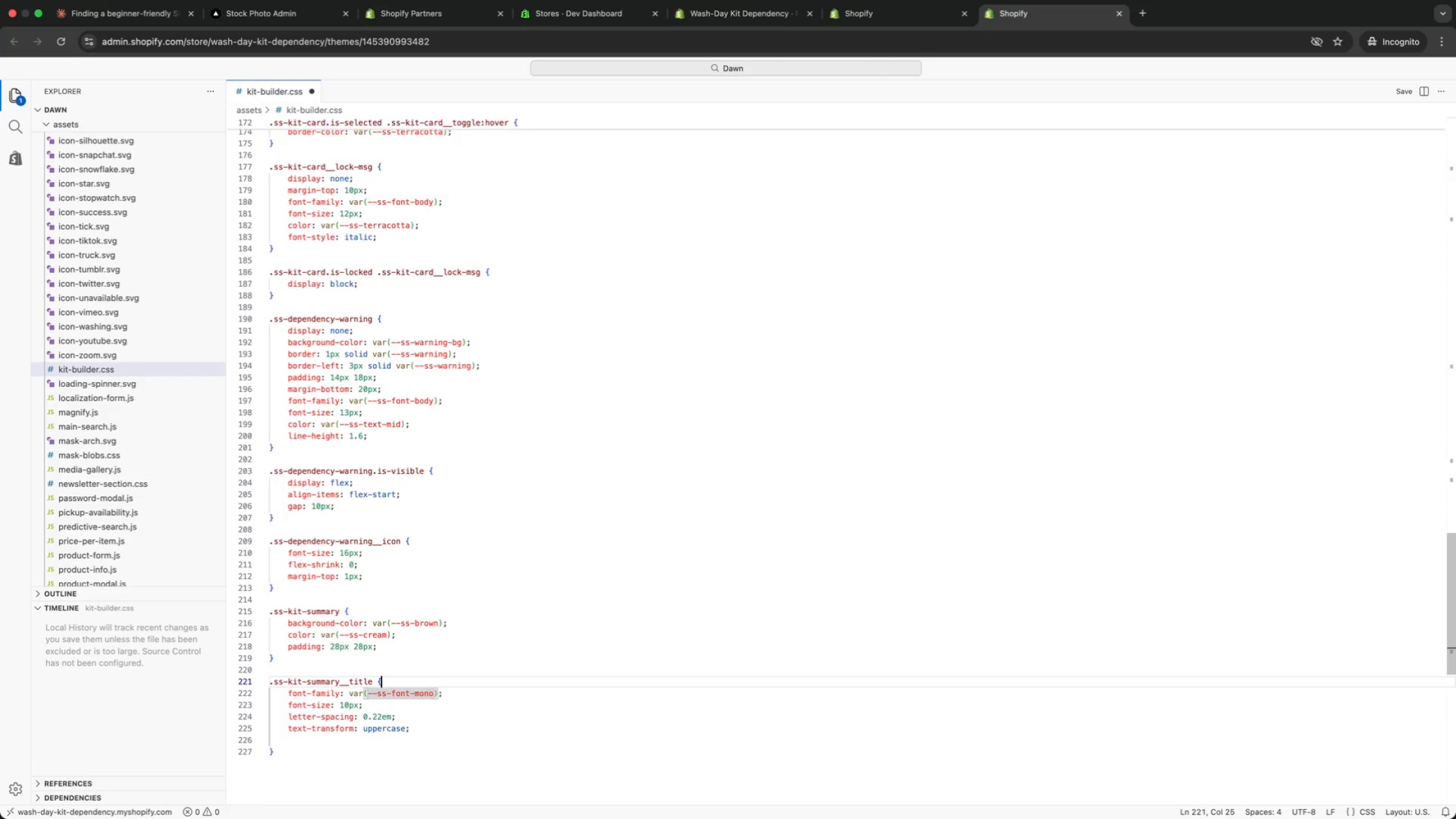 
key(ArrowUp)
 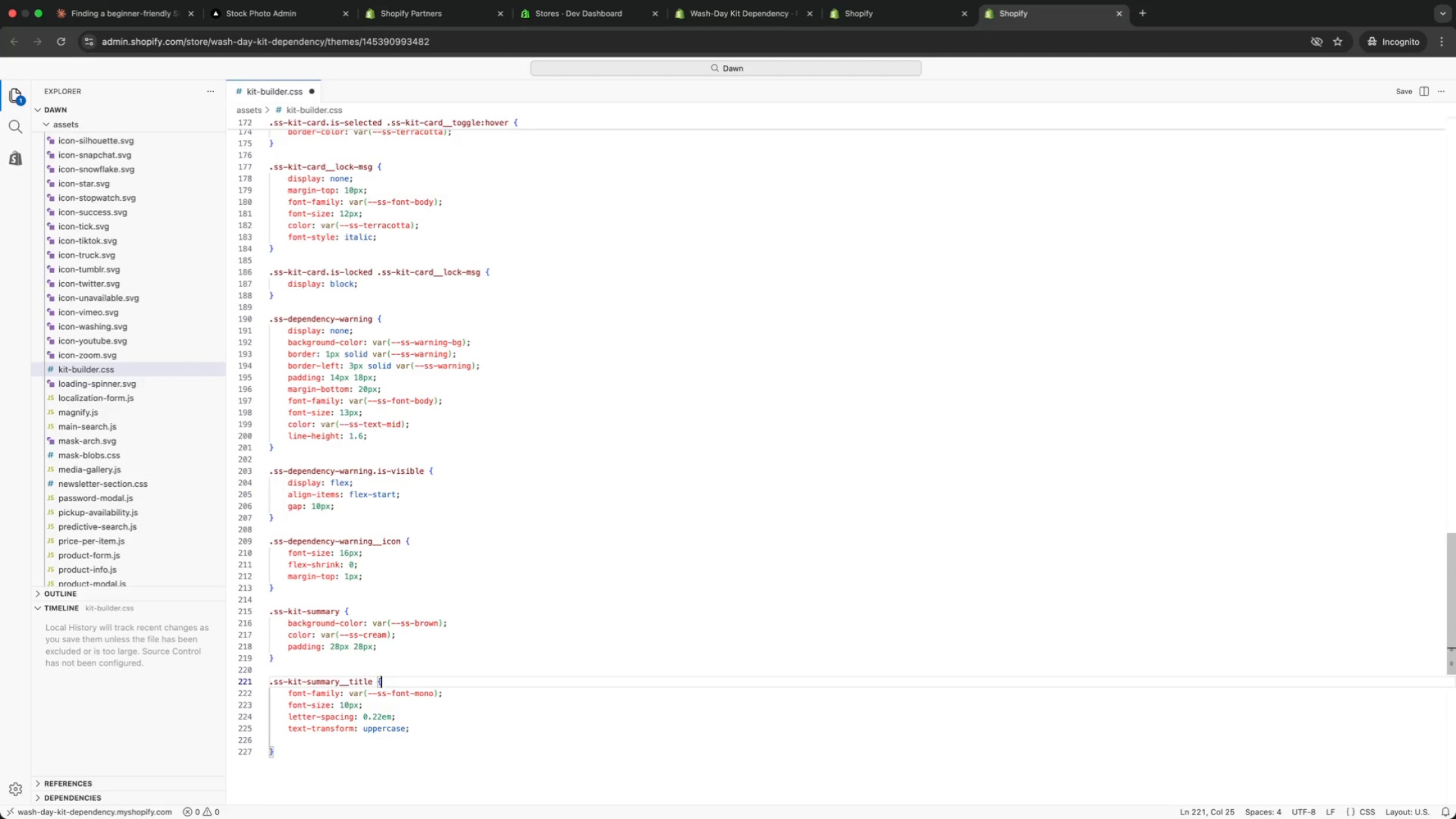 
key(ArrowUp)
 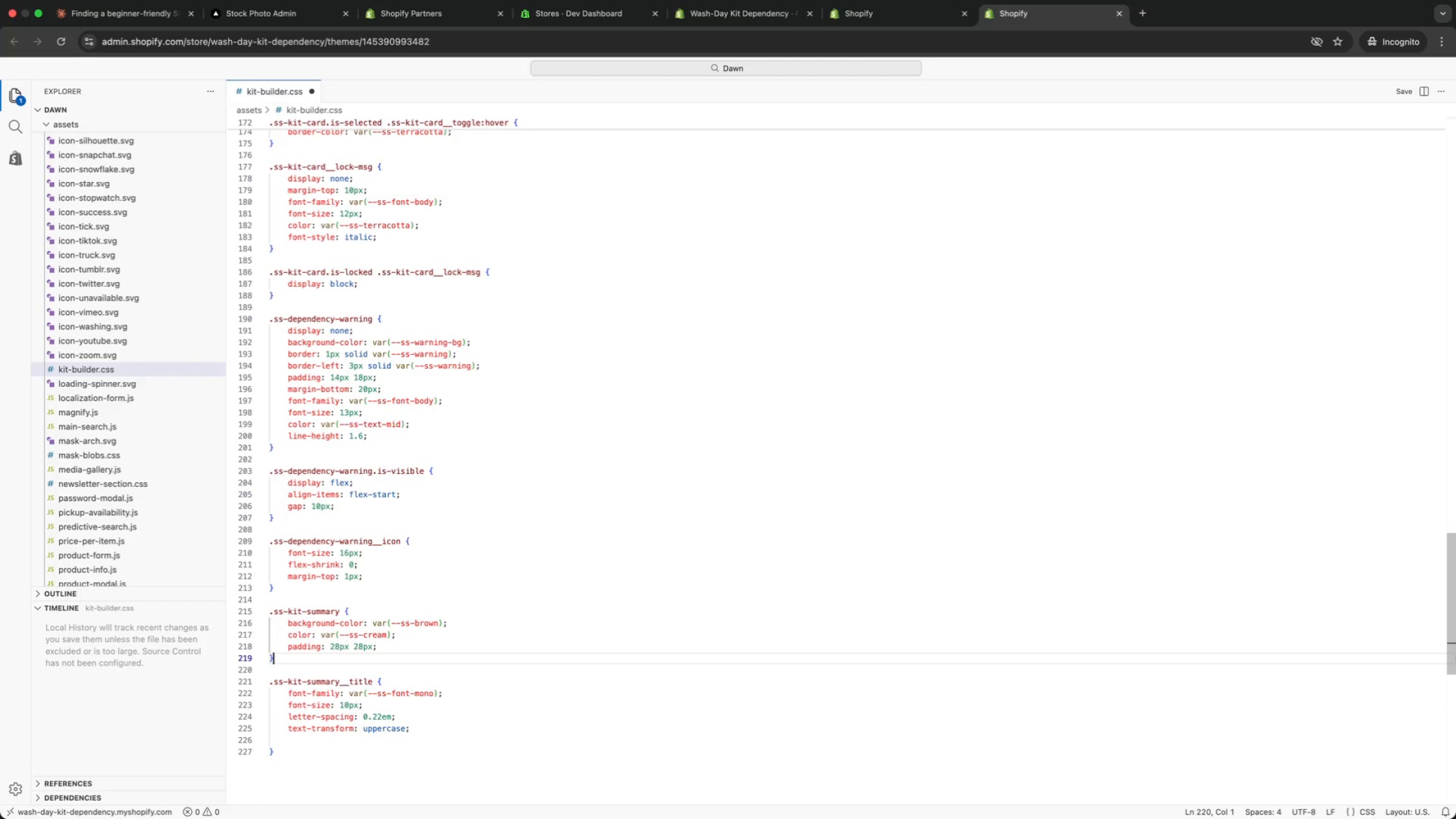 
key(ArrowUp)
 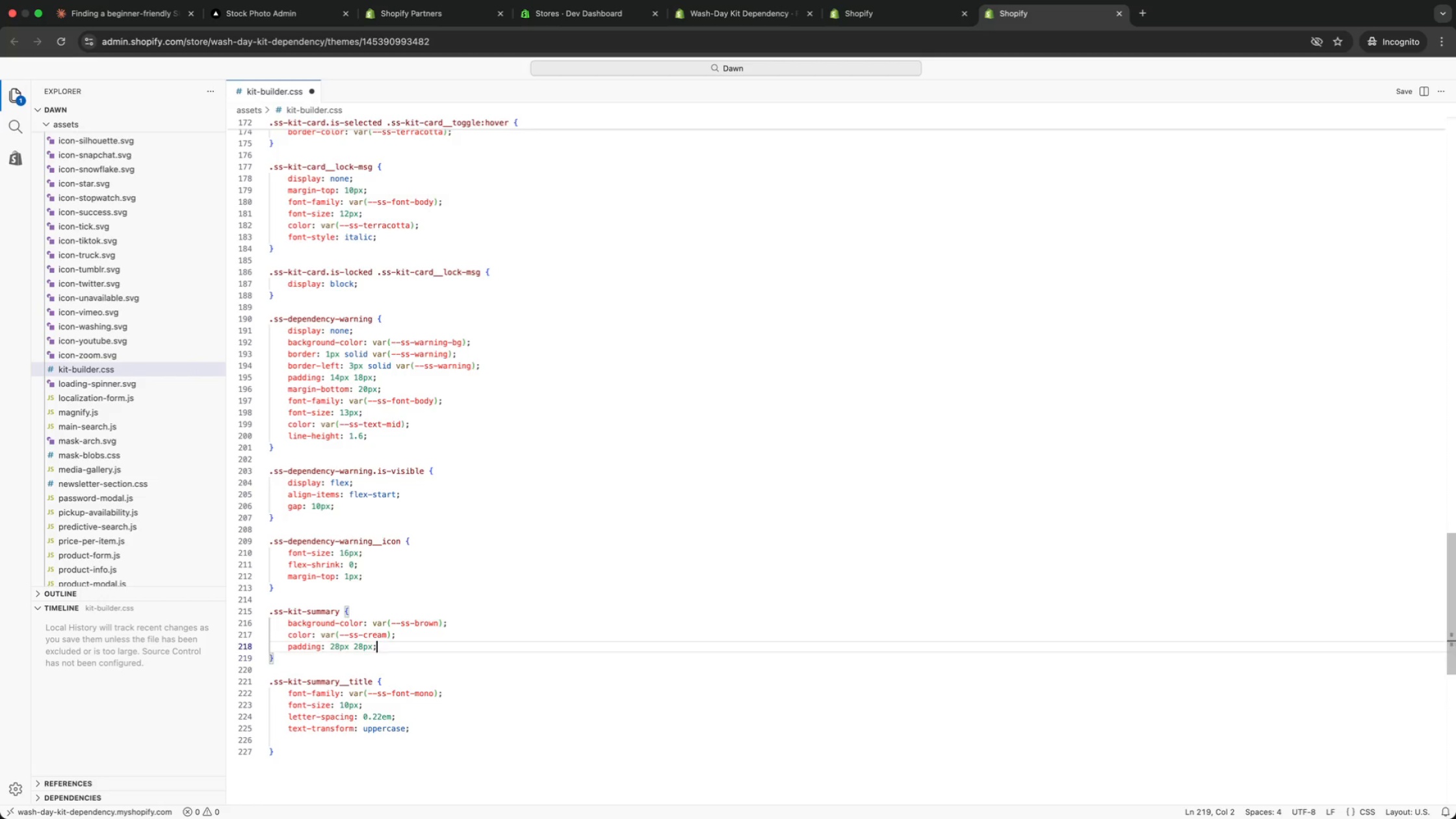 
key(ArrowUp)
 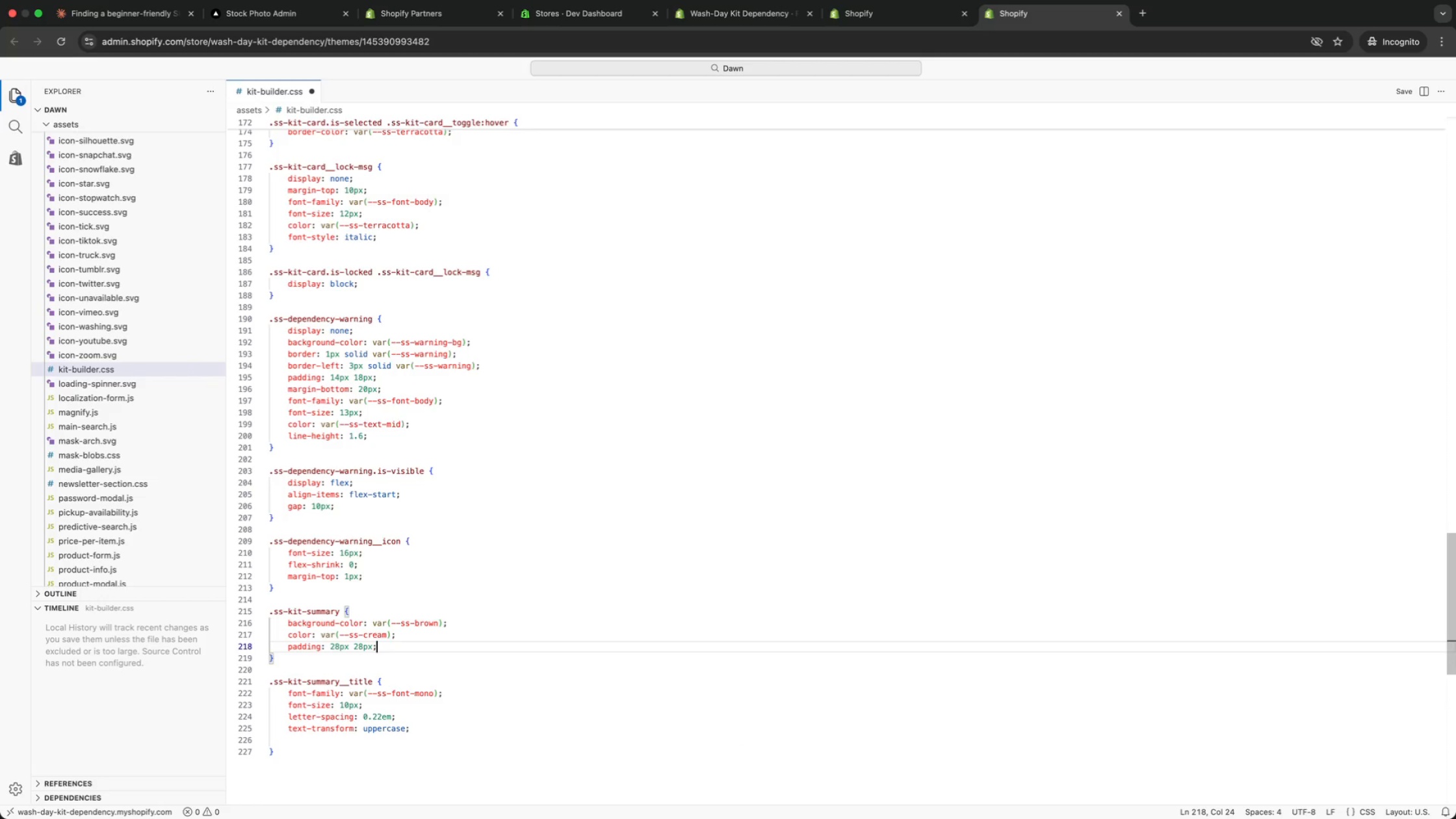 
key(ArrowDown)
 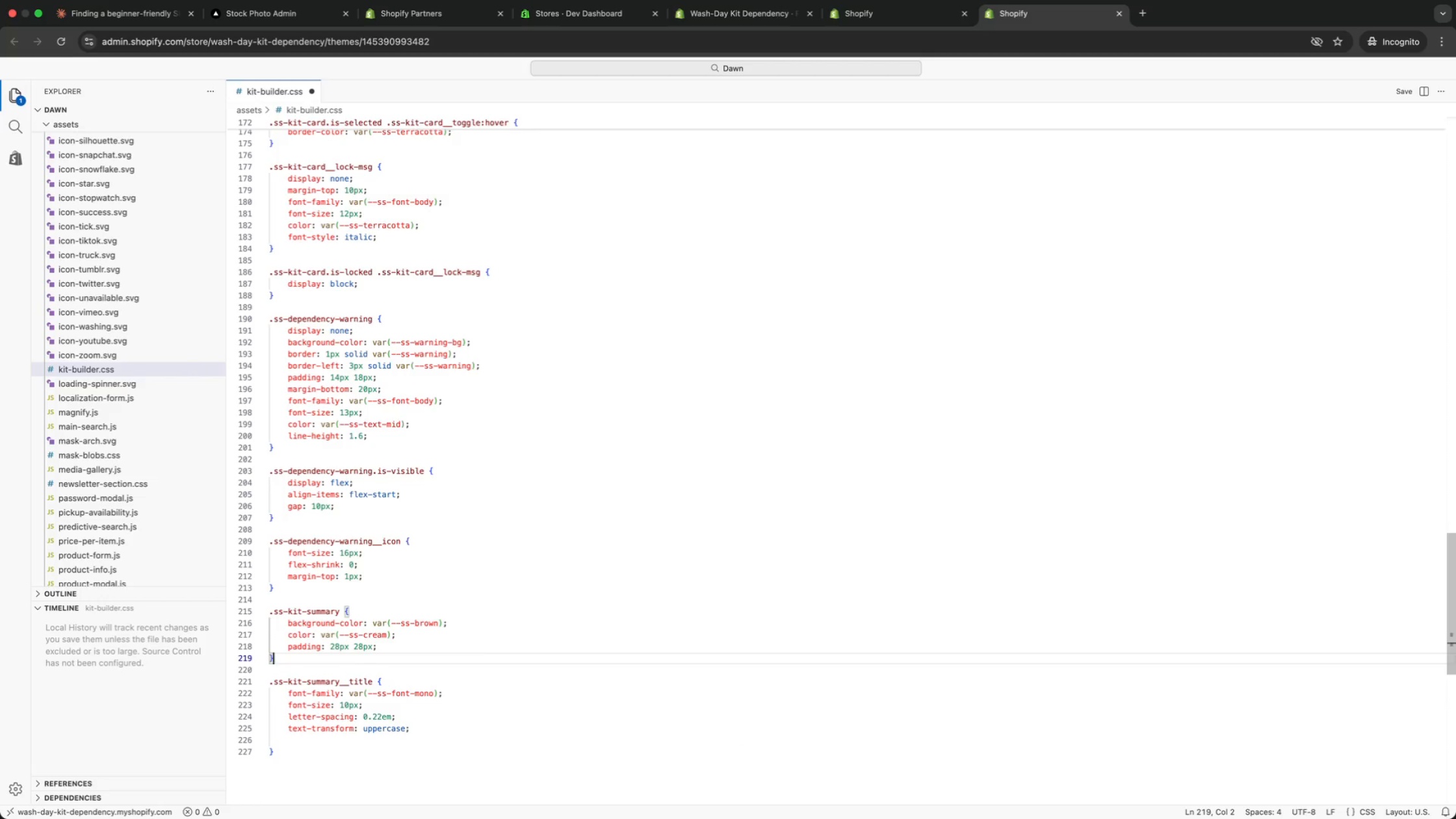 
key(ArrowDown)
 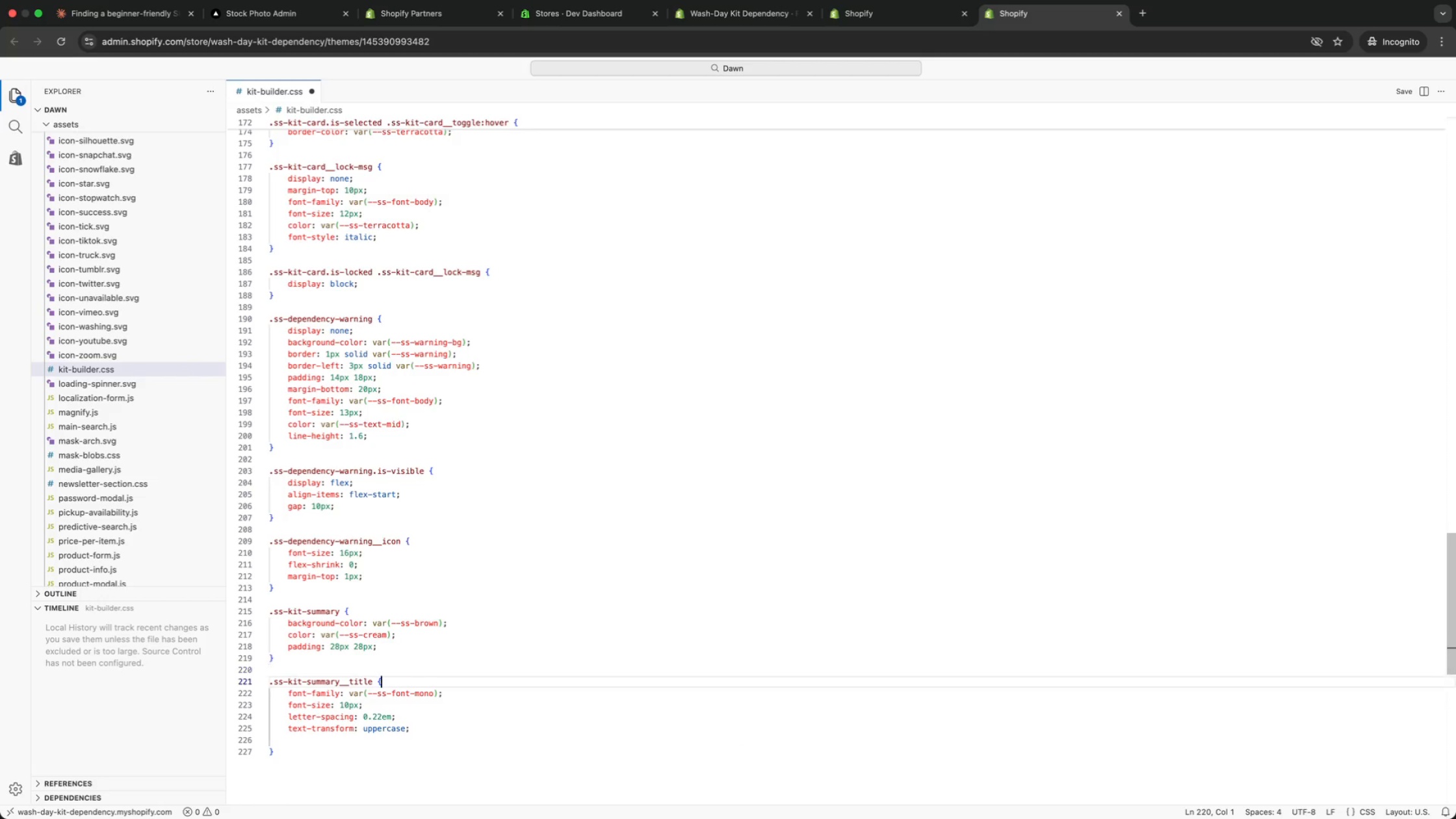 
key(ArrowDown)
 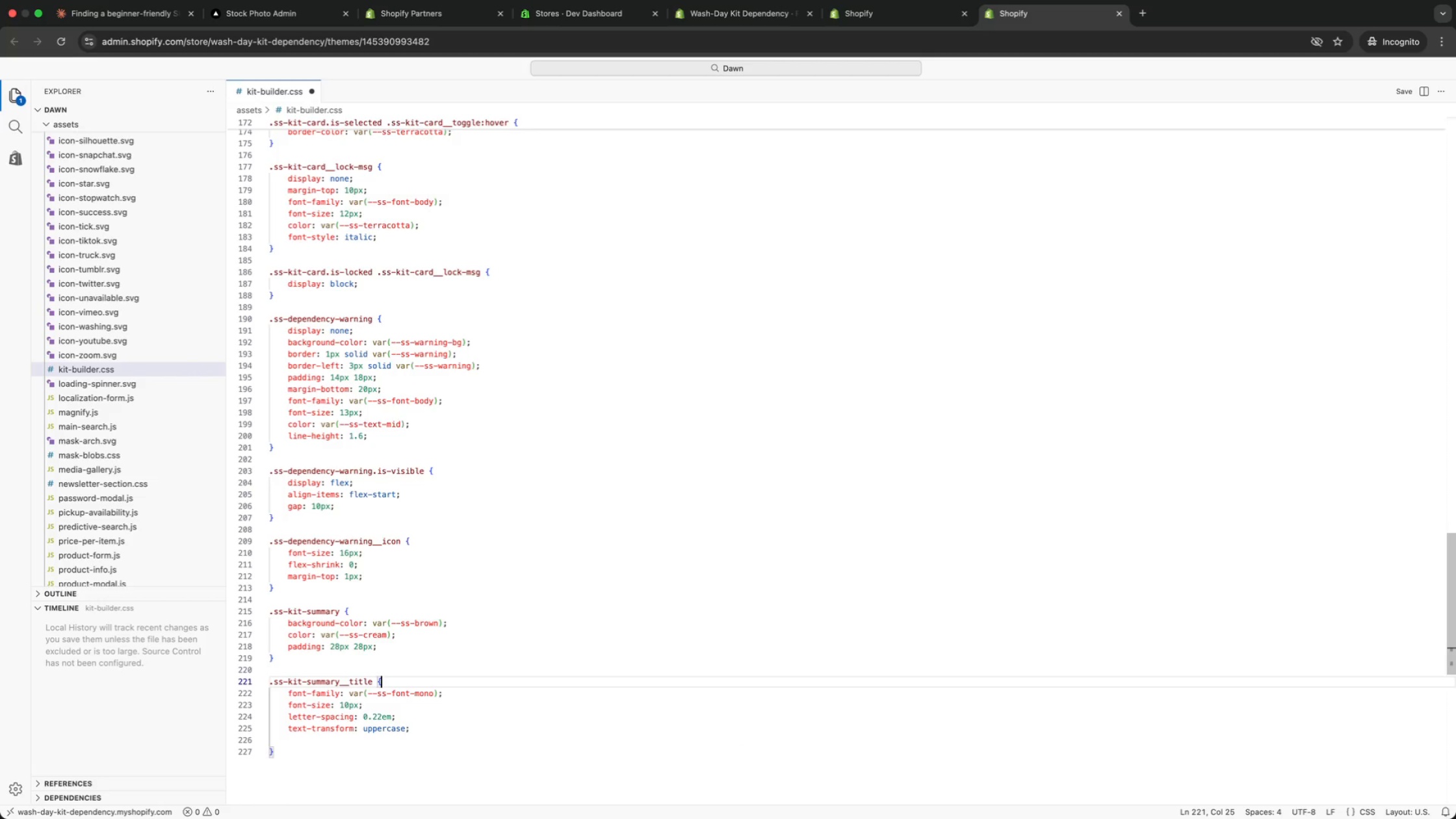 
key(ArrowDown)
 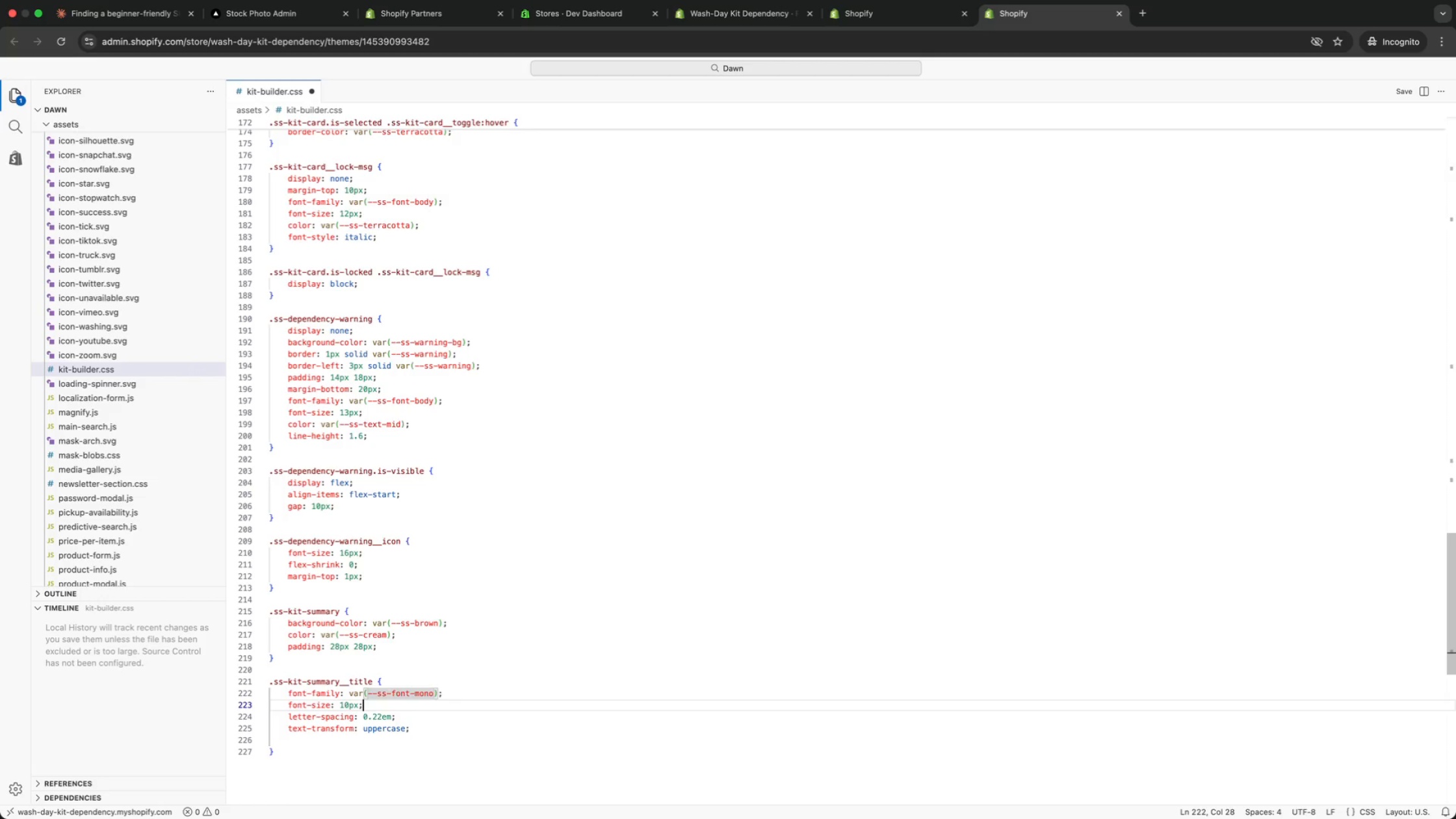 
key(ArrowDown)
 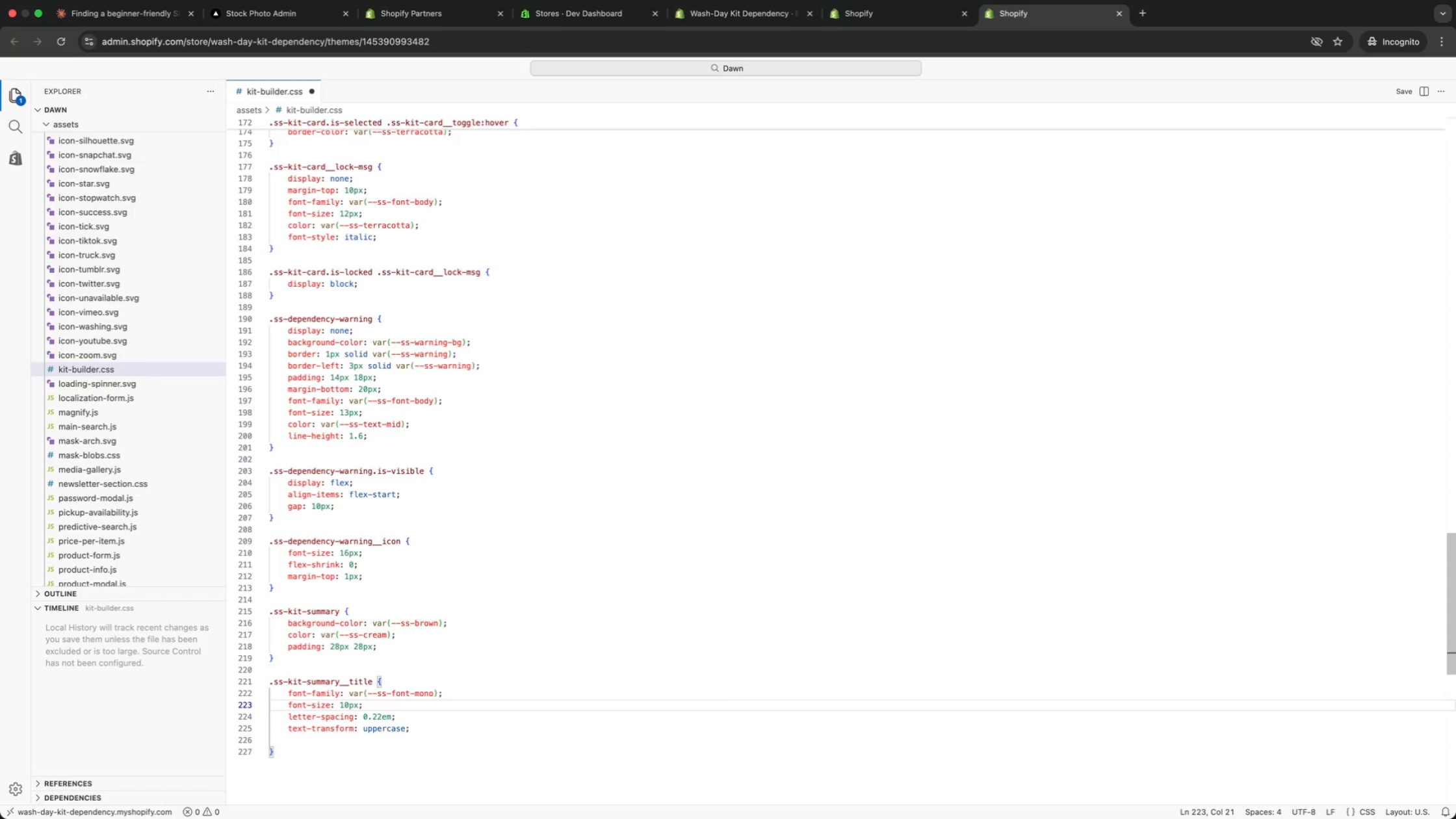 
key(ArrowUp)
 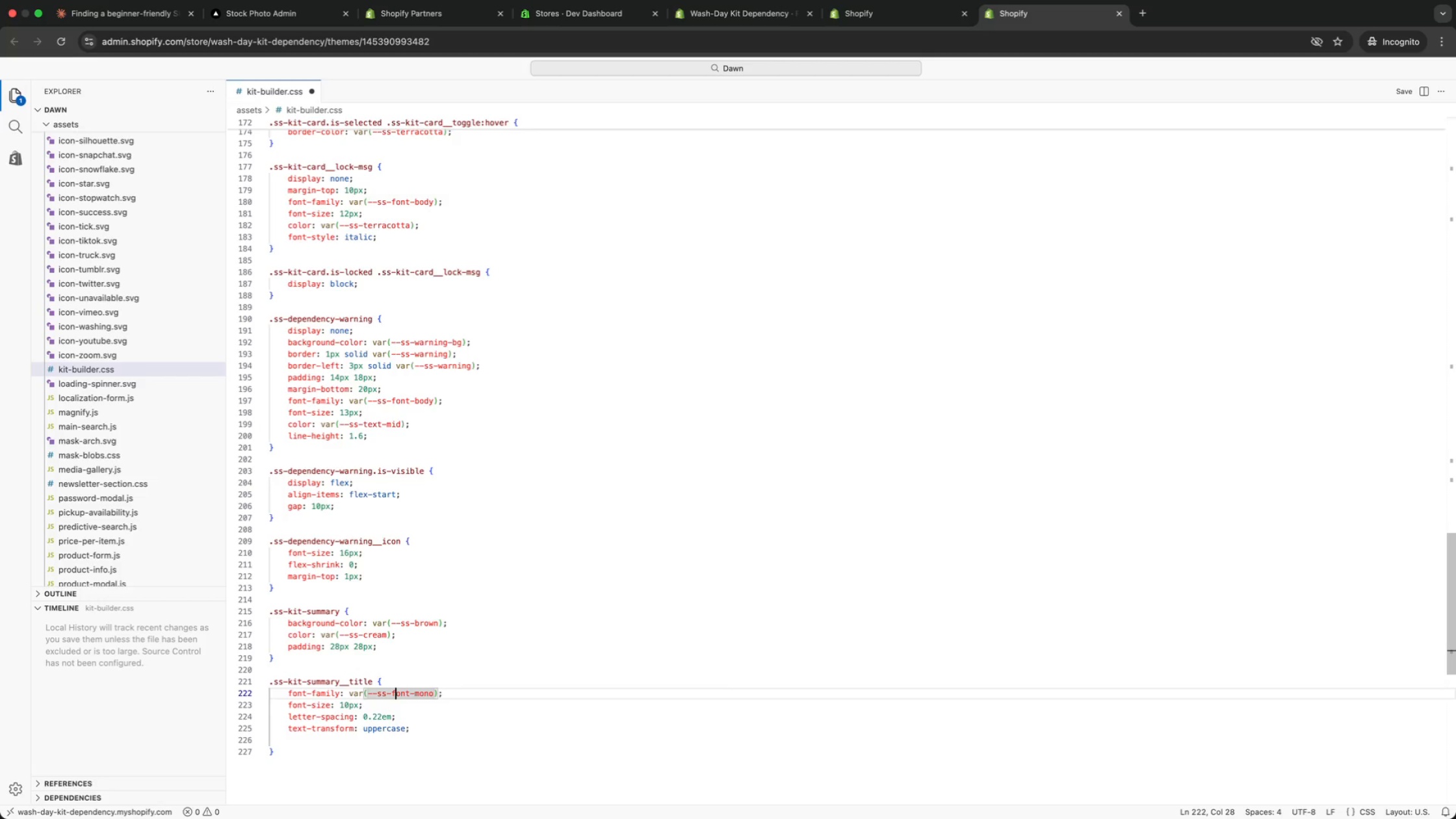 
key(ArrowUp)
 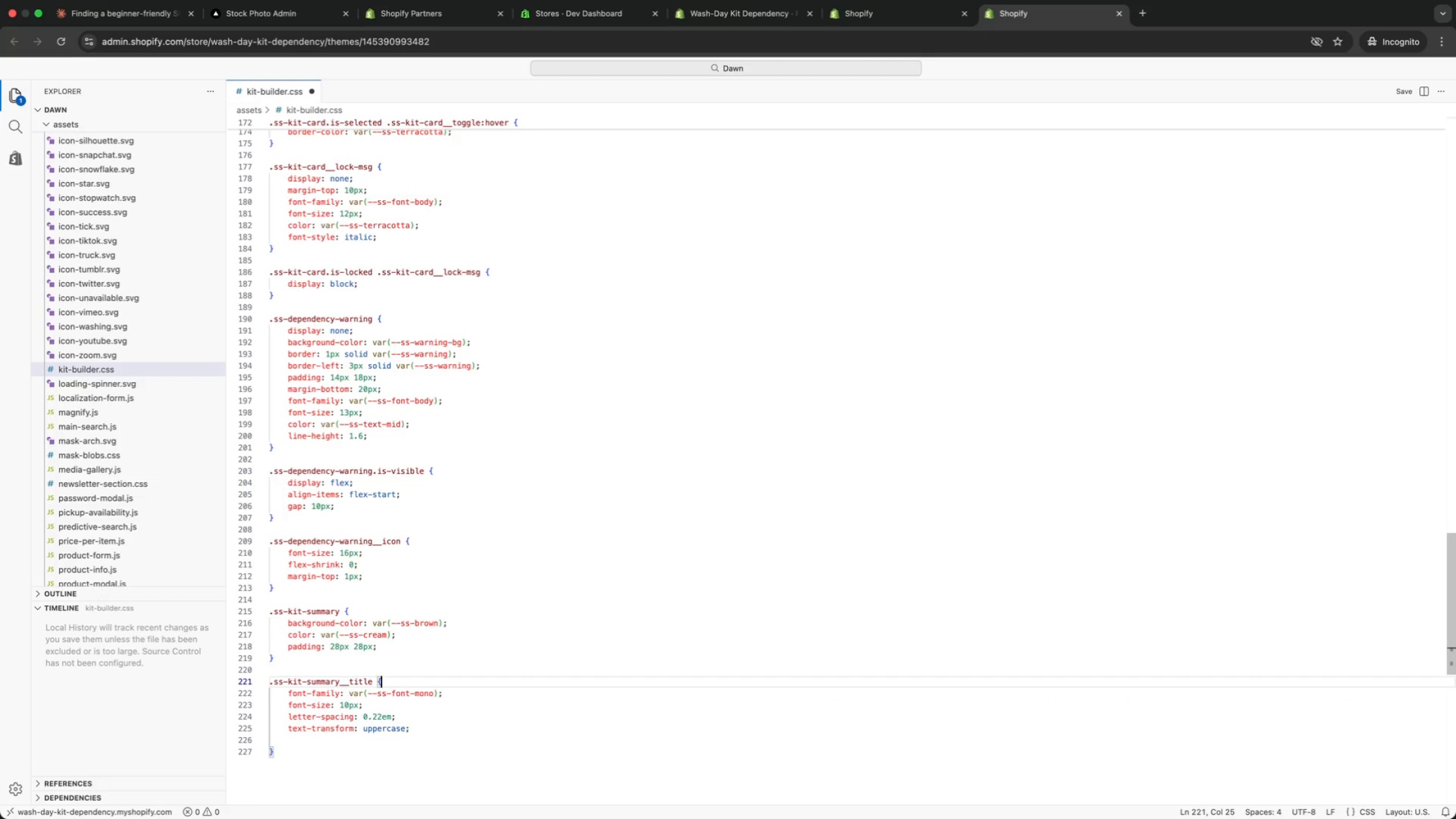 
key(ArrowDown)
 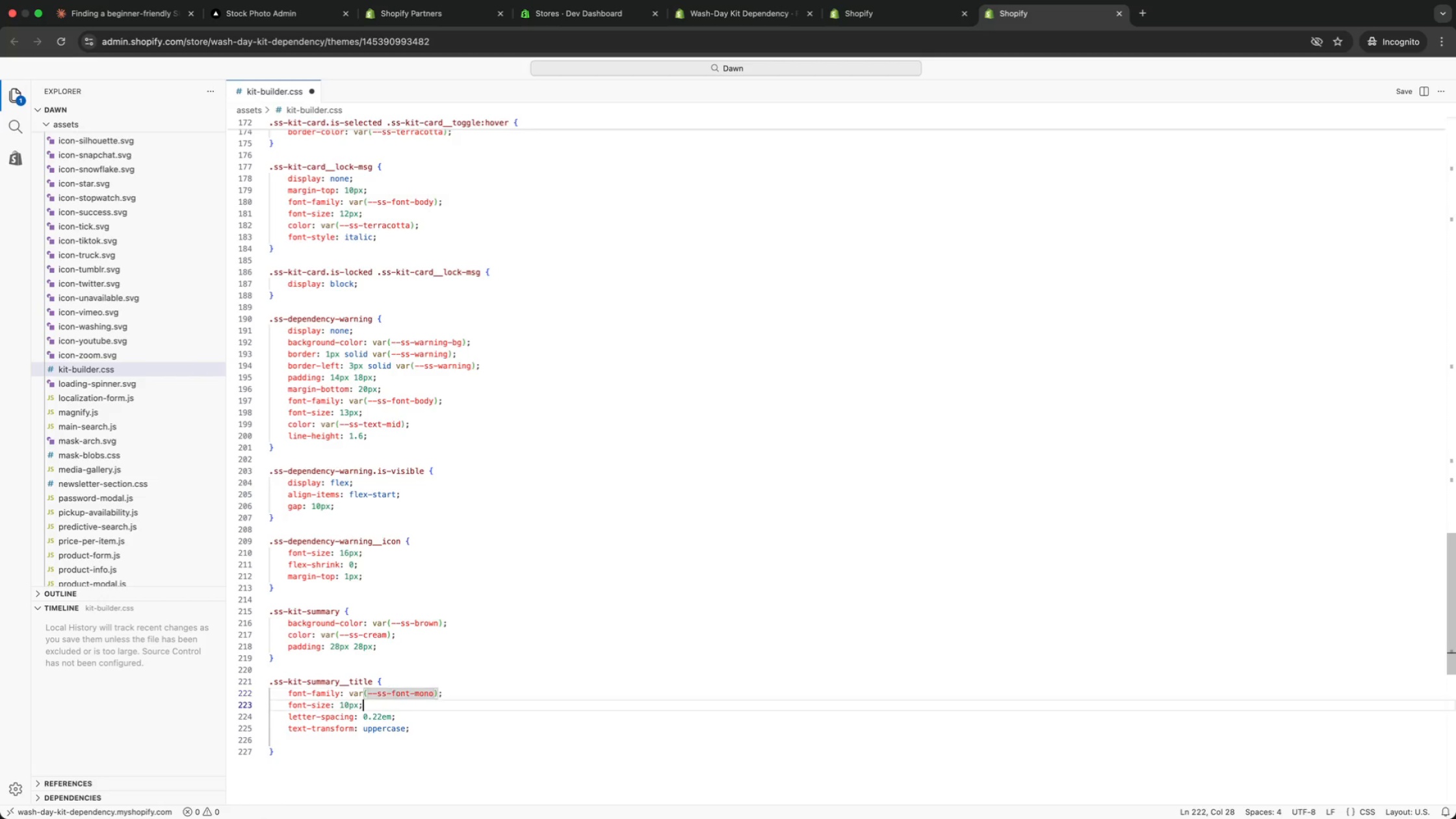 
key(ArrowDown)
 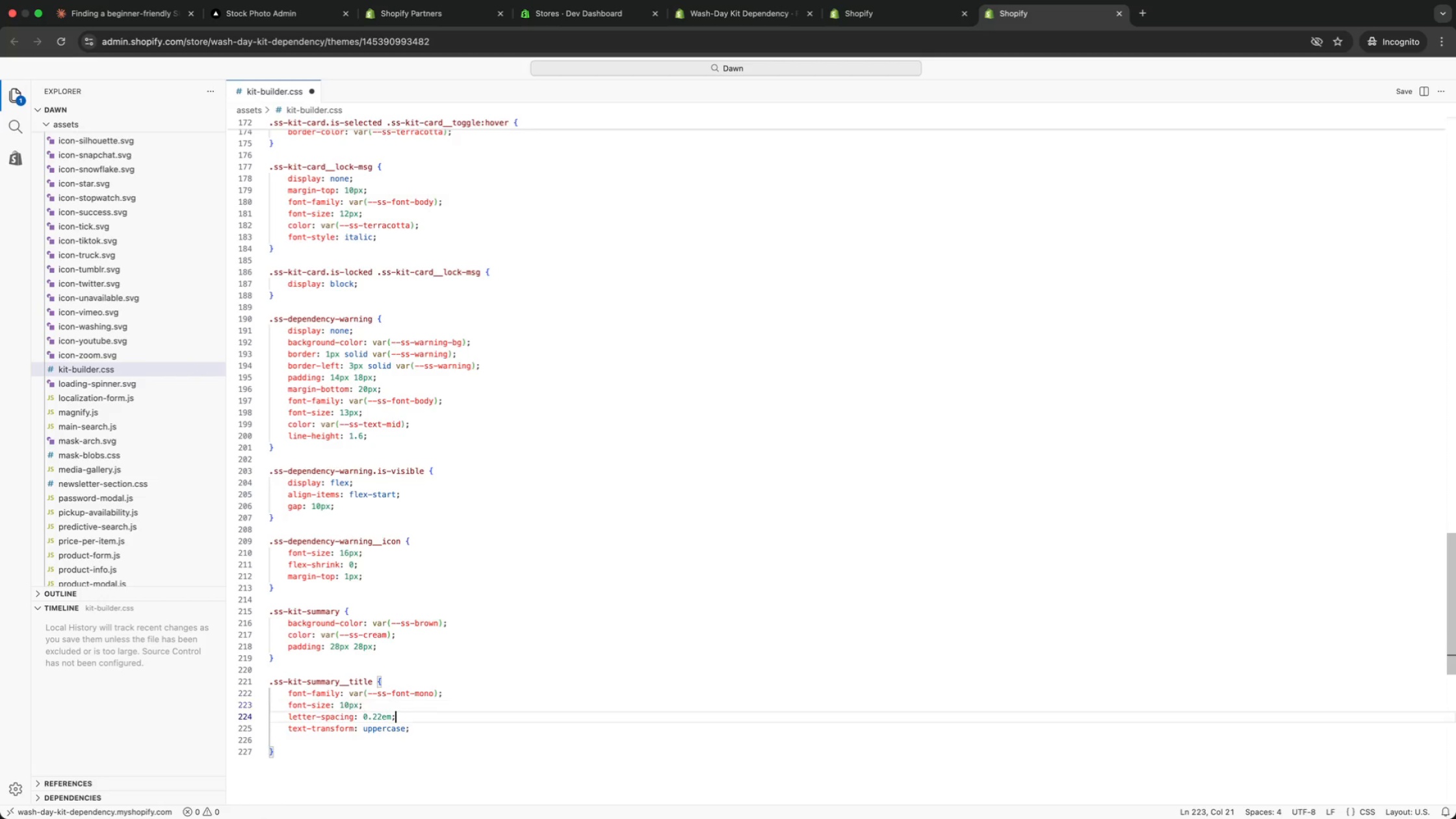 
key(ArrowDown)
 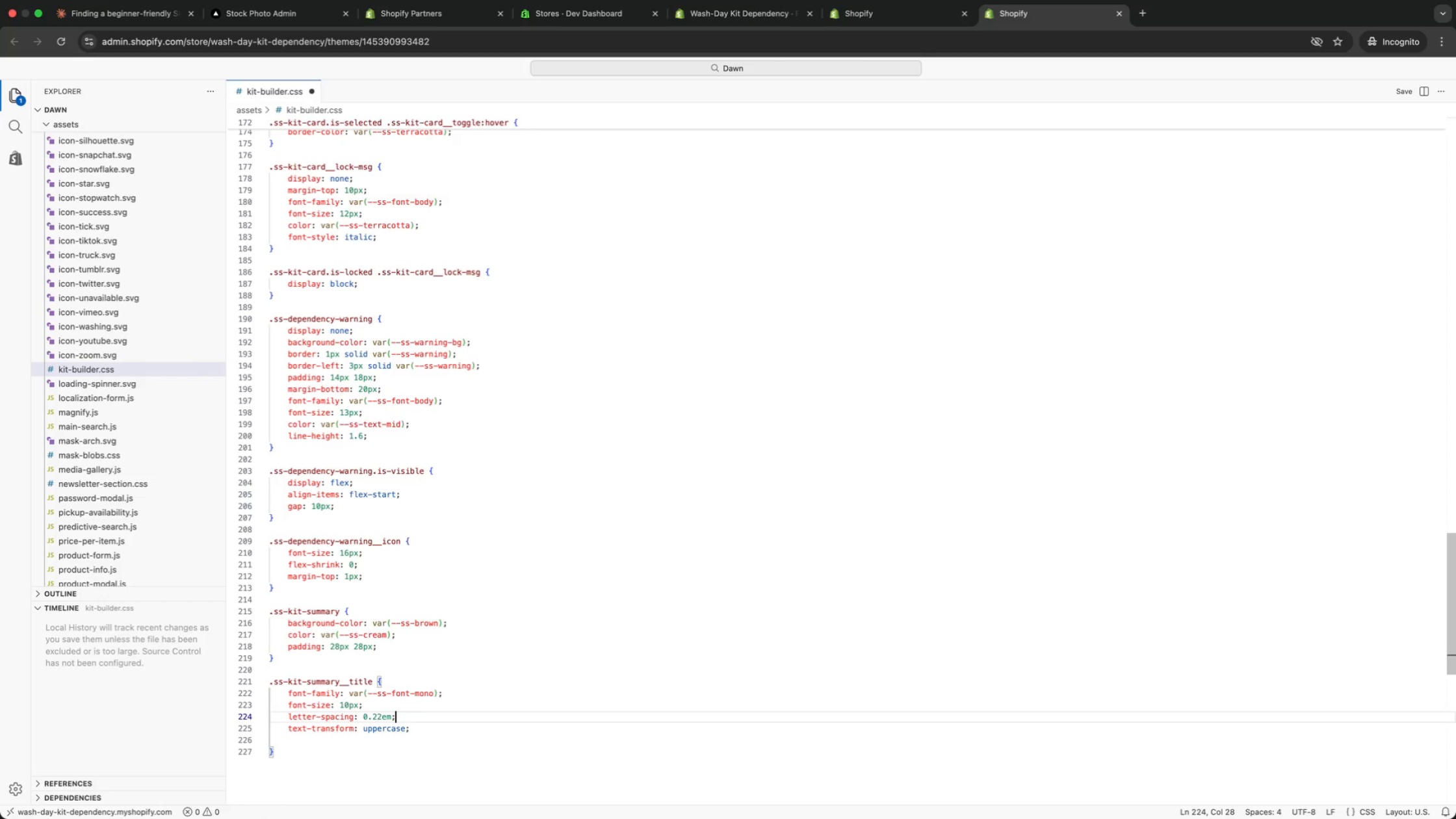 
key(ArrowDown)
 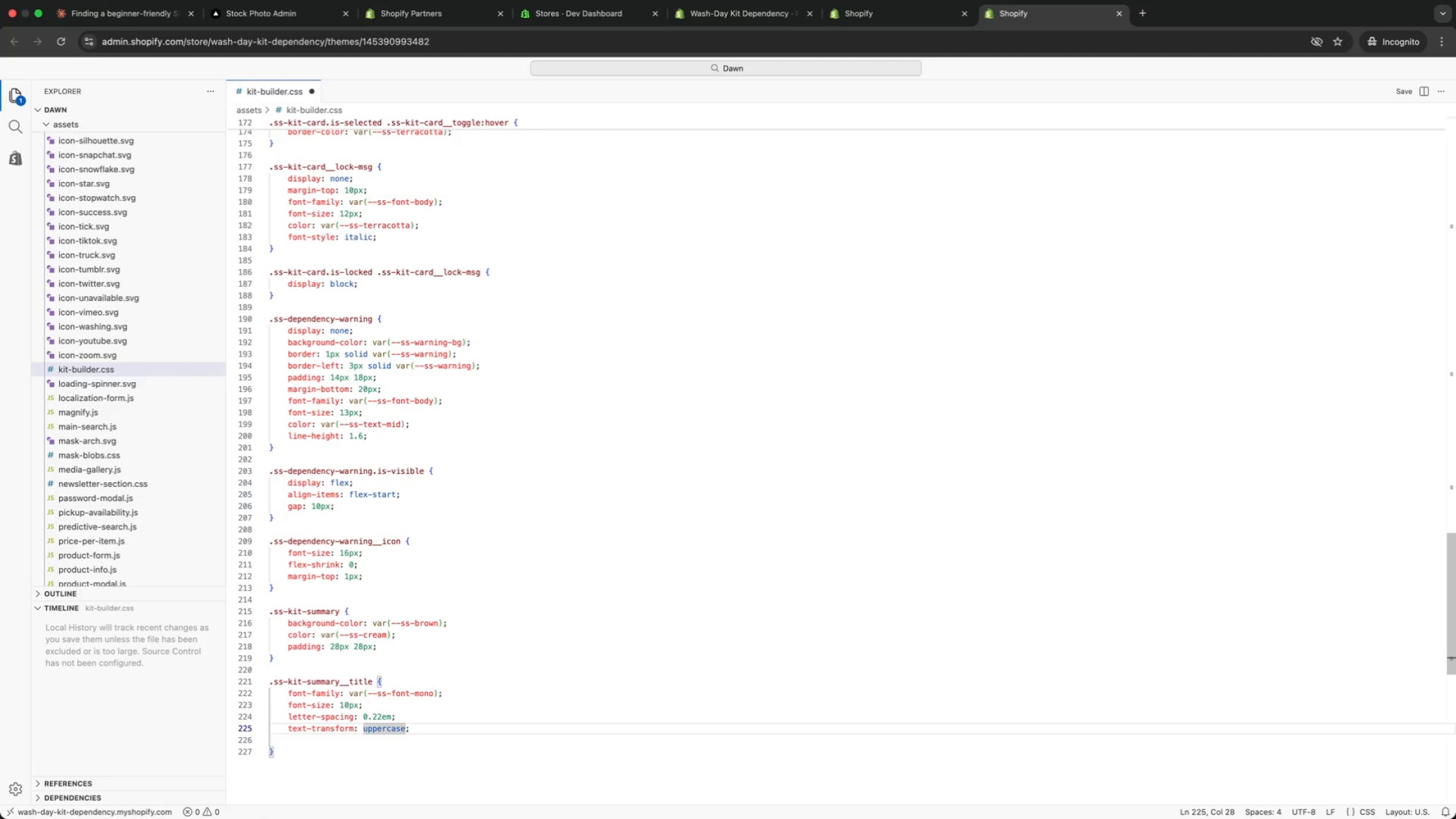 
key(ArrowRight)
 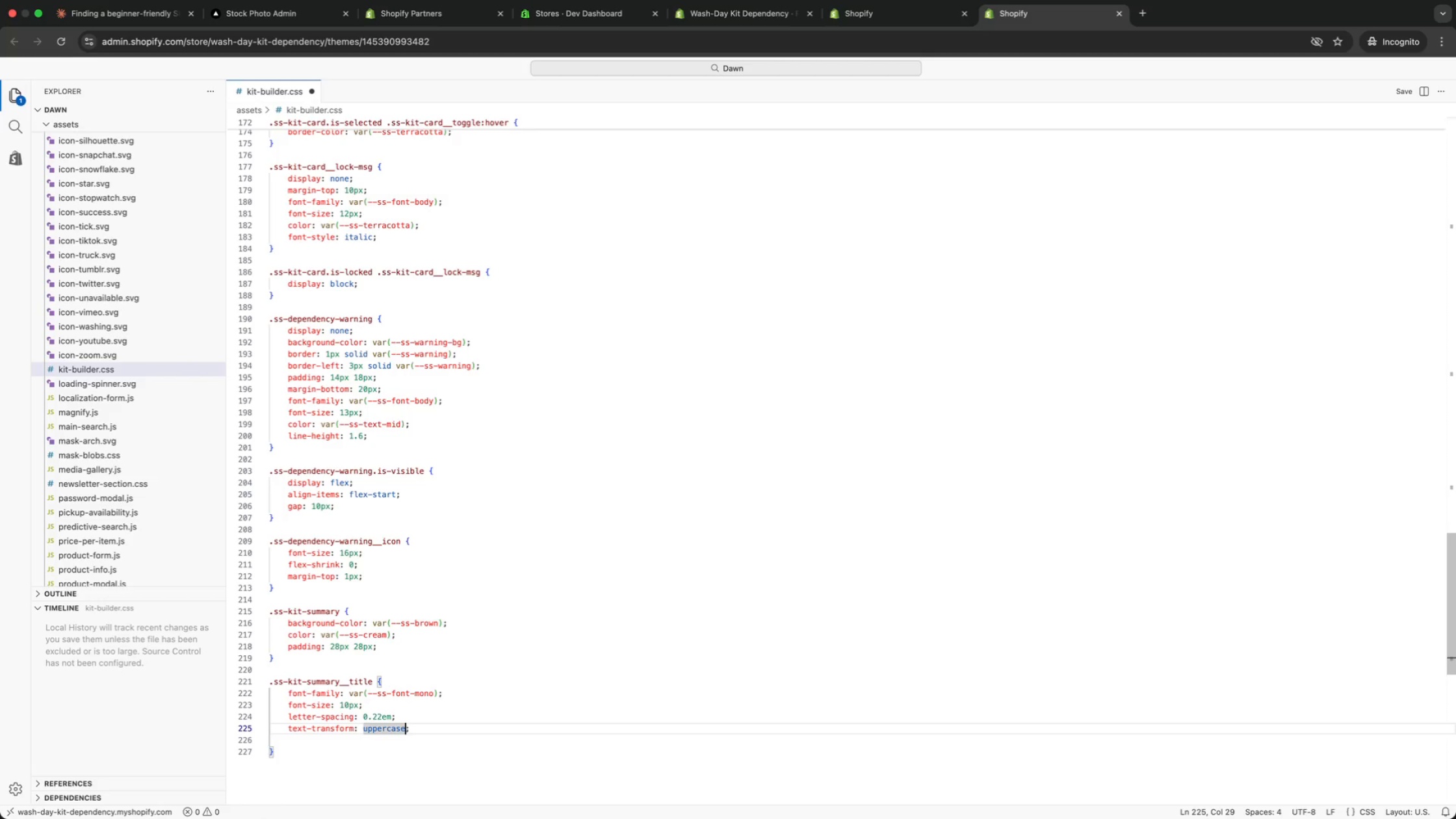 
key(ArrowRight)
 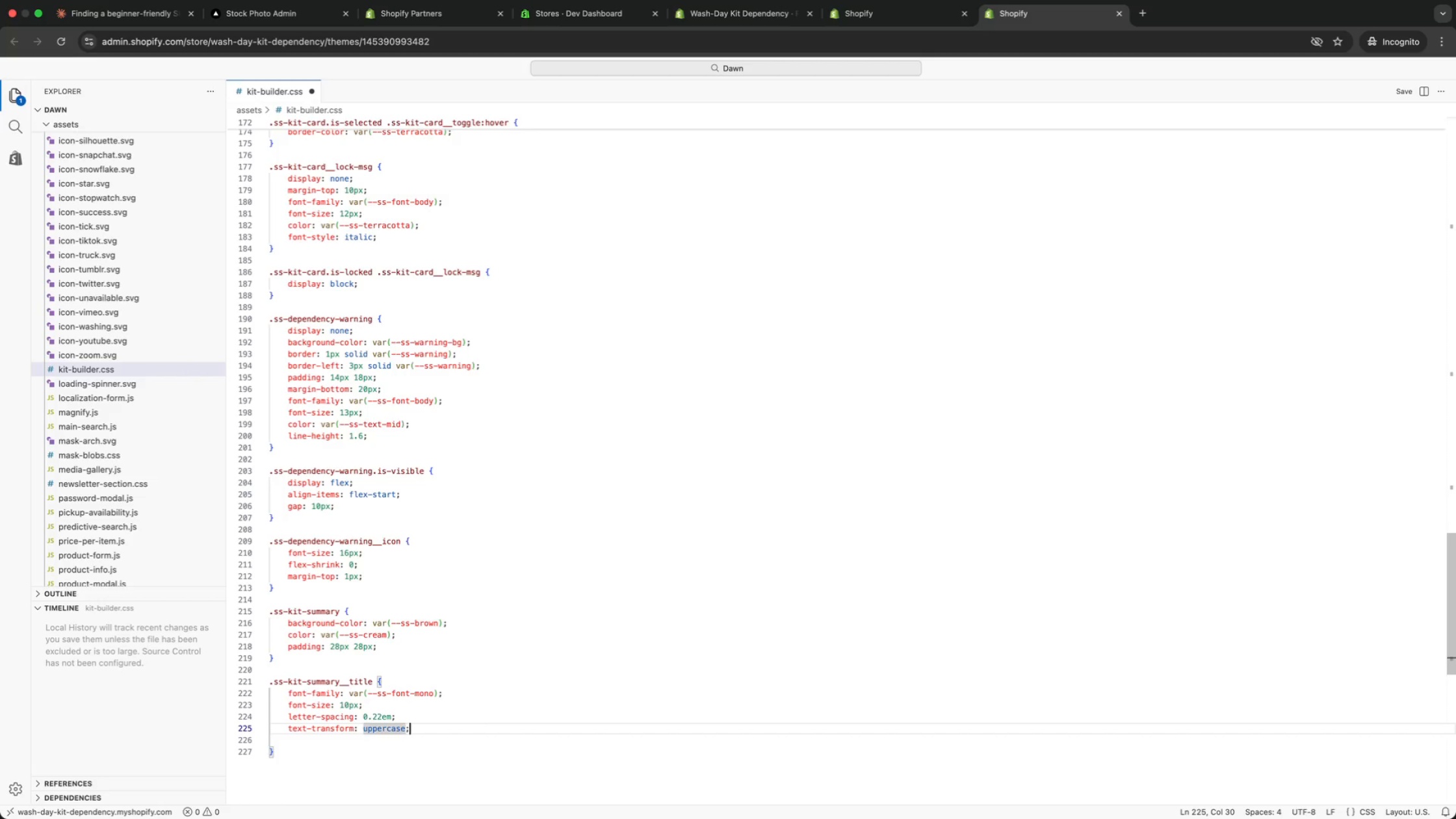 
key(ArrowRight)
 